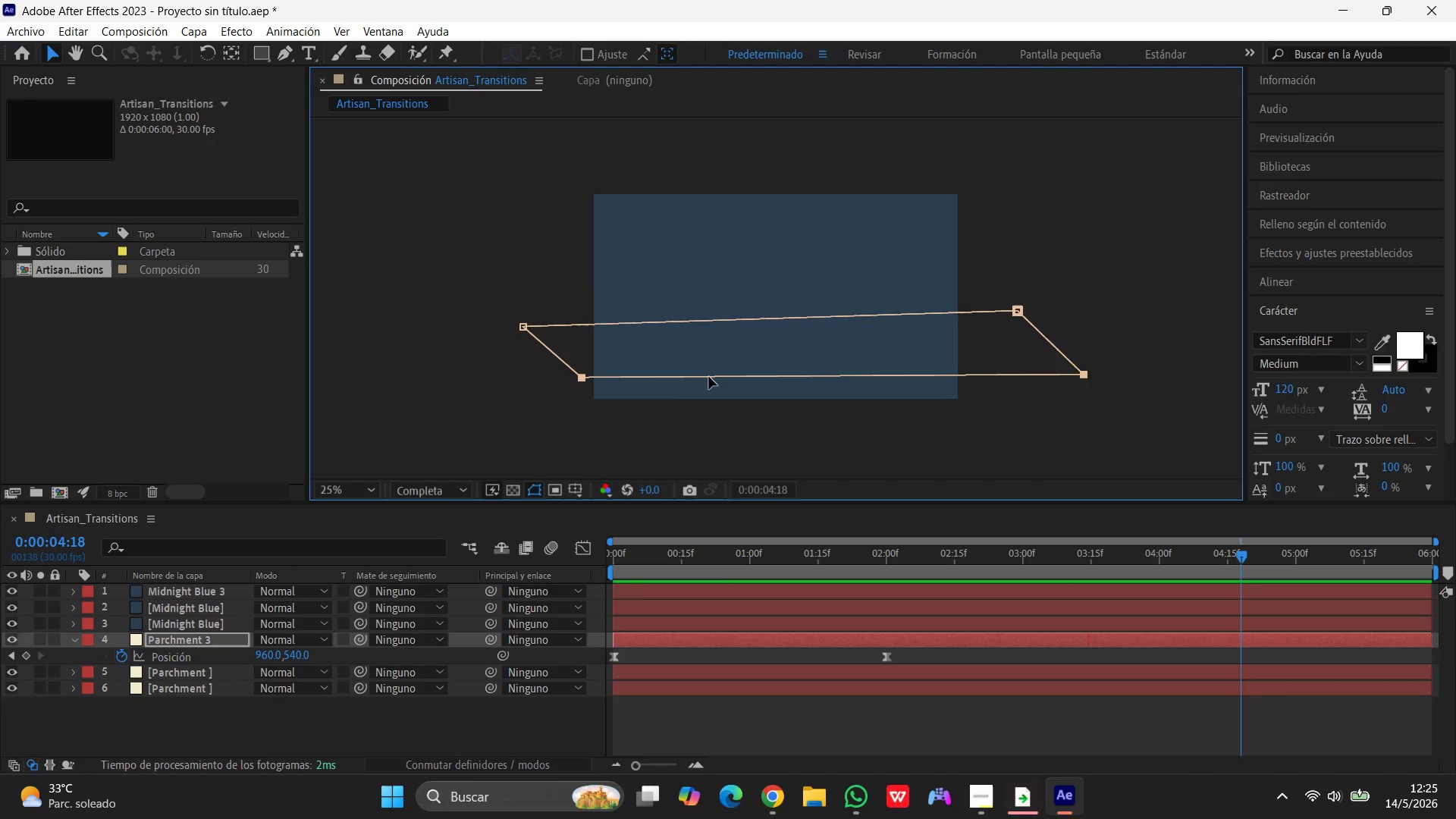 
wait(15.33)
 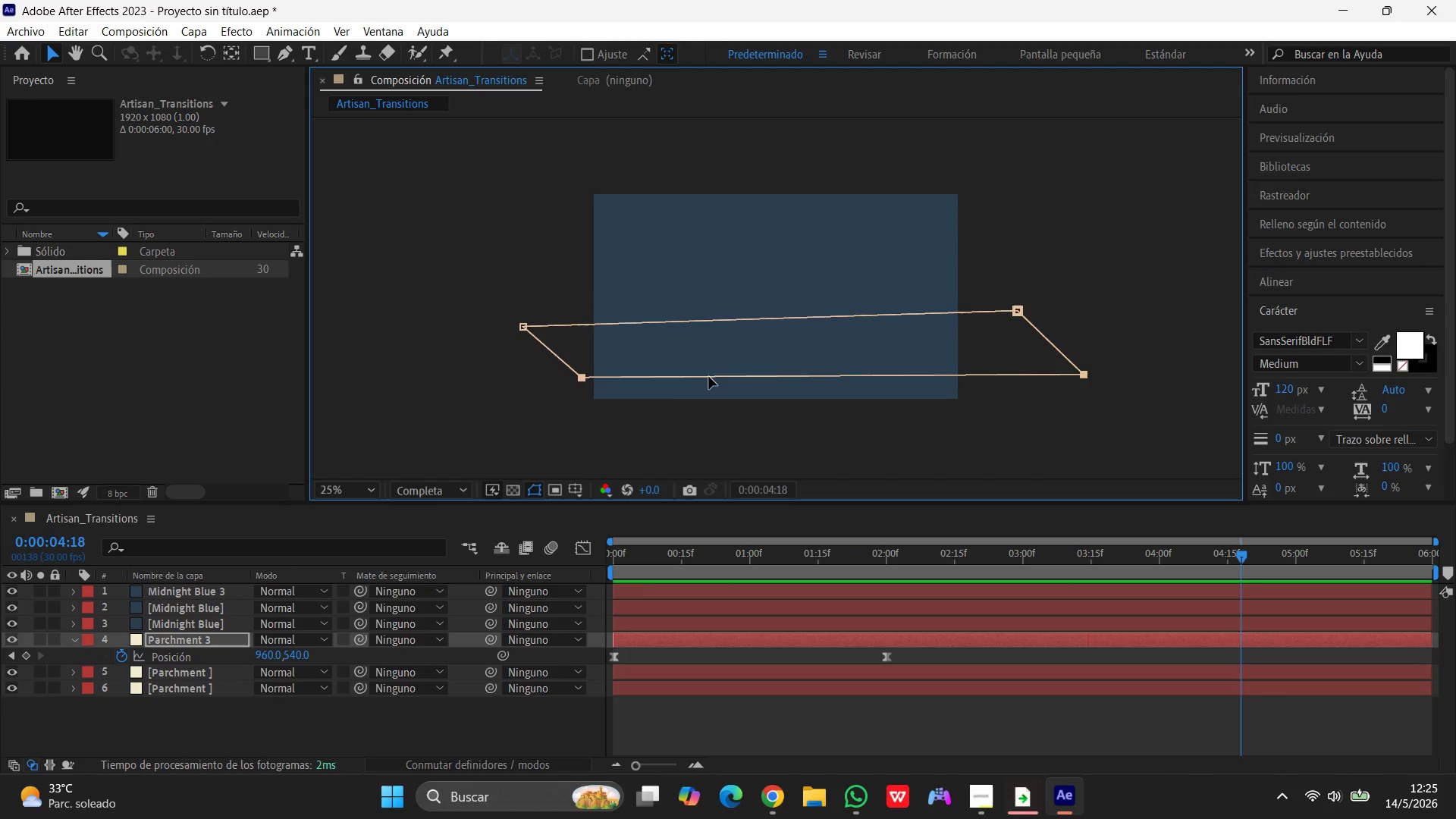 
left_click([190, 641])
 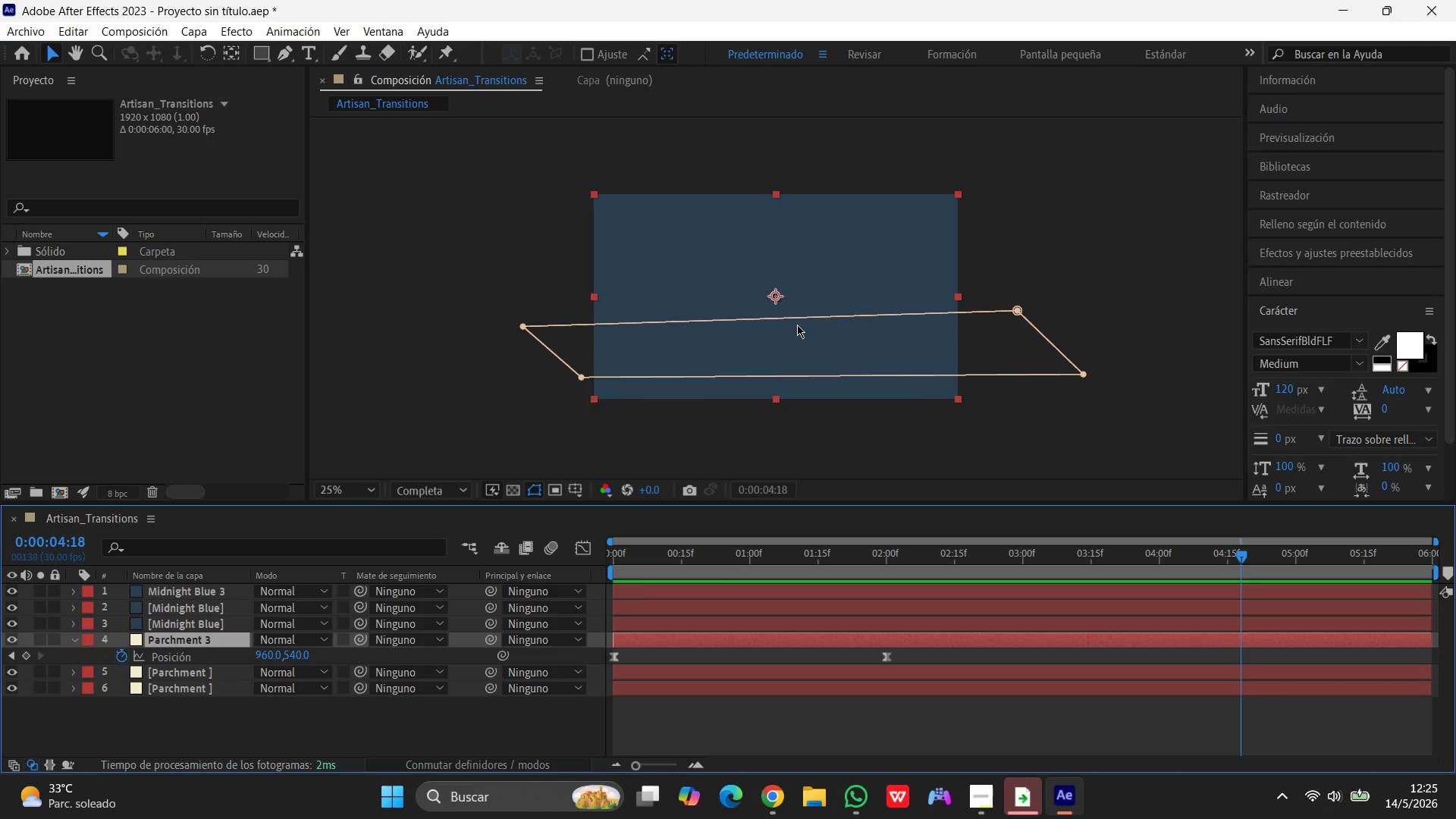 
left_click_drag(start_coordinate=[811, 316], to_coordinate=[536, 331])
 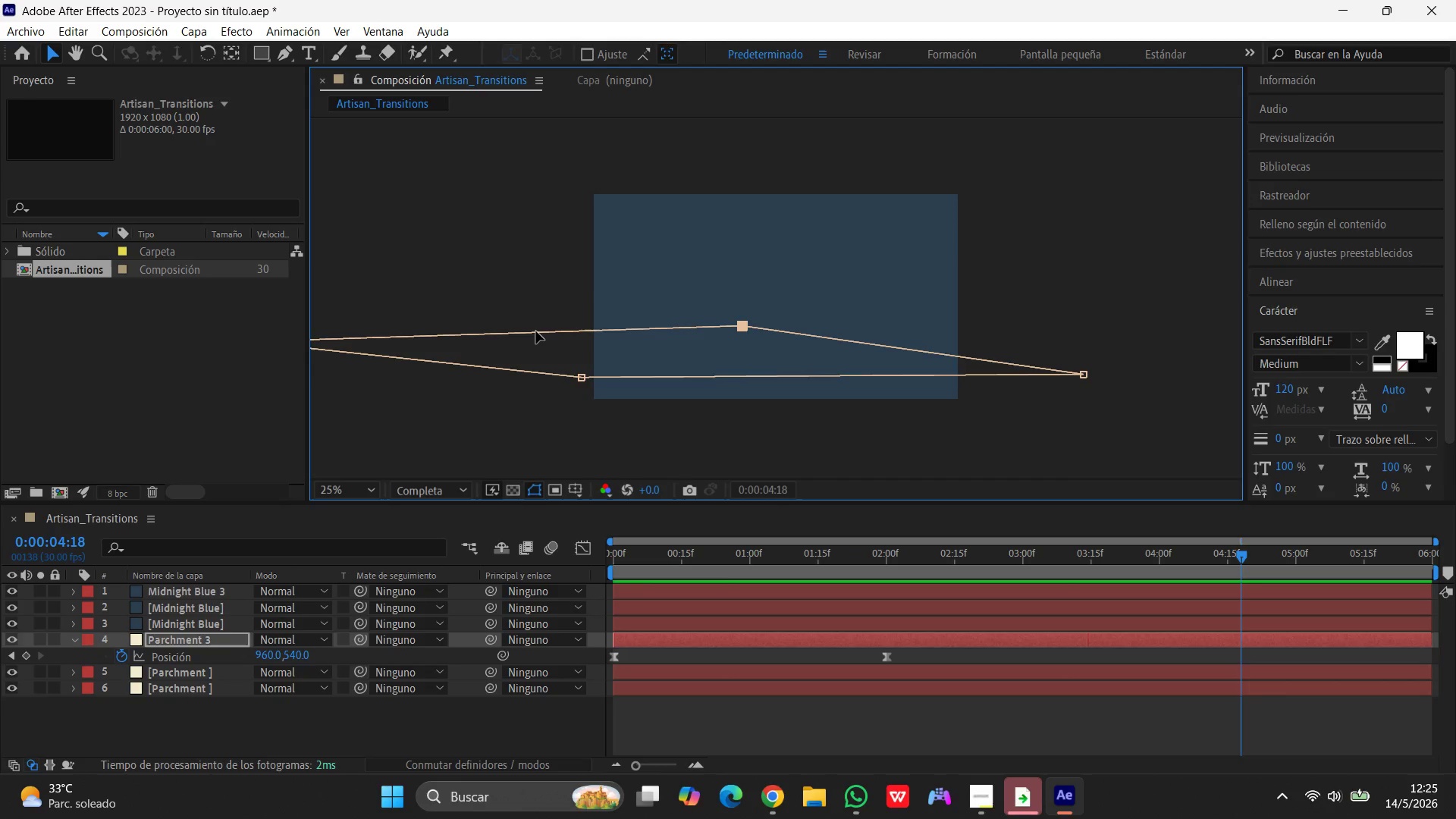 
wait(10.12)
 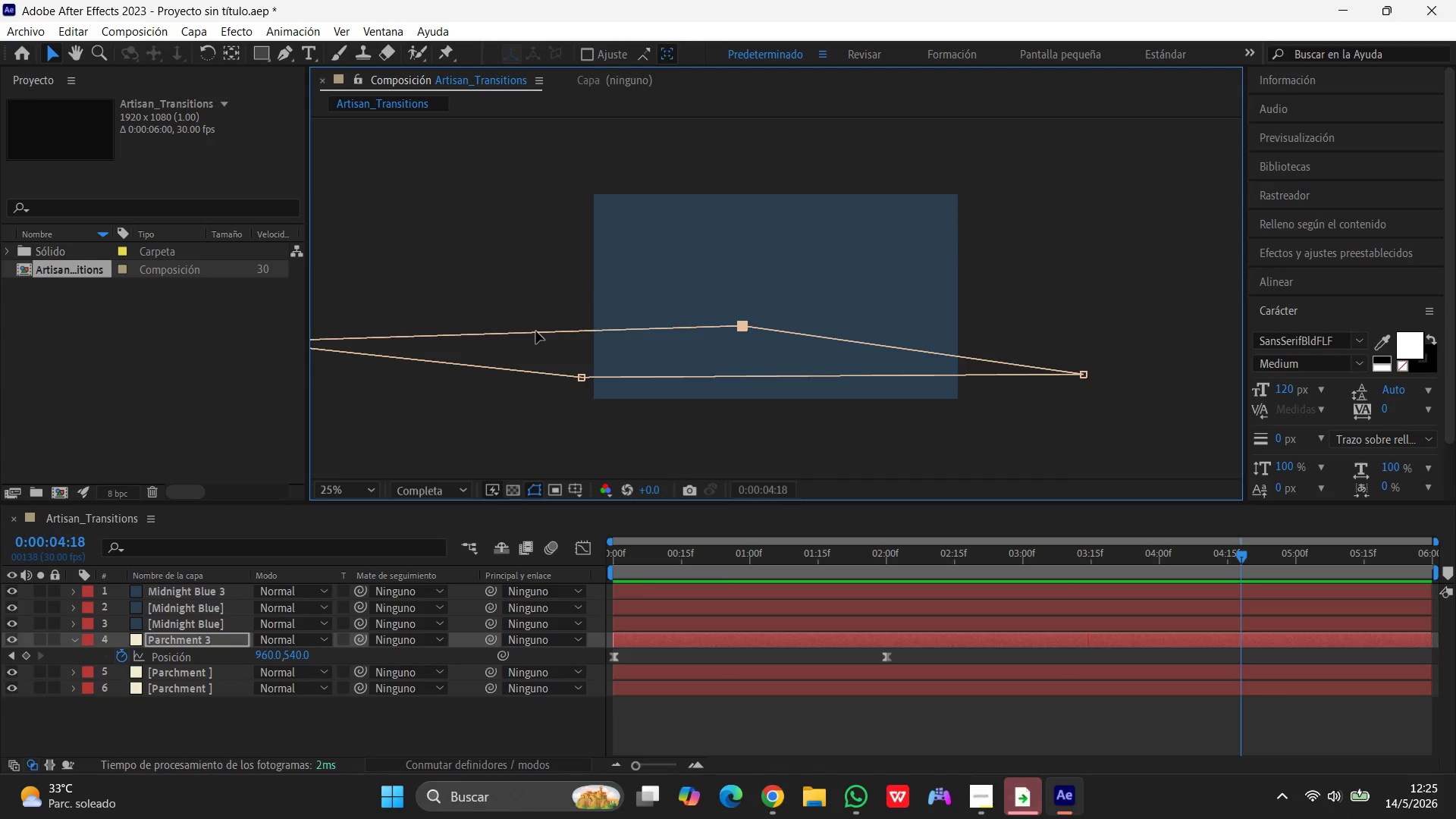 
key(Control+Z)
 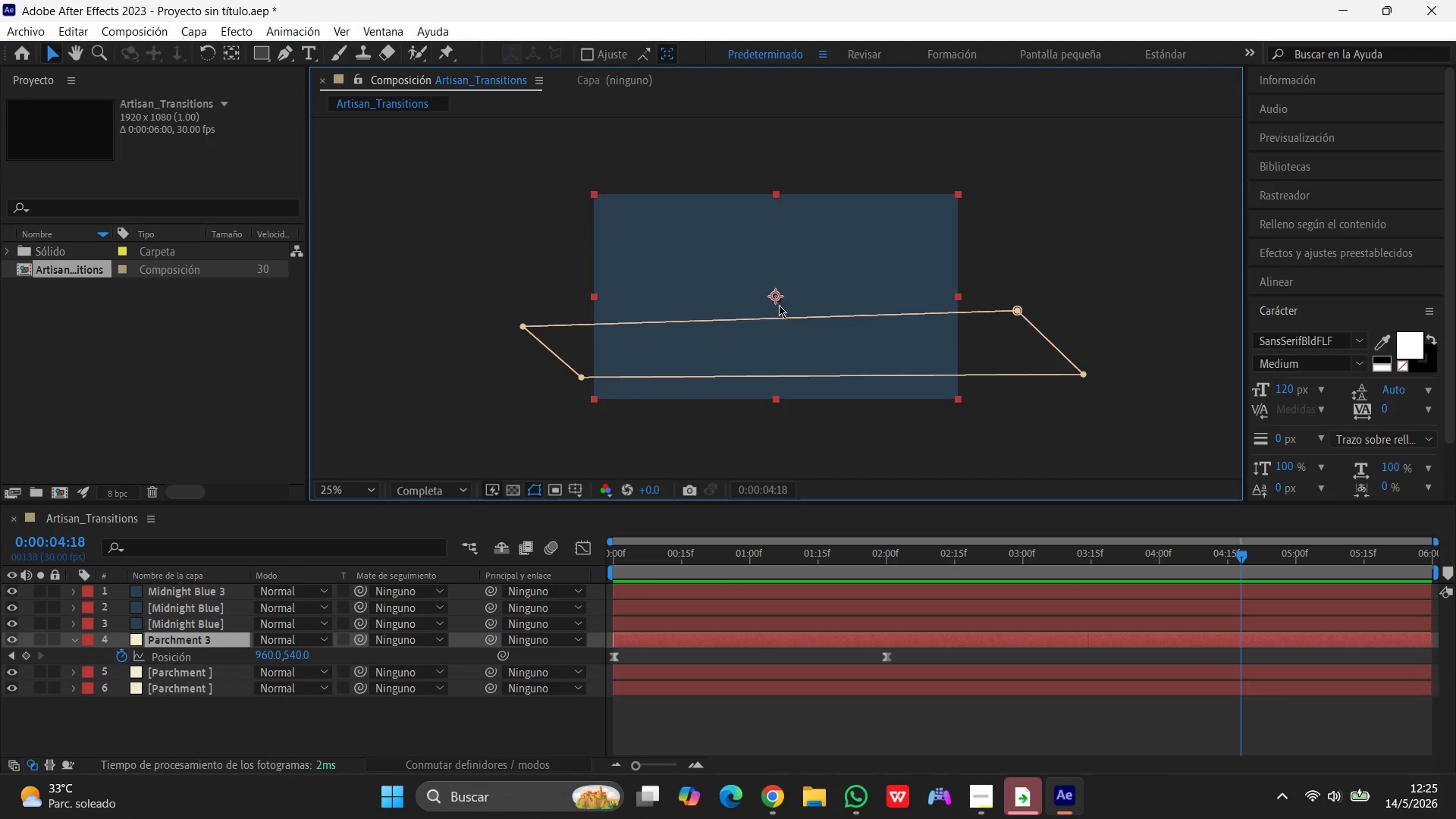 
left_click_drag(start_coordinate=[777, 295], to_coordinate=[626, 283])
 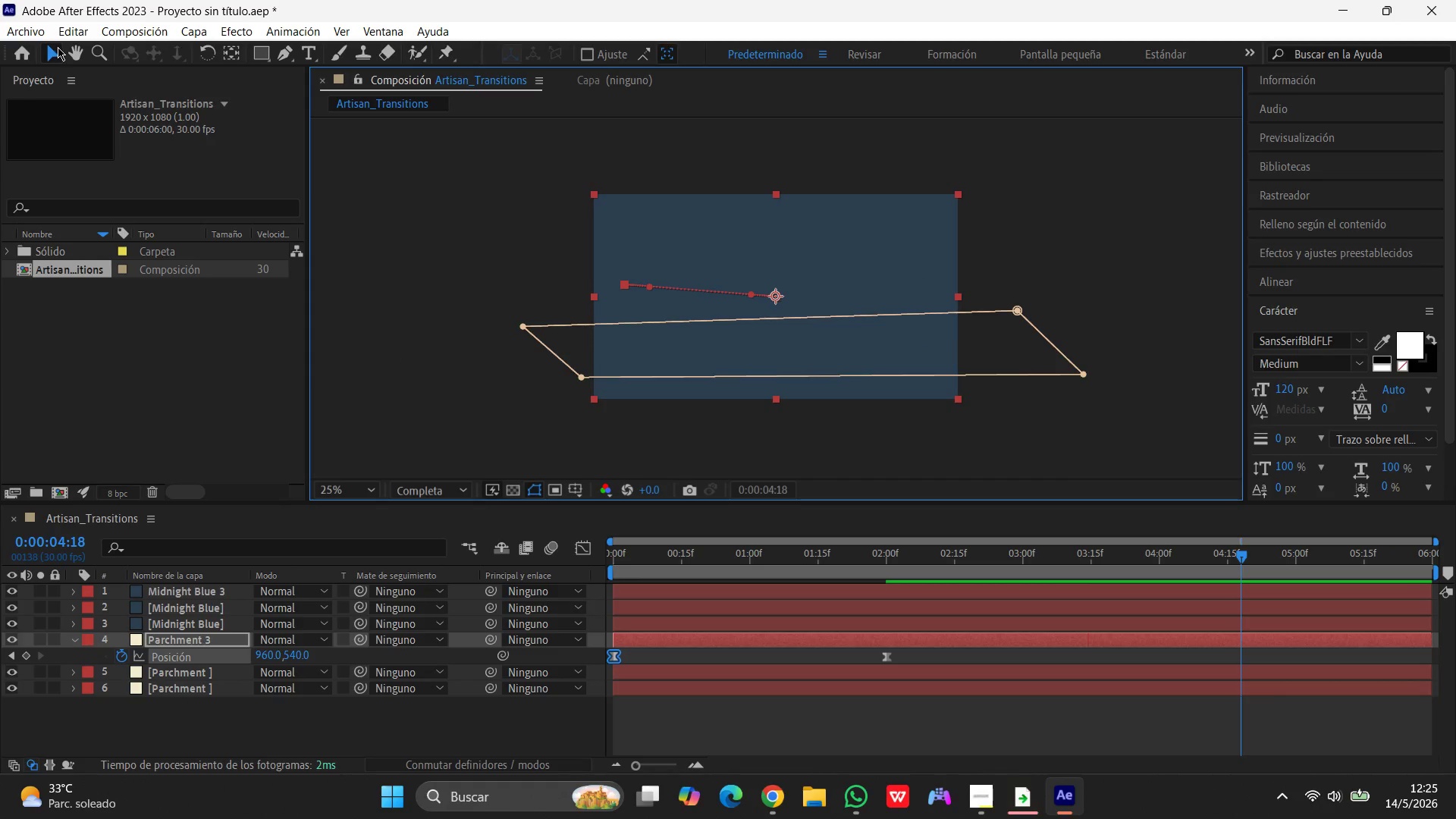 
key(Control+Z)
 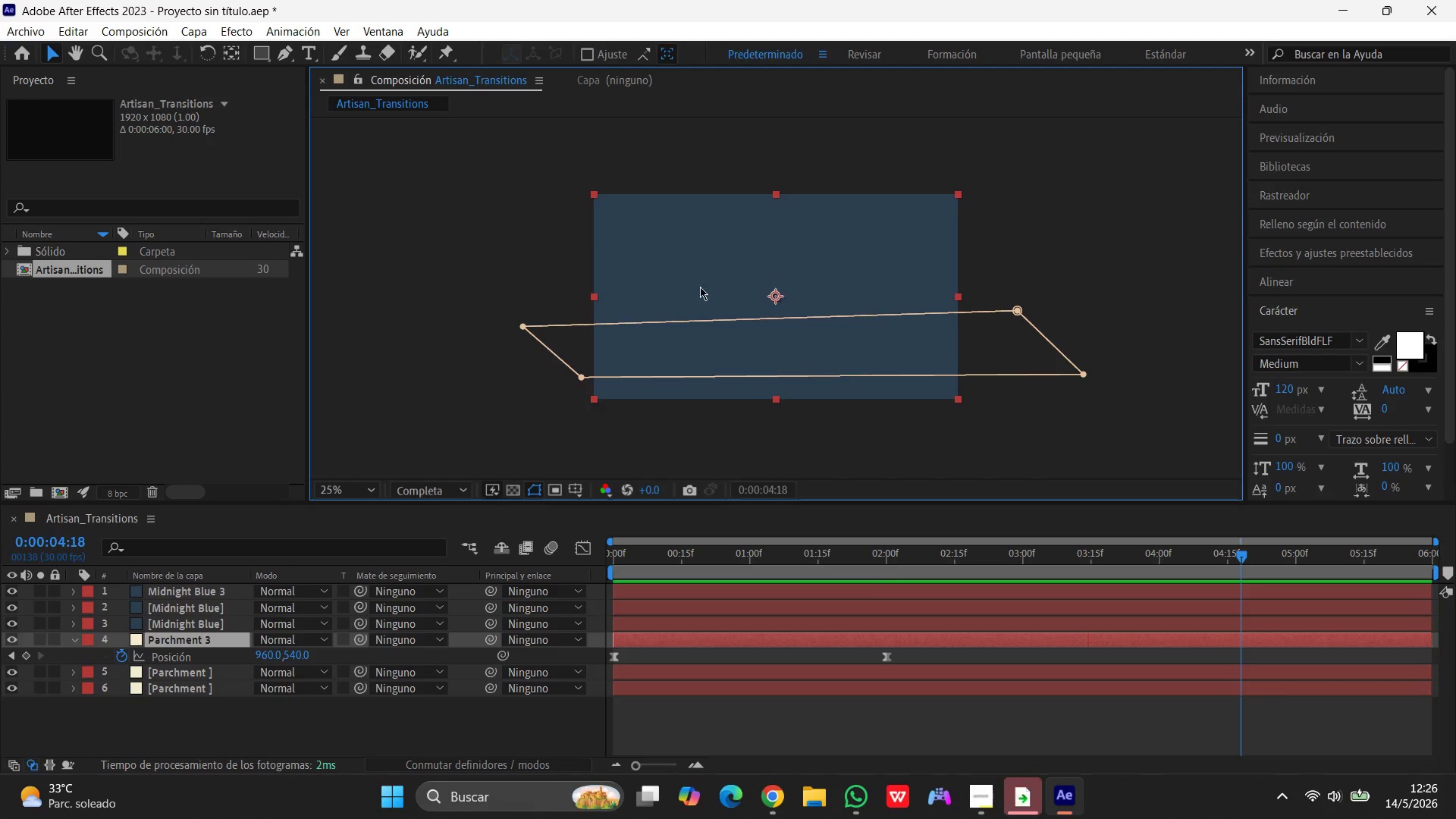 
left_click_drag(start_coordinate=[810, 343], to_coordinate=[755, 347])
 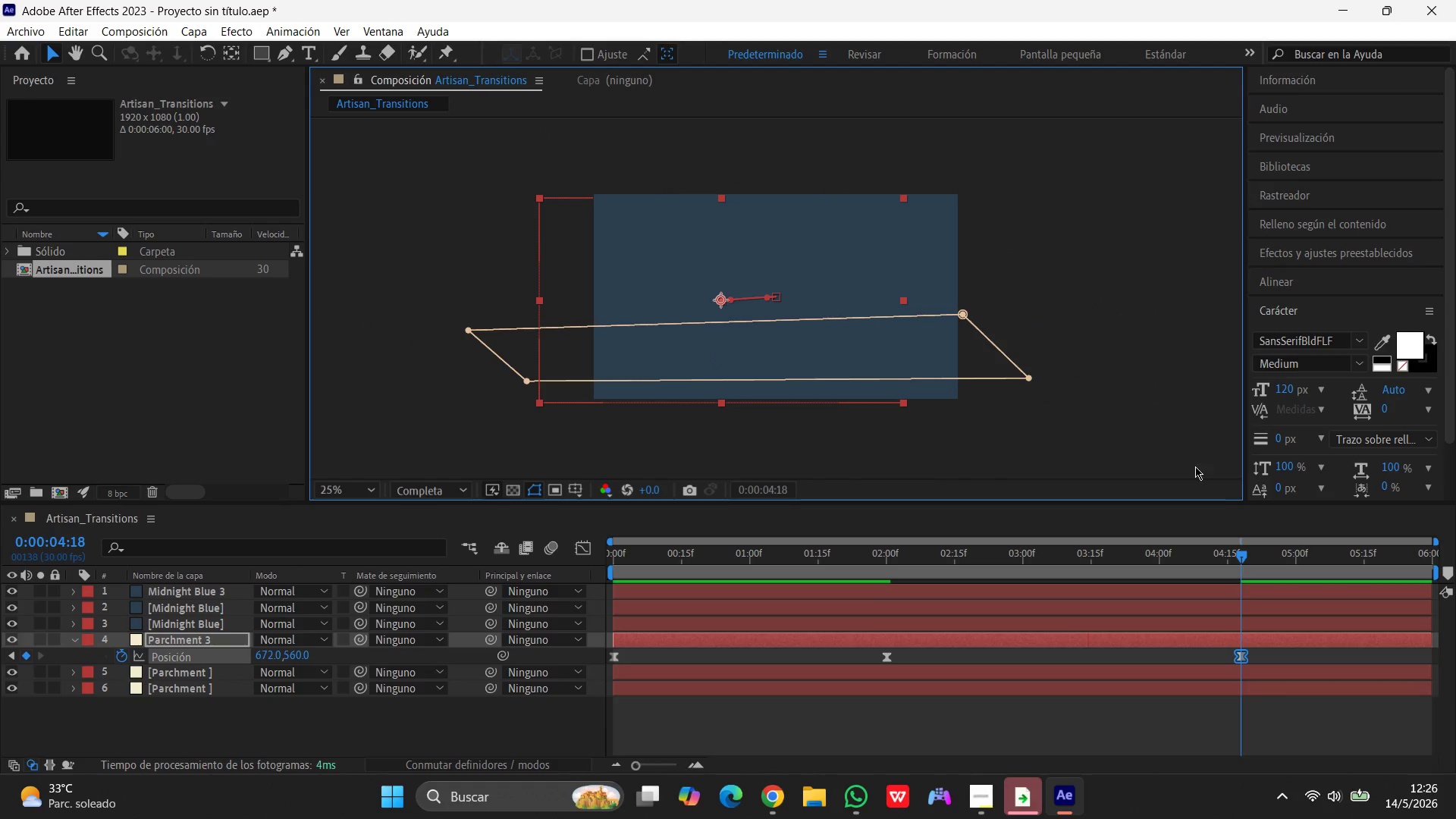 
key(Control+Z)
 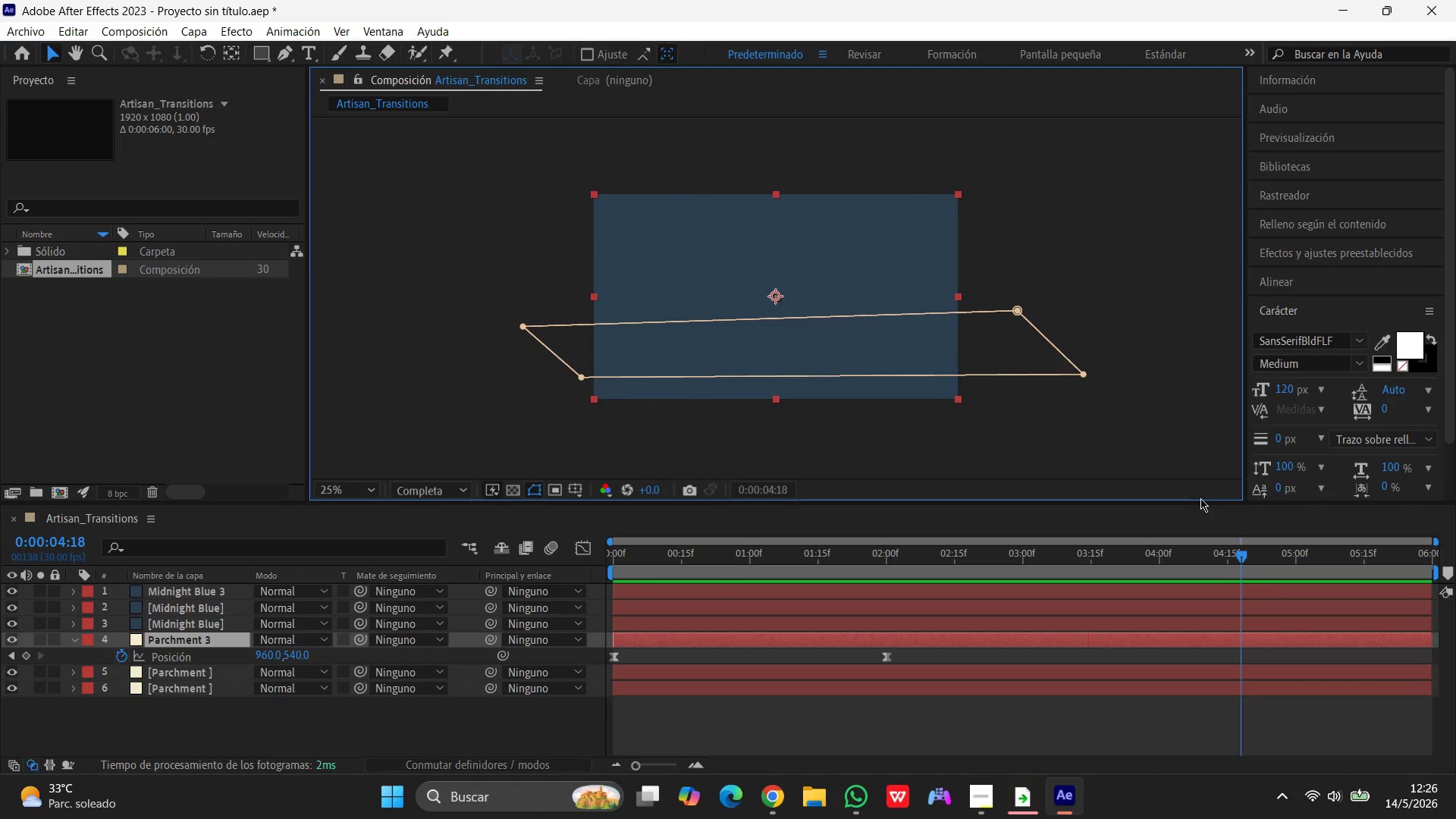 
key(Control+Z)
 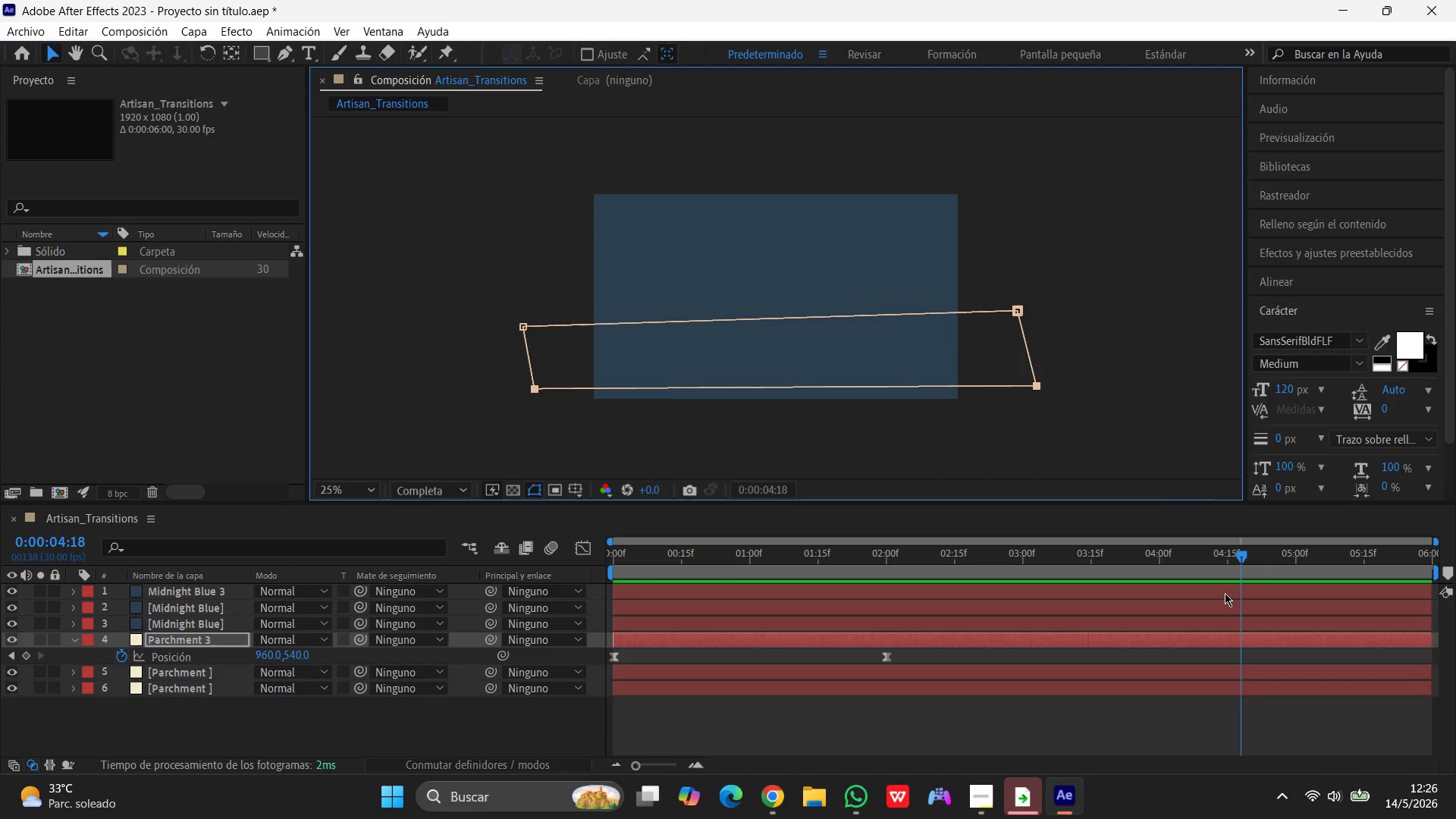 
left_click_drag(start_coordinate=[1241, 555], to_coordinate=[887, 599])
 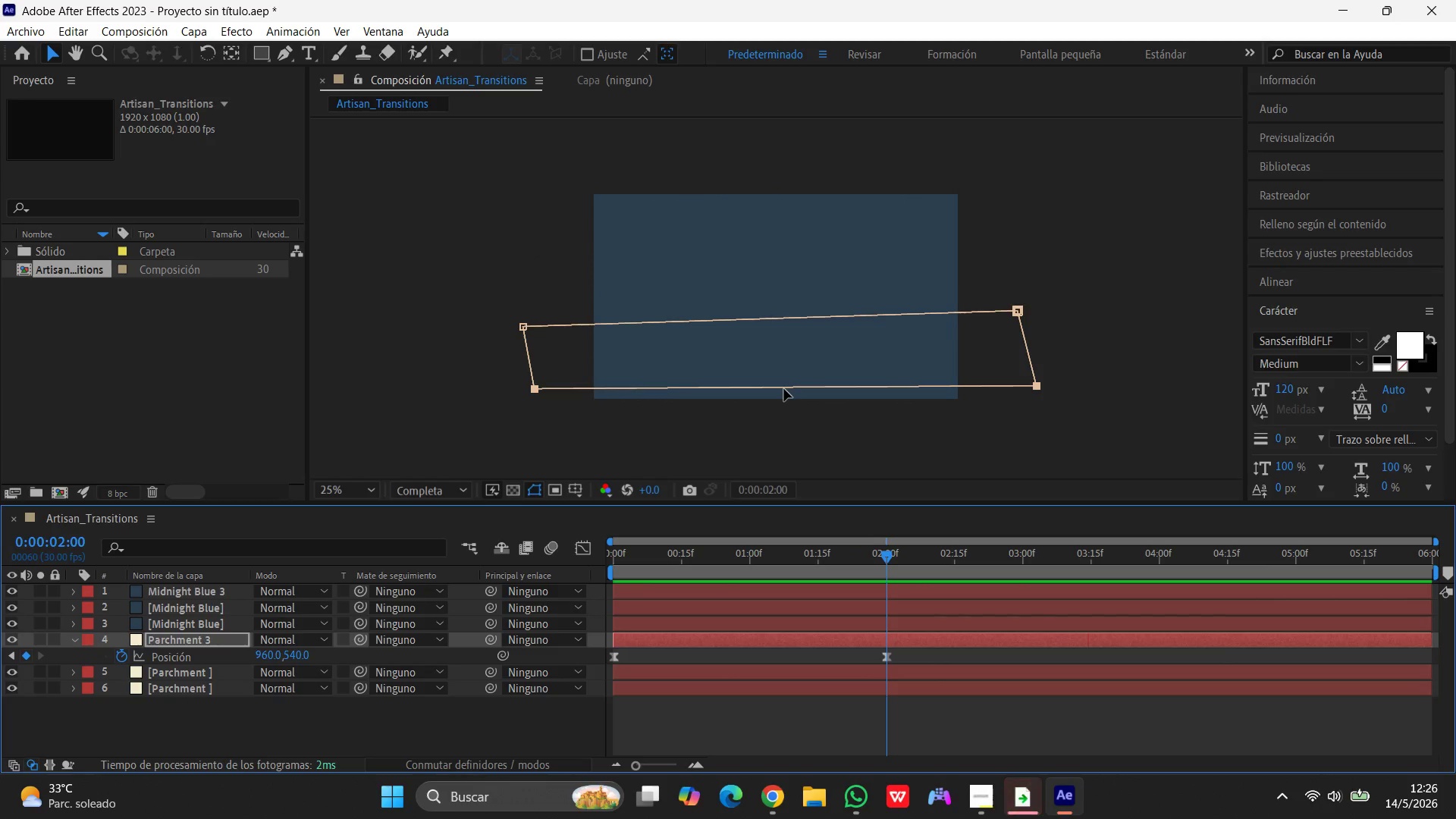 
key(Control+Z)
 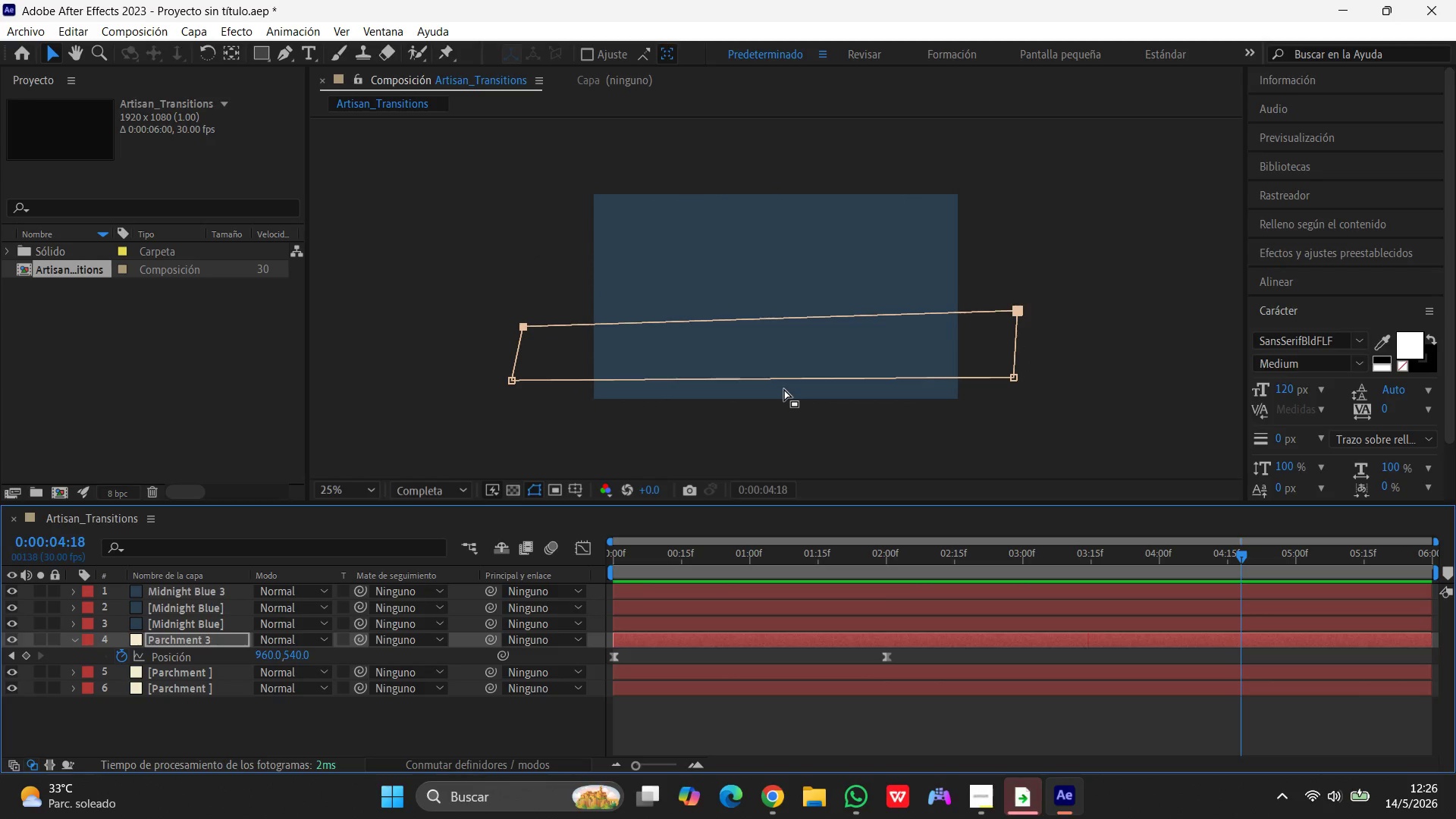 
key(Control+Z)
 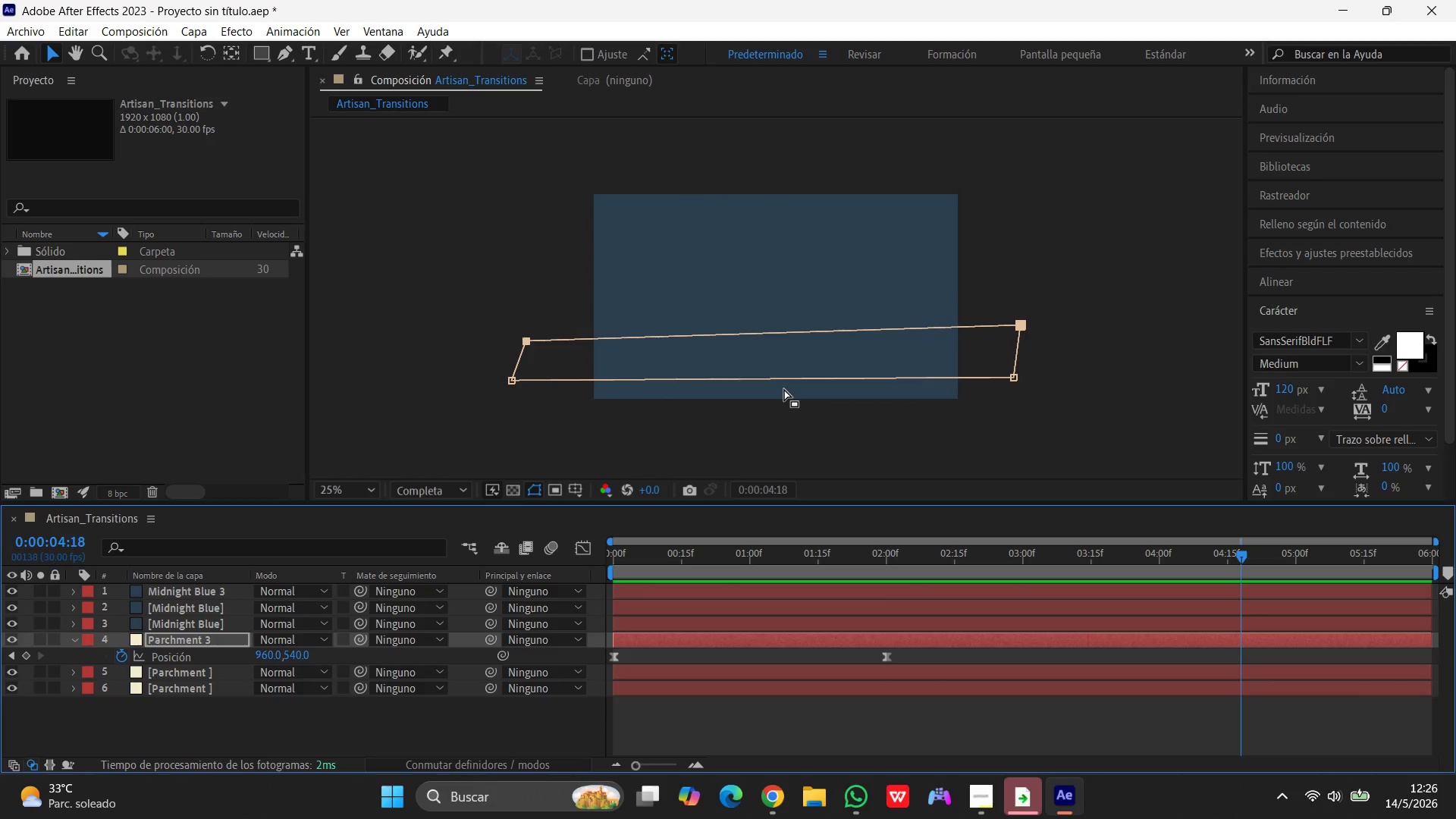 
key(Control+Z)
 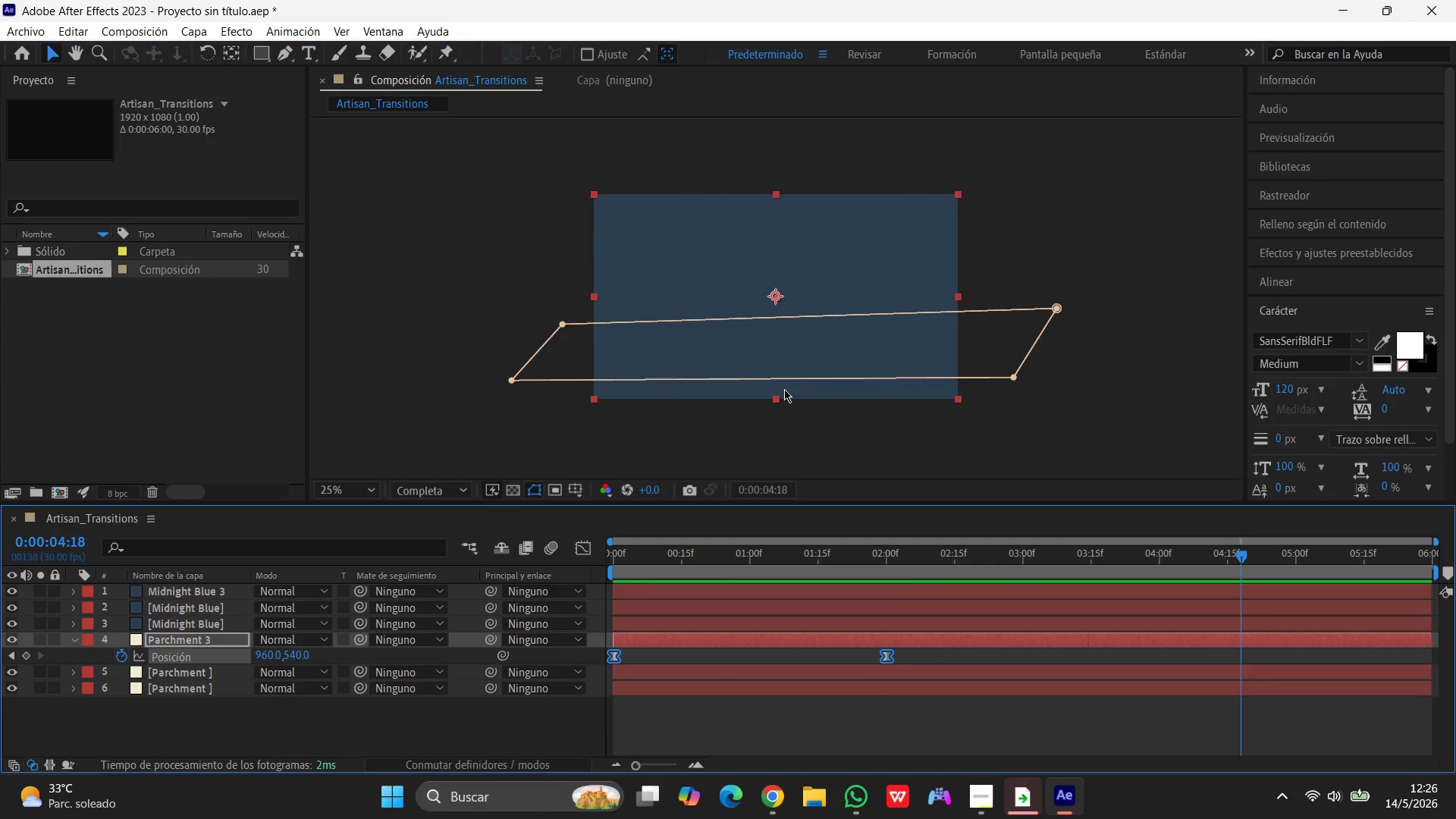 
key(Control+ControlLeft)
 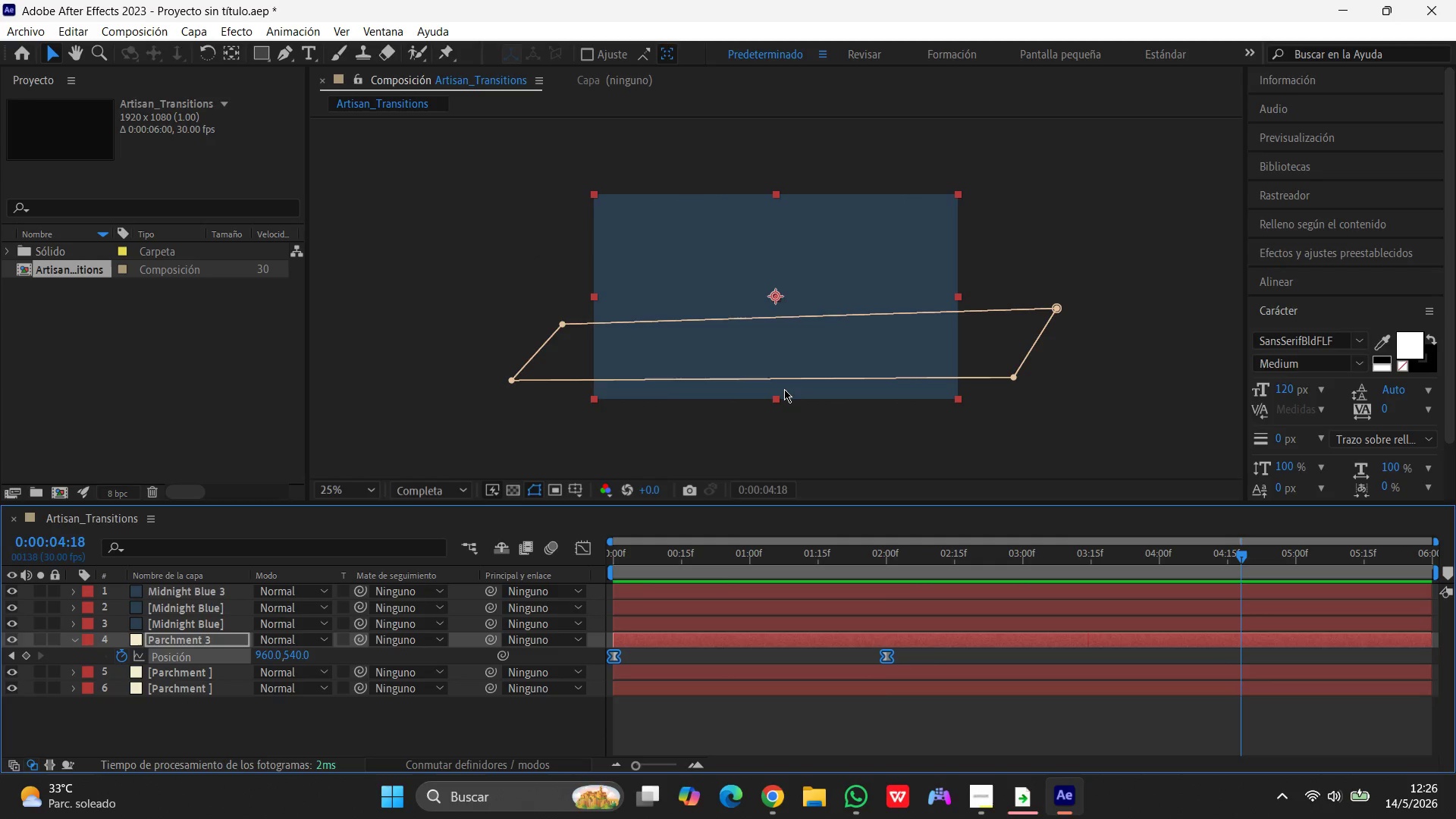 
key(Control+Z)
 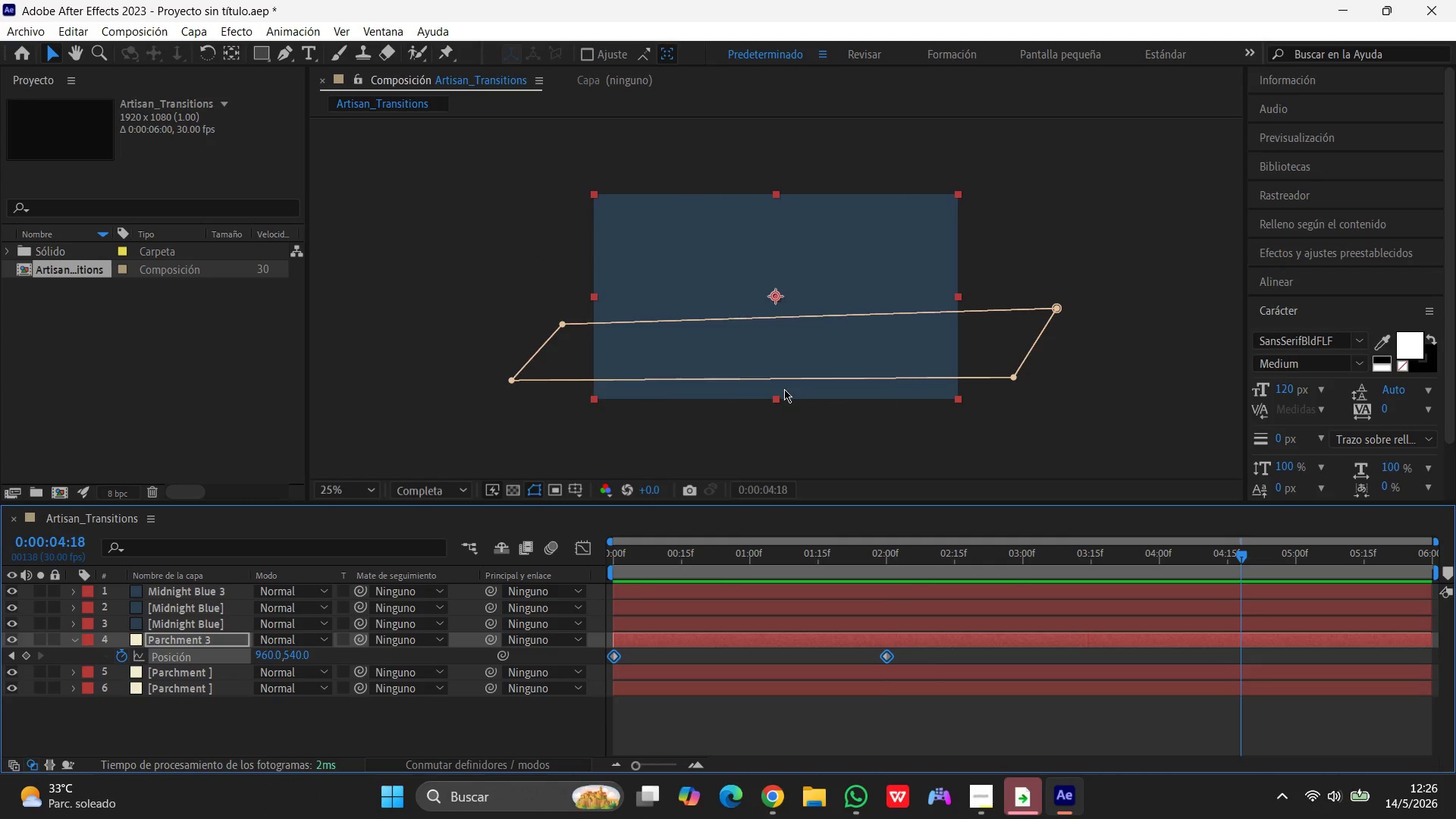 
key(Control+Z)
 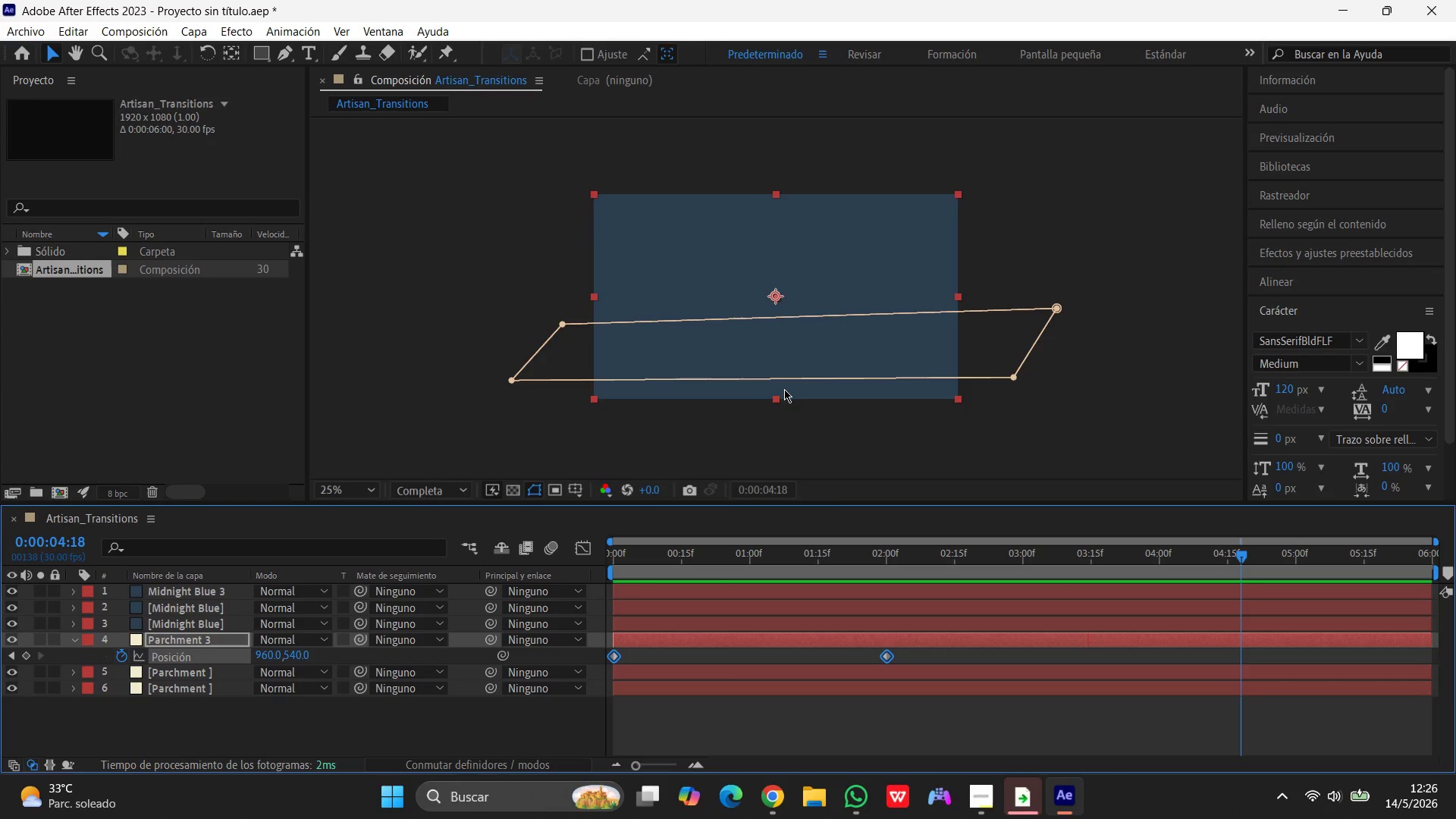 
key(Control+Z)
 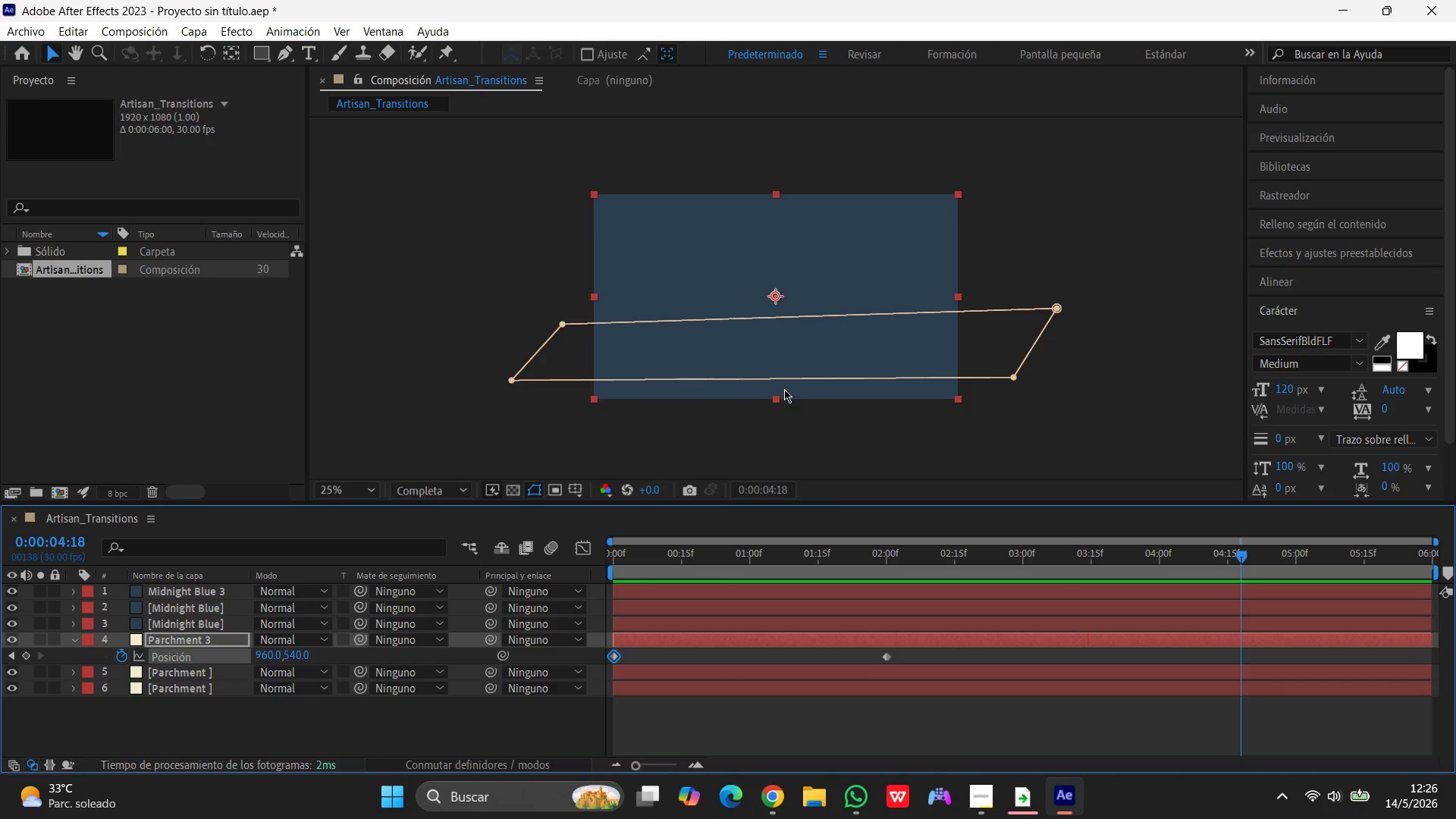 
key(Control+Z)
 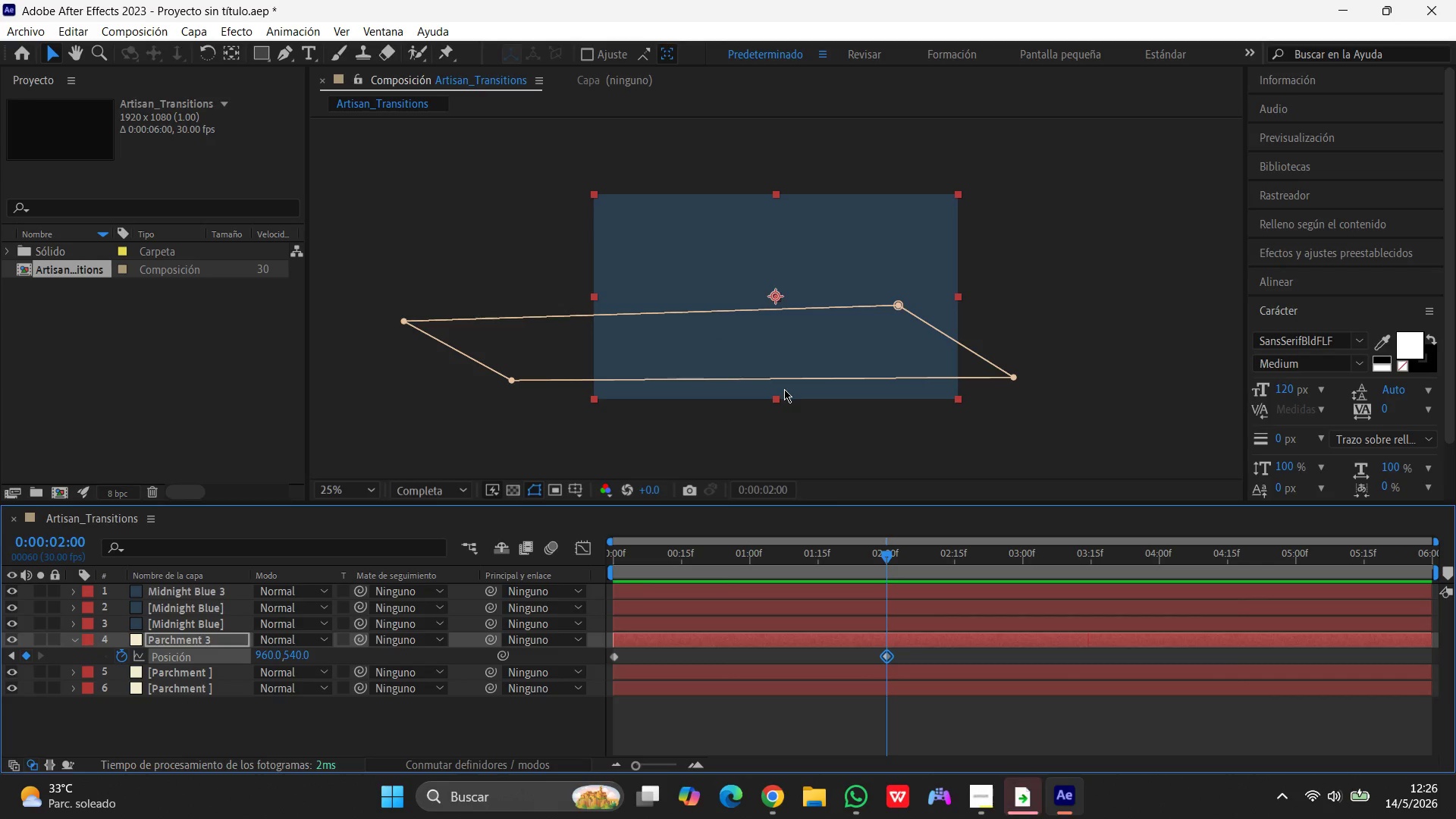 
key(Control+Z)
 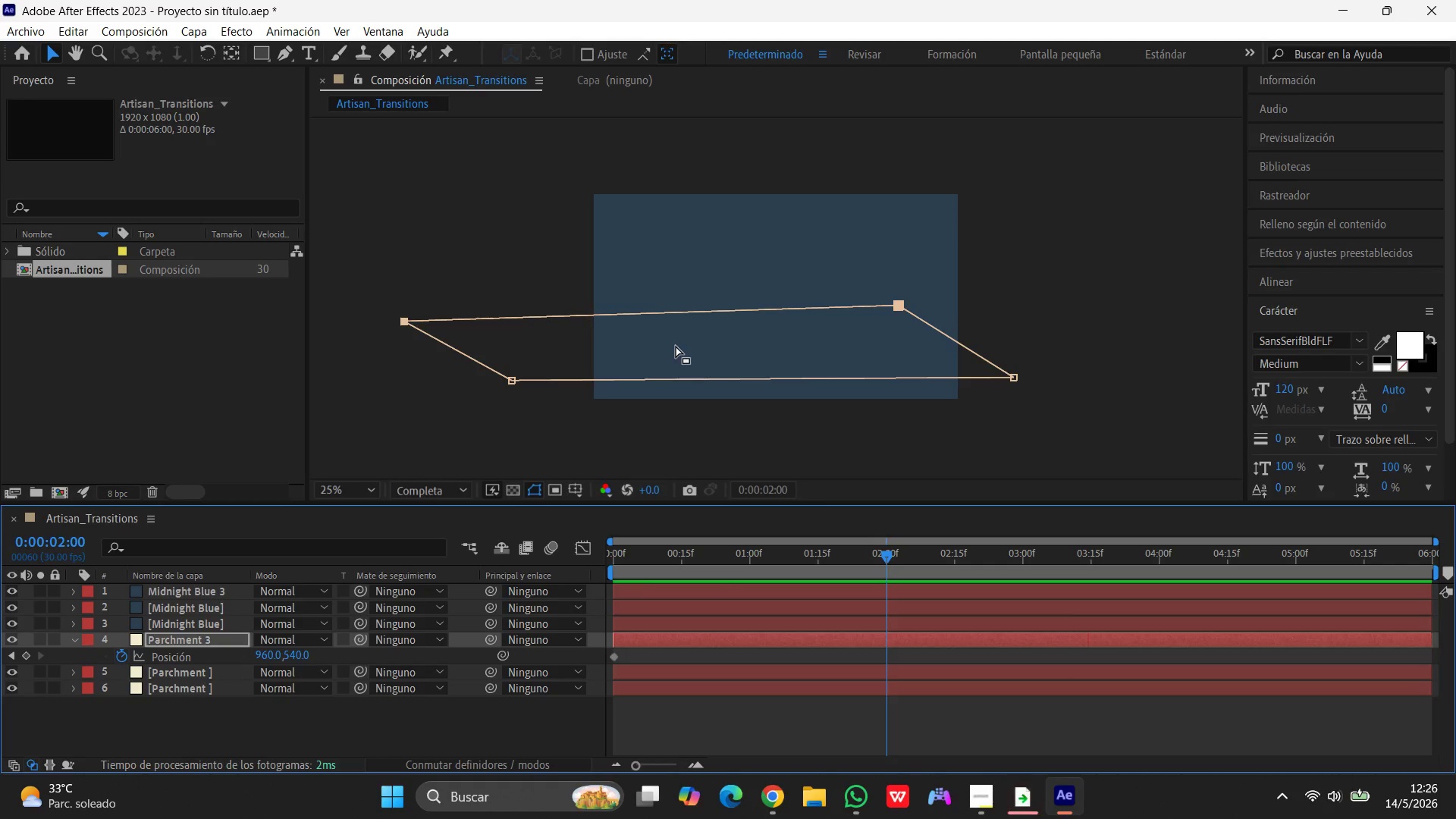 
wait(29.02)
 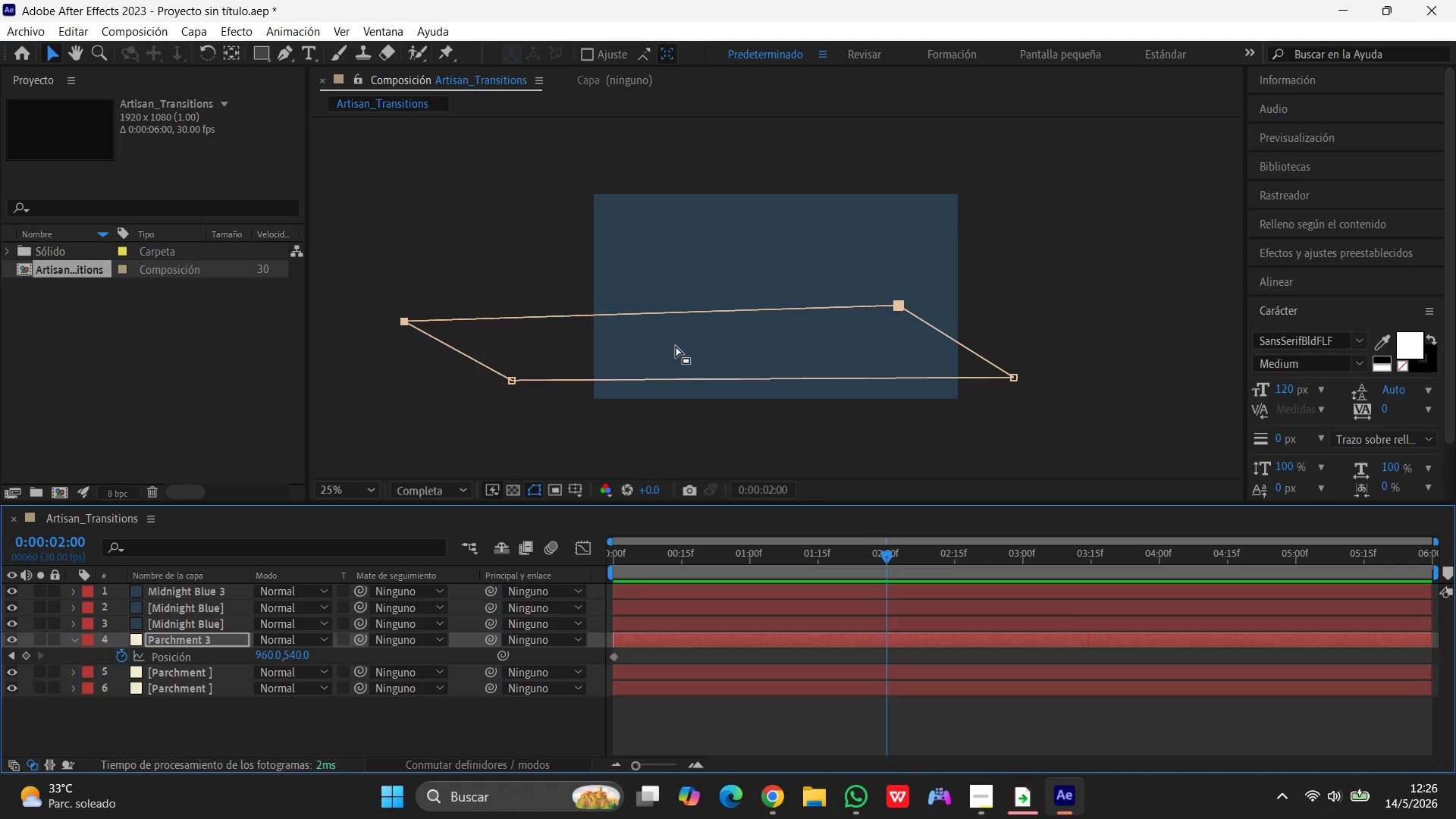 
left_click_drag(start_coordinate=[793, 342], to_coordinate=[696, 343])
 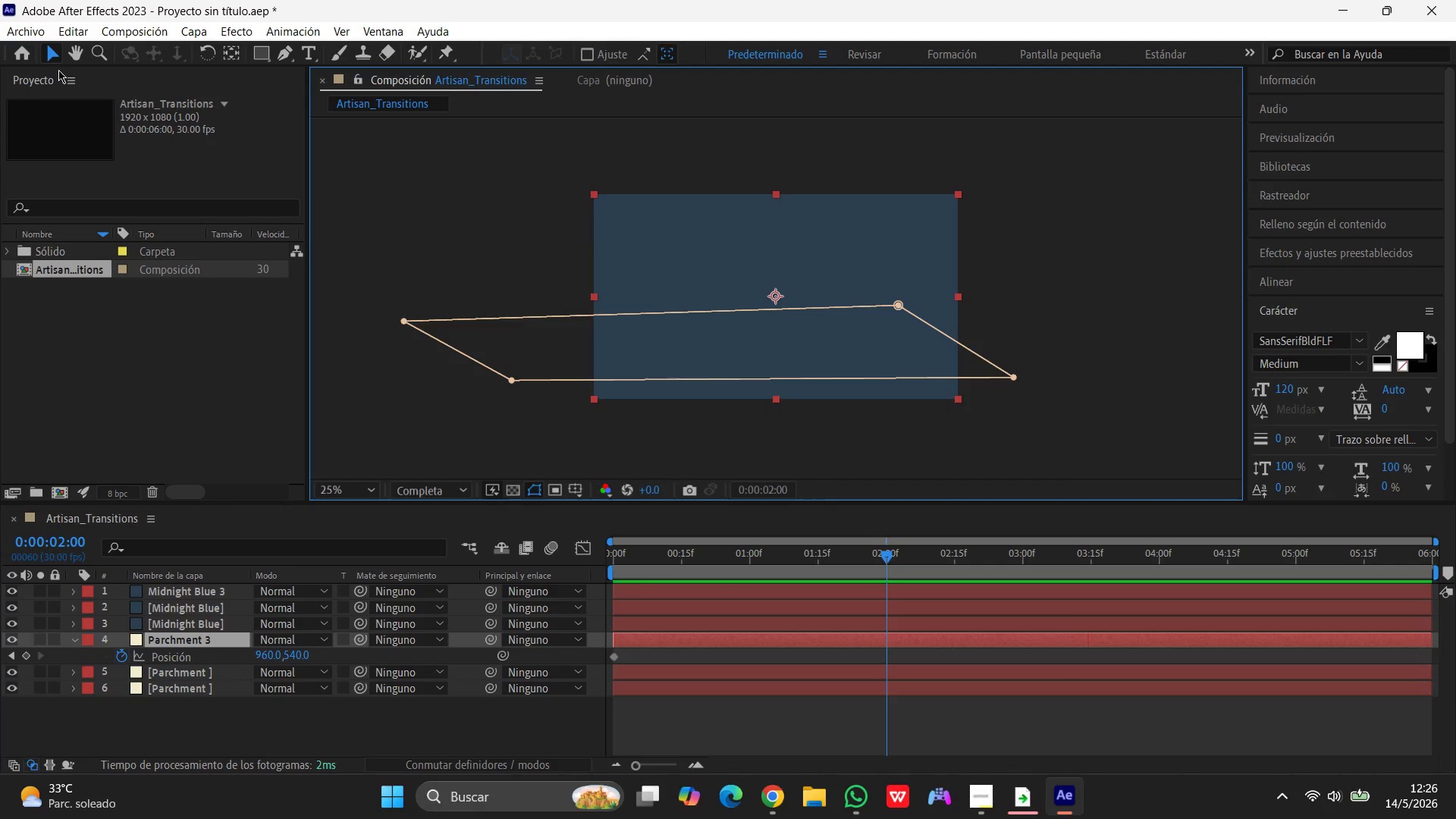 
left_click_drag(start_coordinate=[43, 49], to_coordinate=[48, 49])
 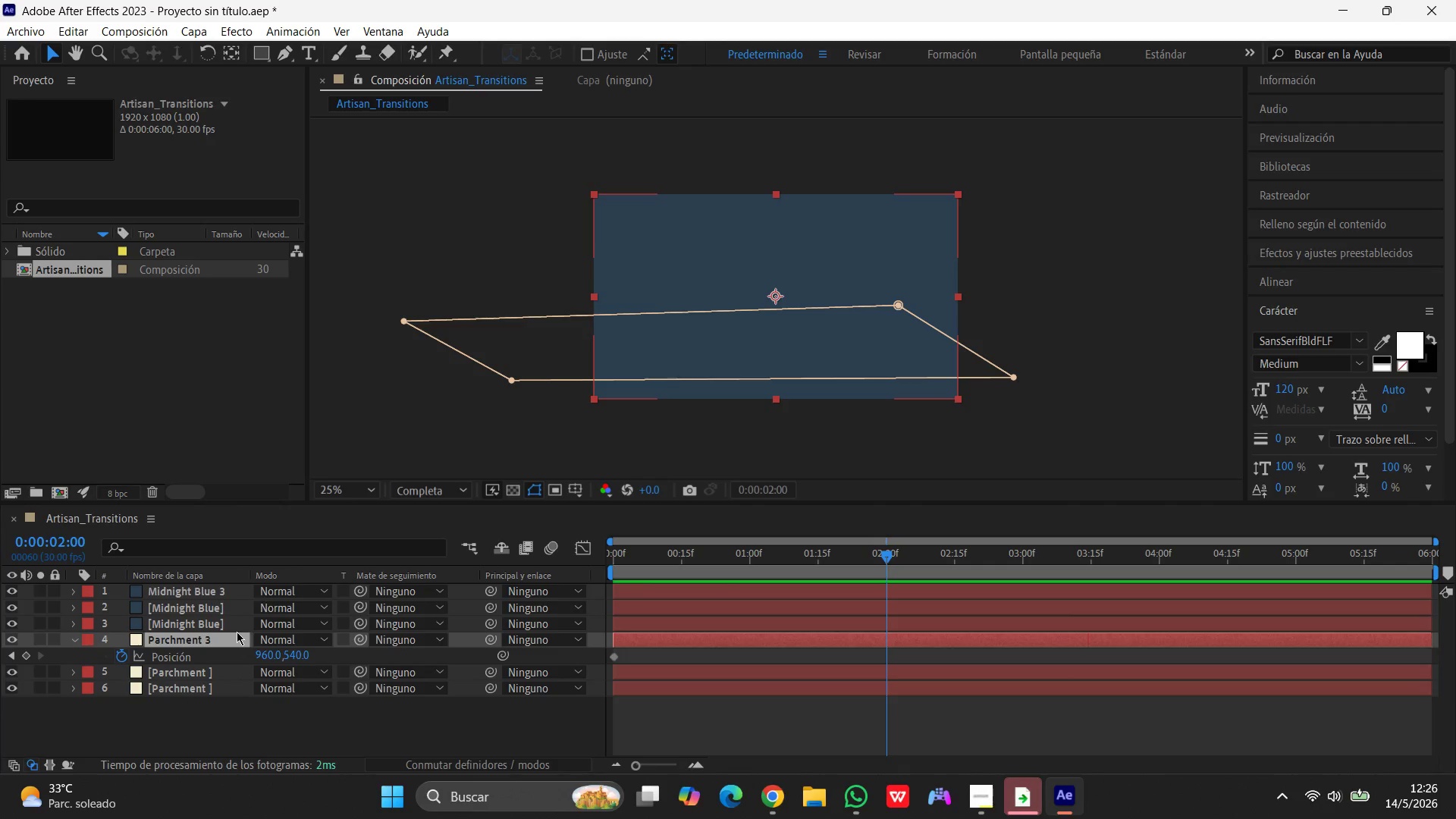 
left_click([221, 637])
 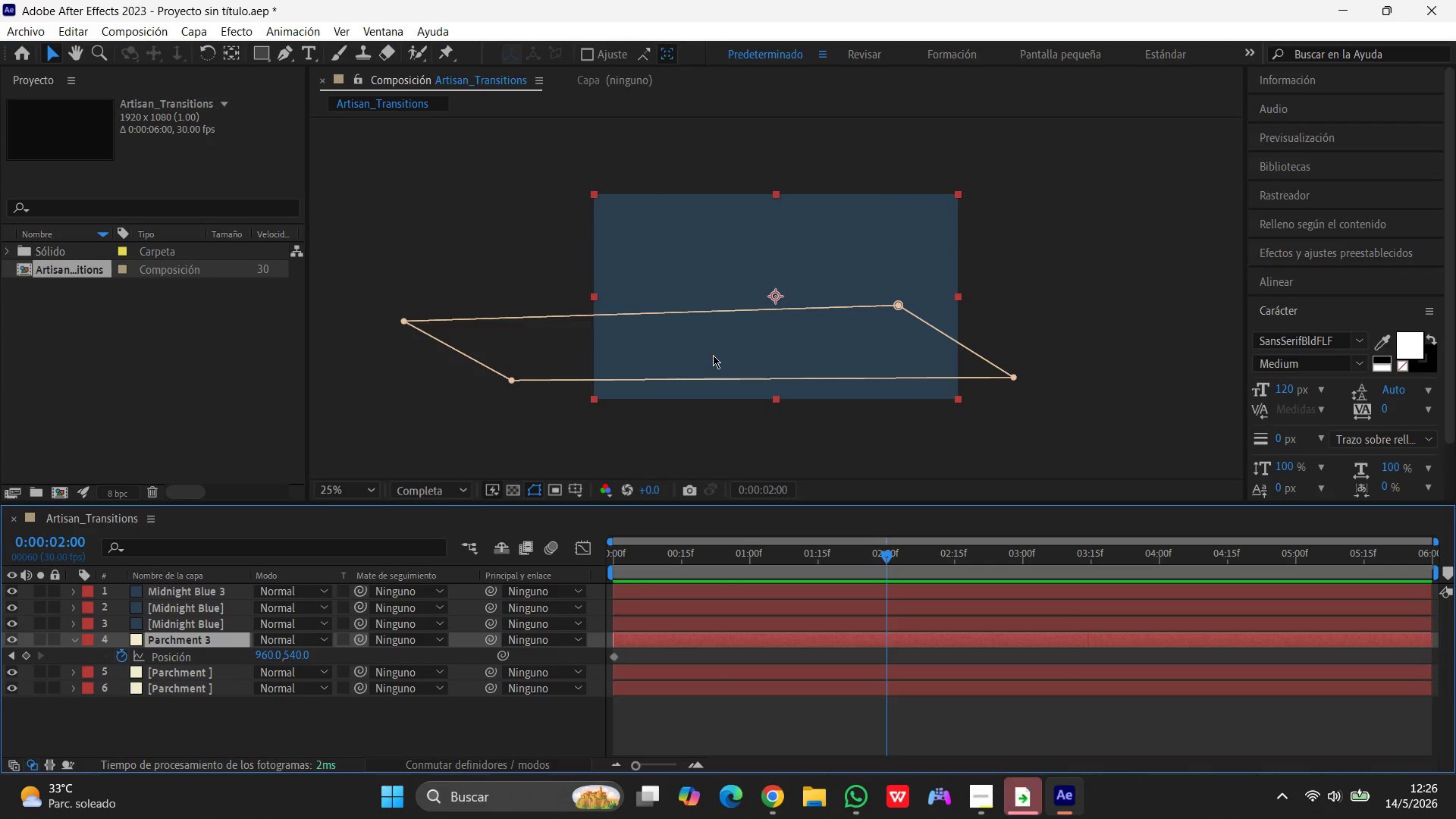 
left_click_drag(start_coordinate=[713, 355], to_coordinate=[263, 349])
 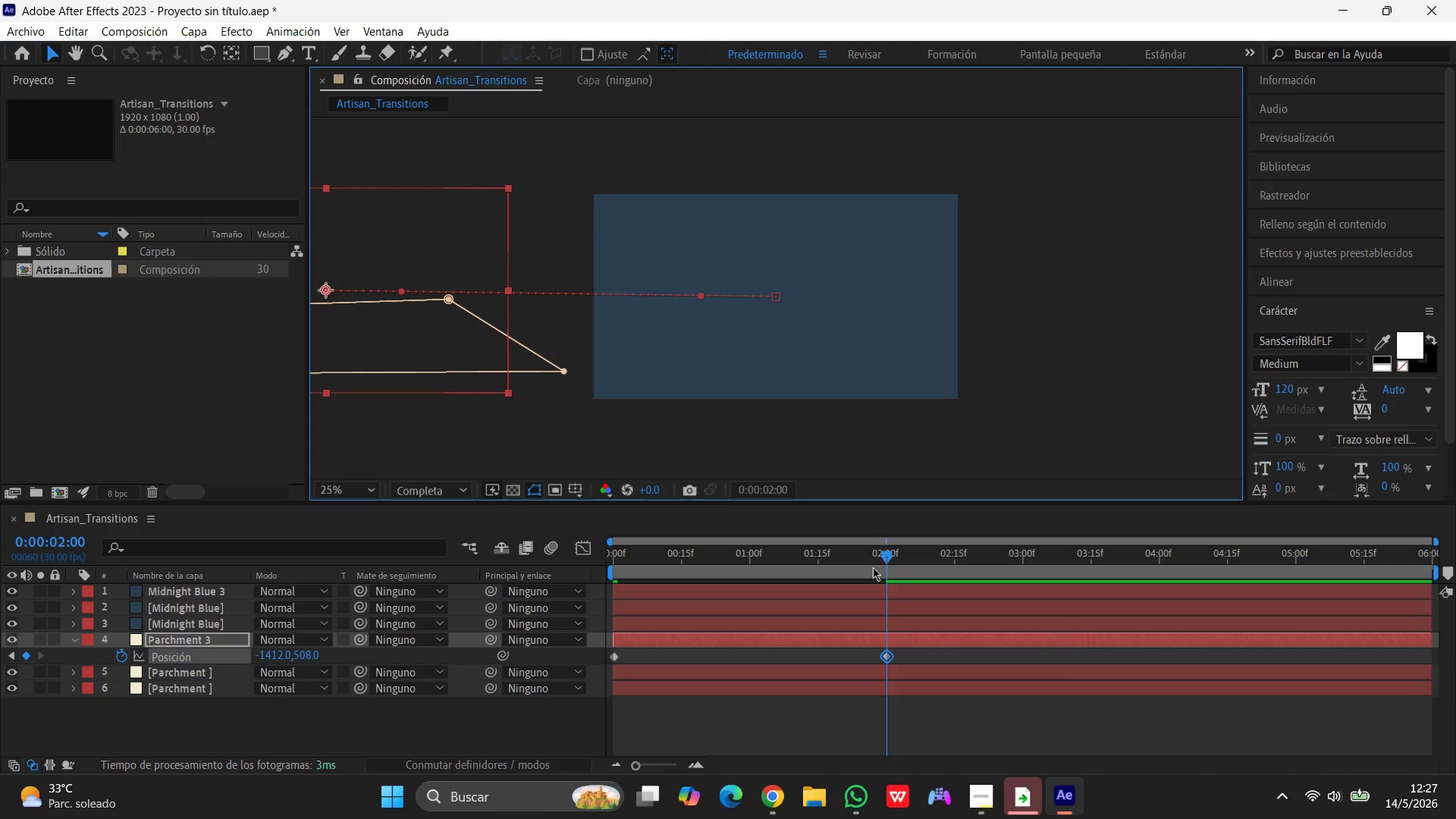 
left_click_drag(start_coordinate=[887, 558], to_coordinate=[477, 576])
 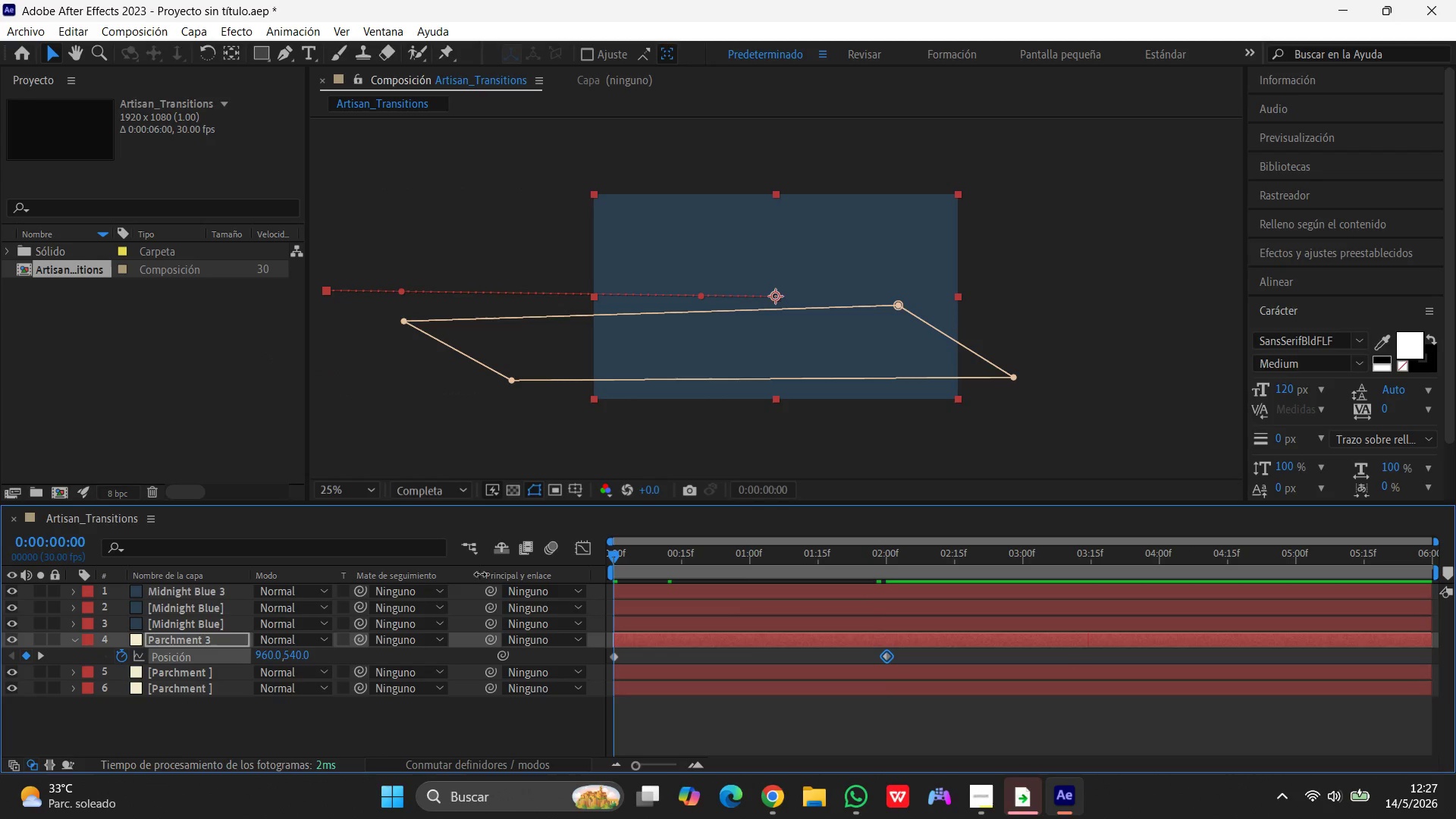 
key(Space)
 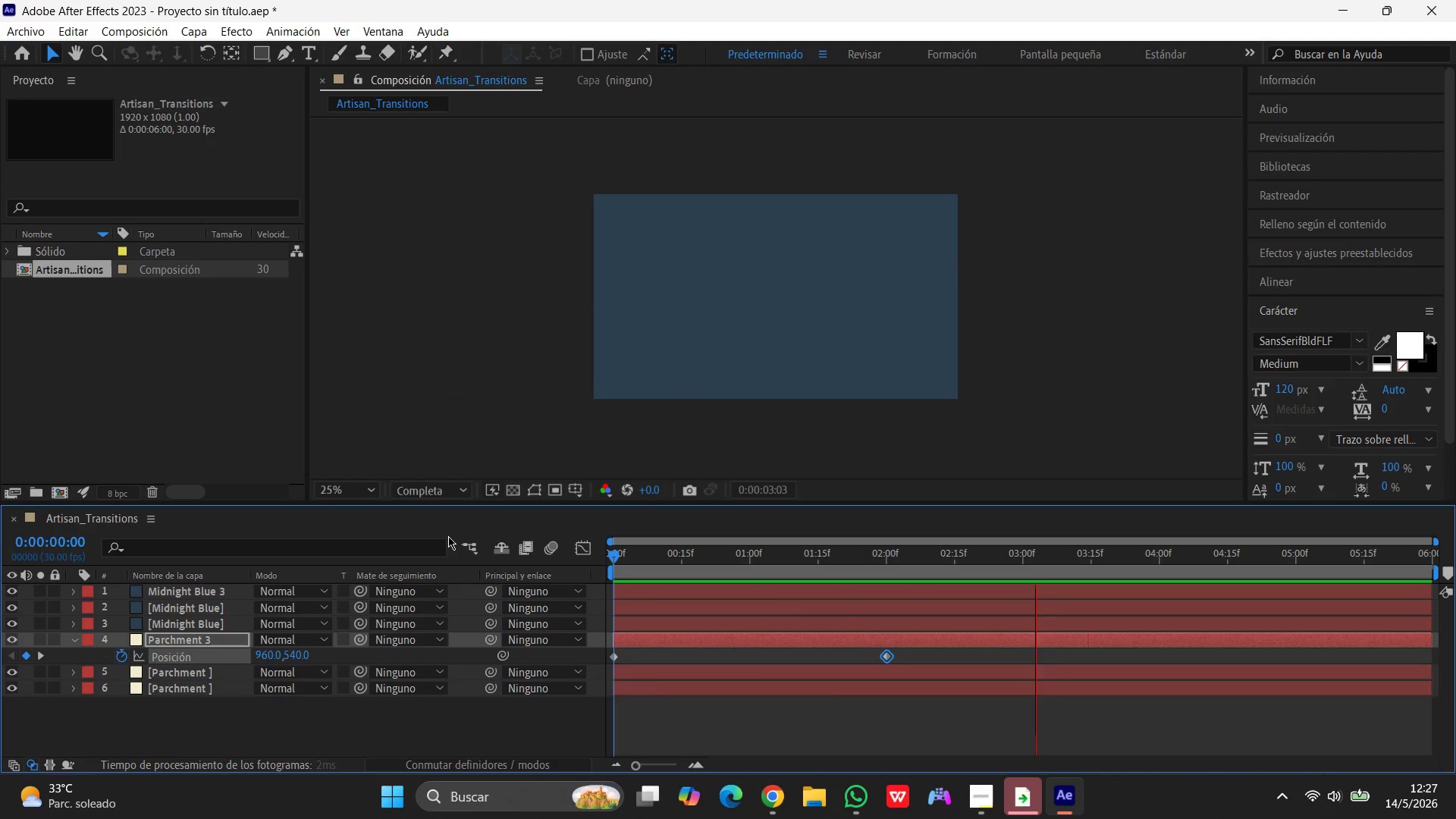 
wait(8.39)
 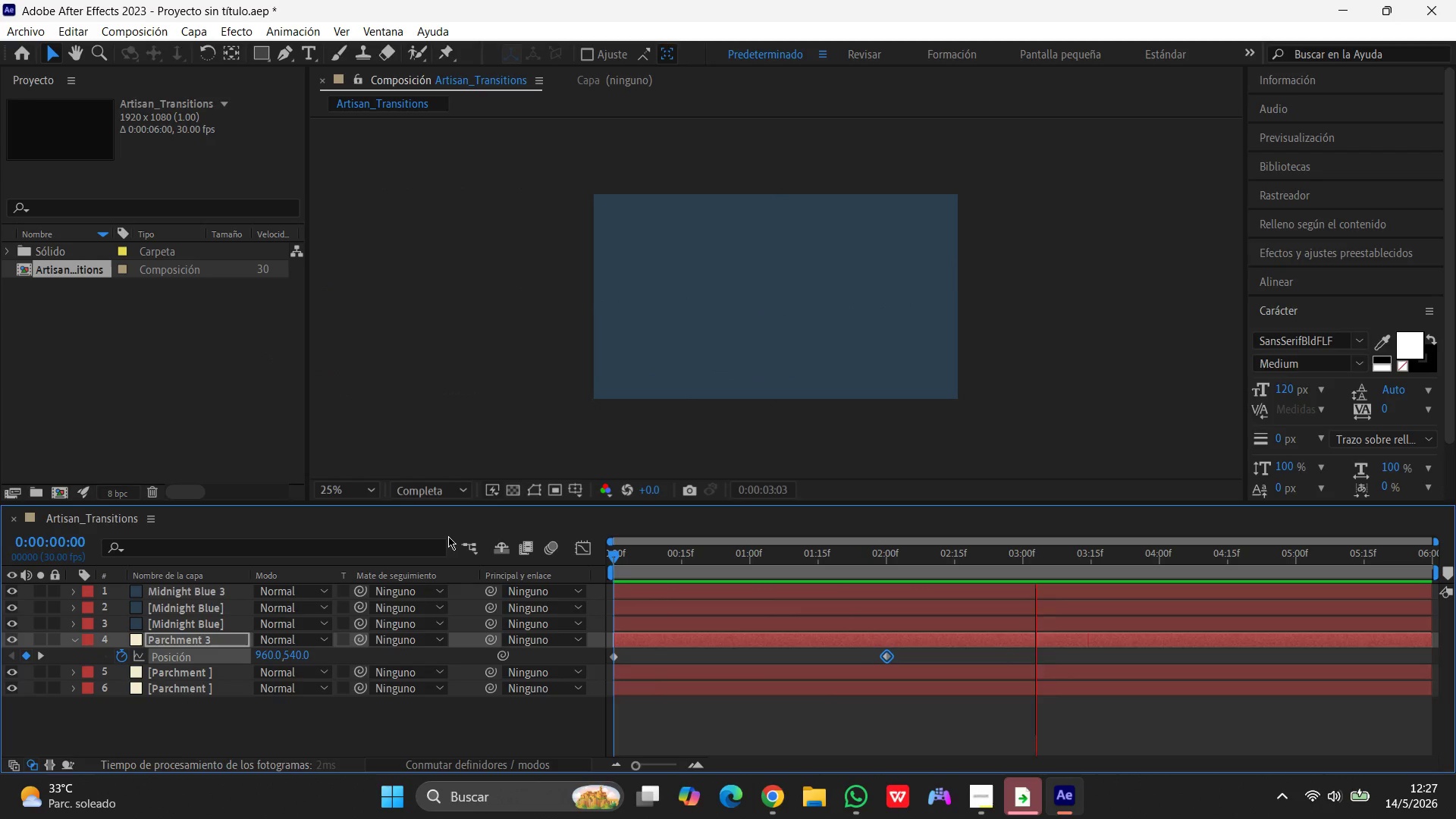 
left_click([830, 670])
 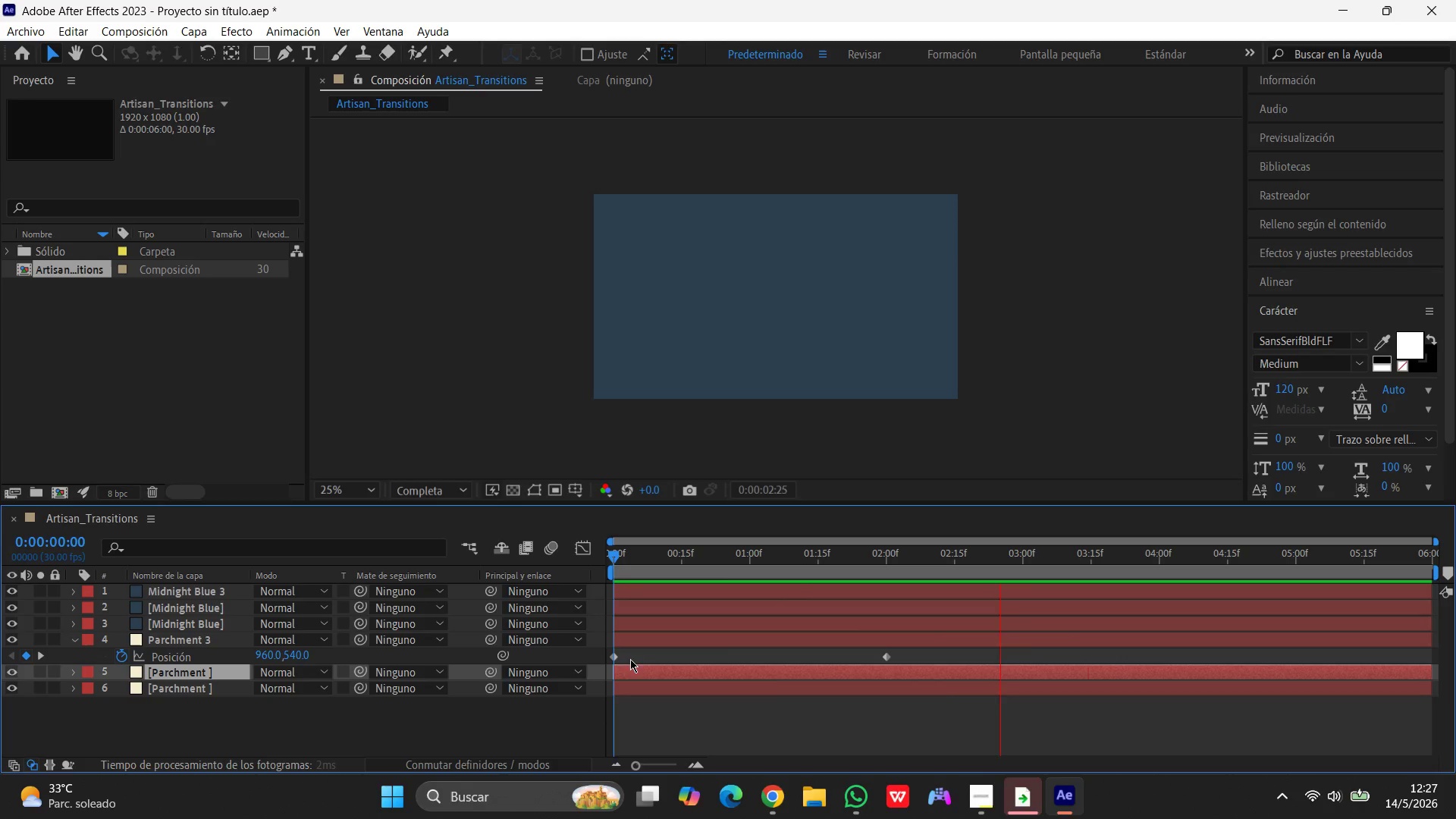 
left_click([613, 656])
 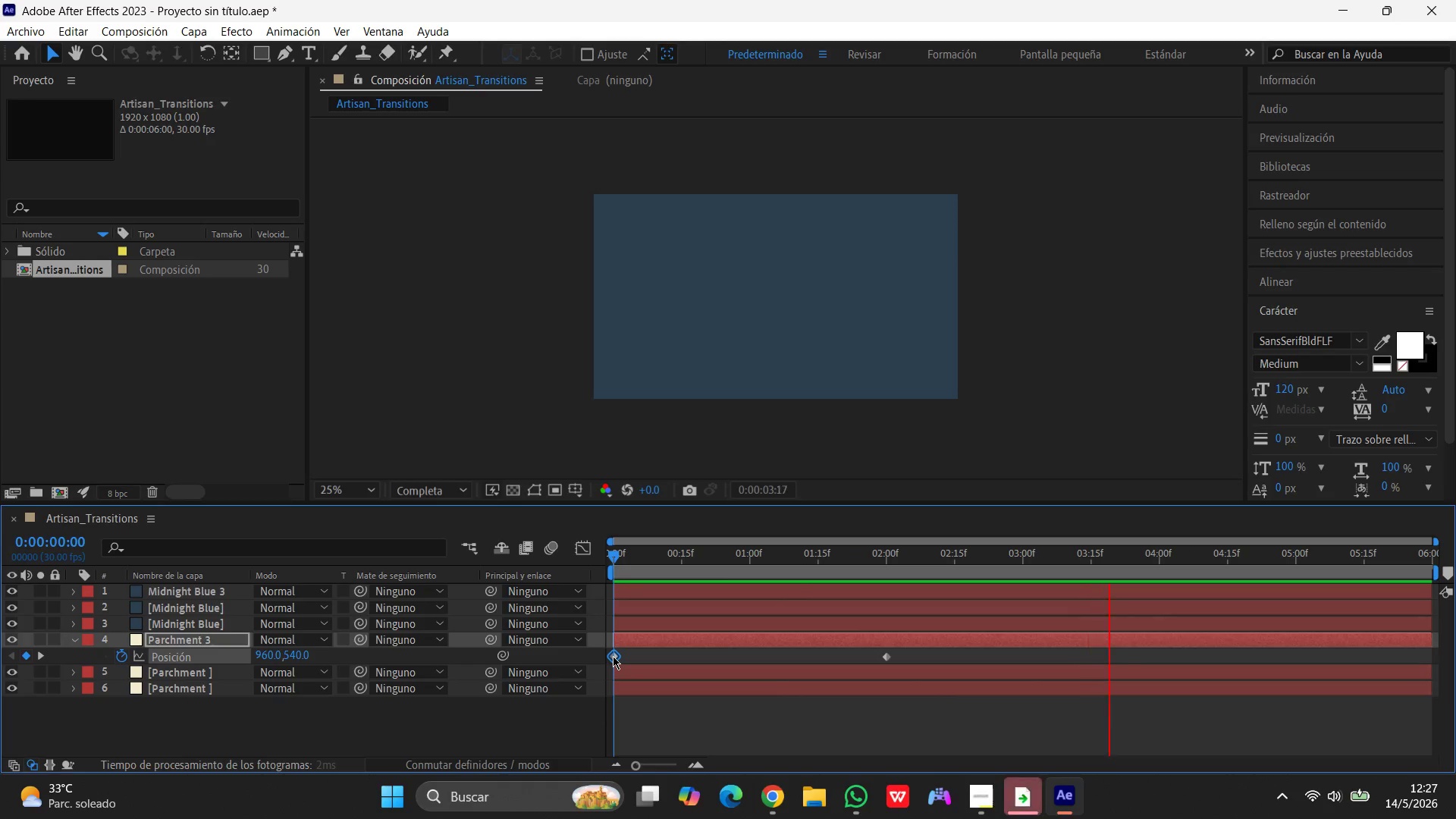 
hold_key(key=ShiftLeft, duration=1.44)
left_click([884, 661])
 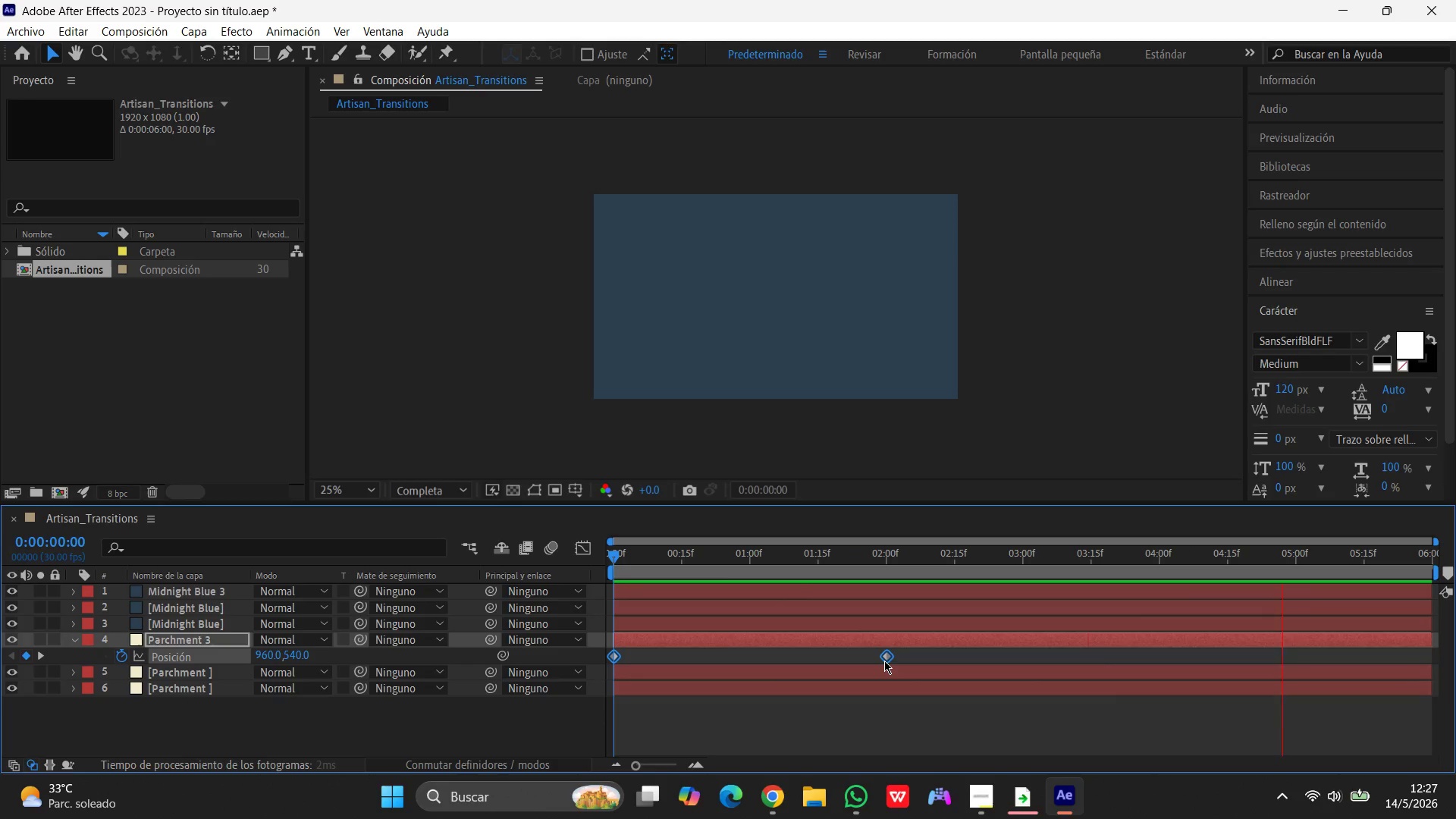 
right_click([884, 661])
 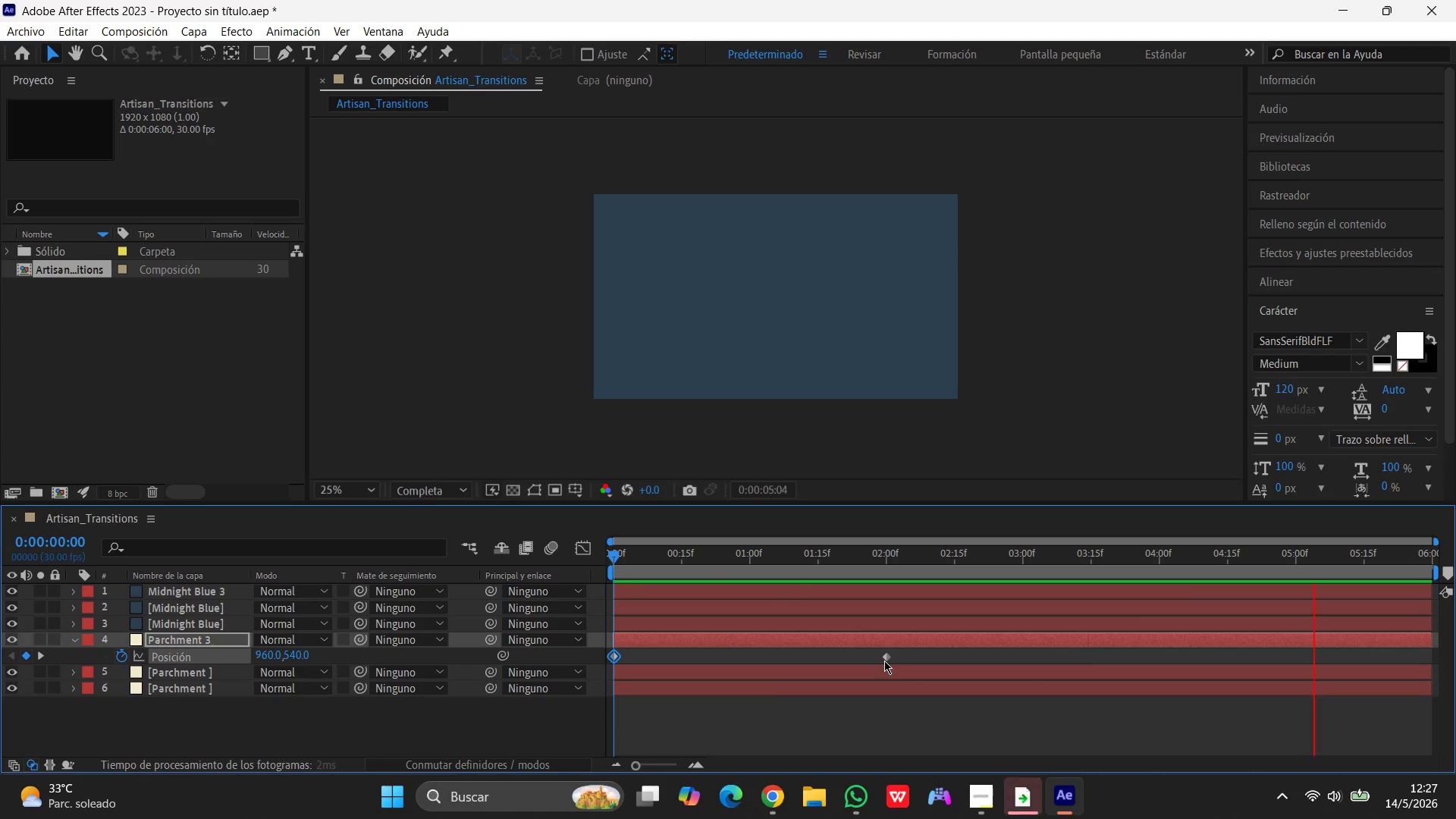 
hold_key(key=ShiftLeft, duration=1.2)
left_click([886, 659])
 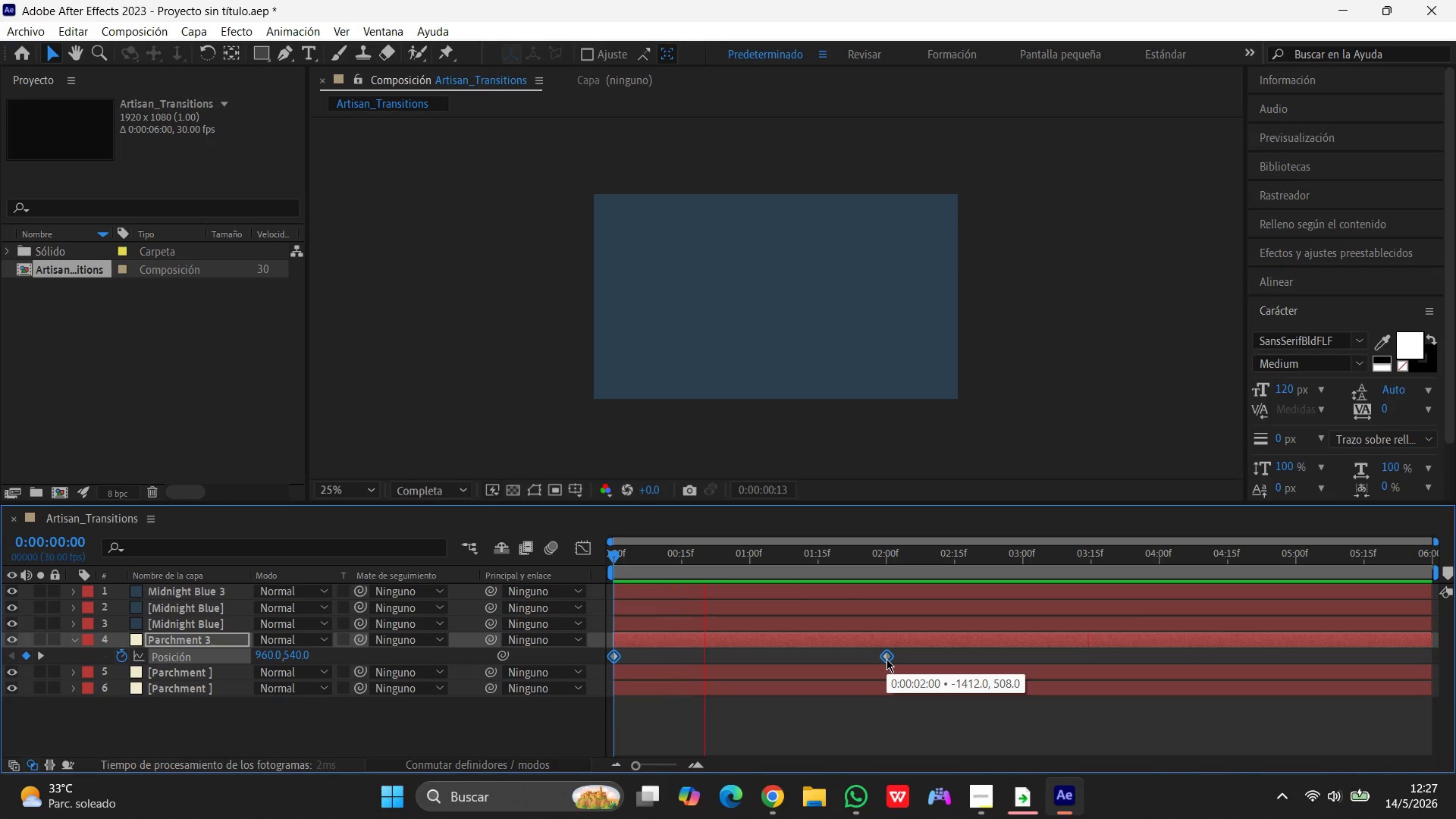 
right_click([886, 659])
 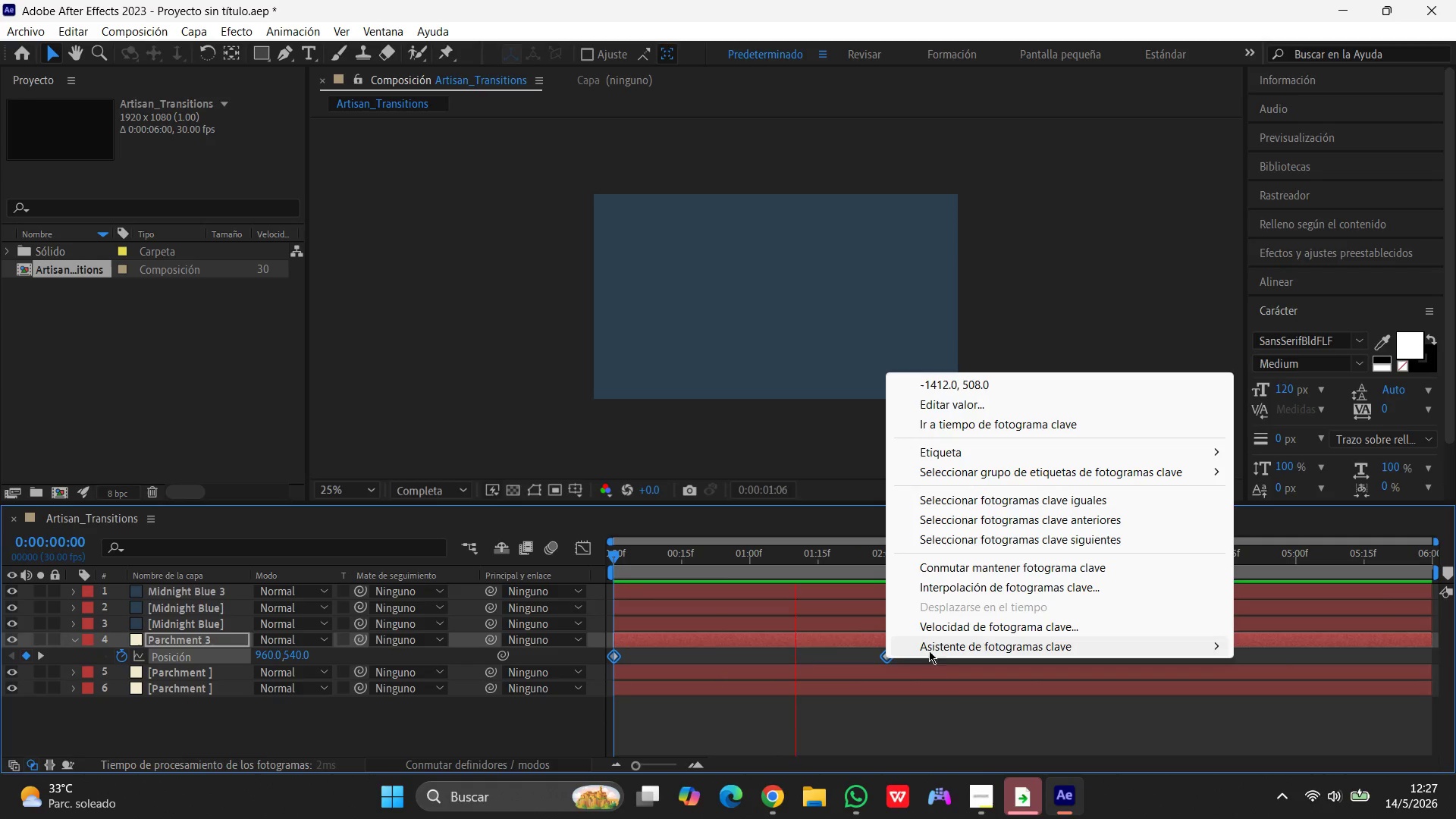 
left_click([934, 648])
 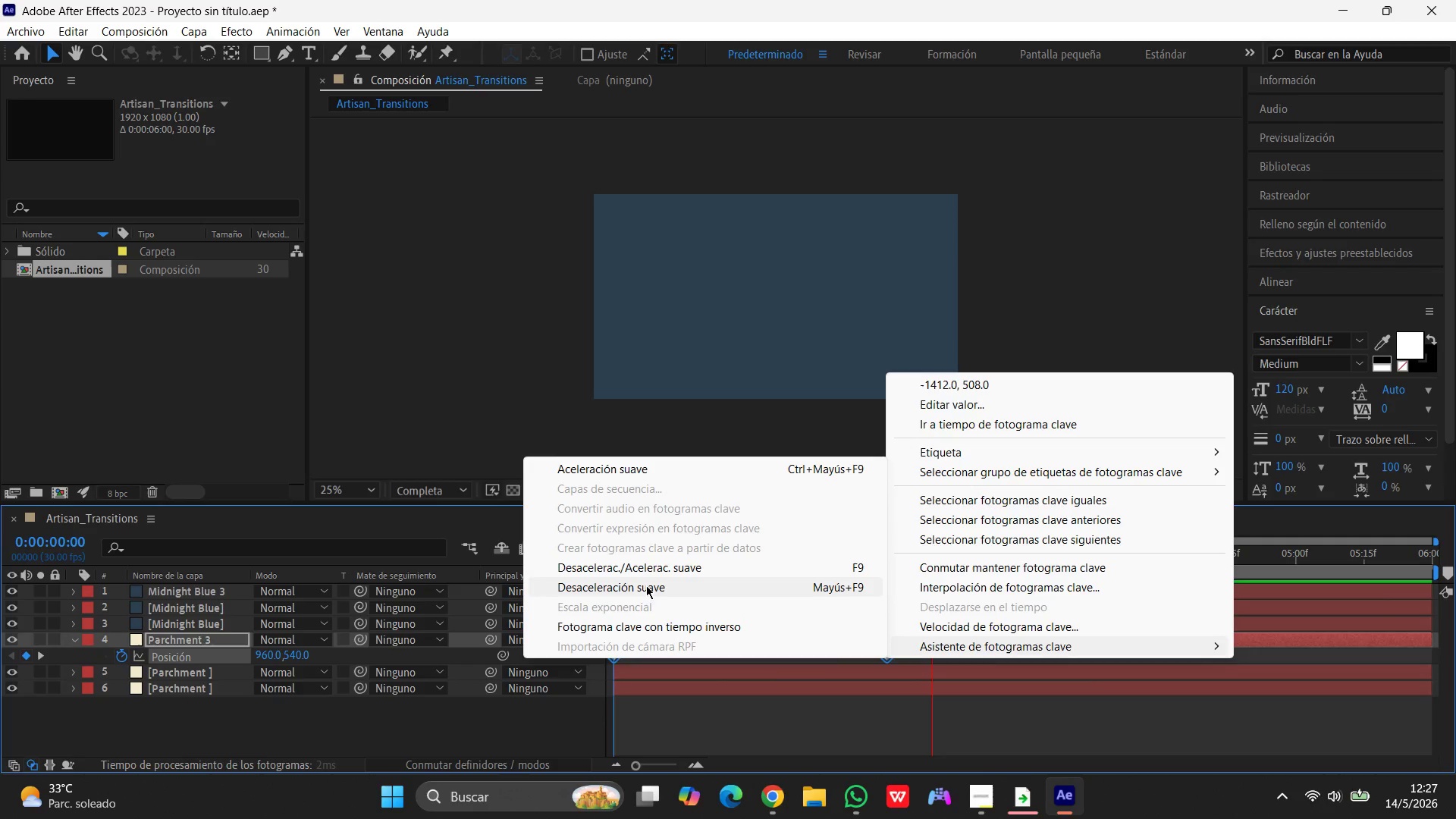 
left_click([660, 571])
 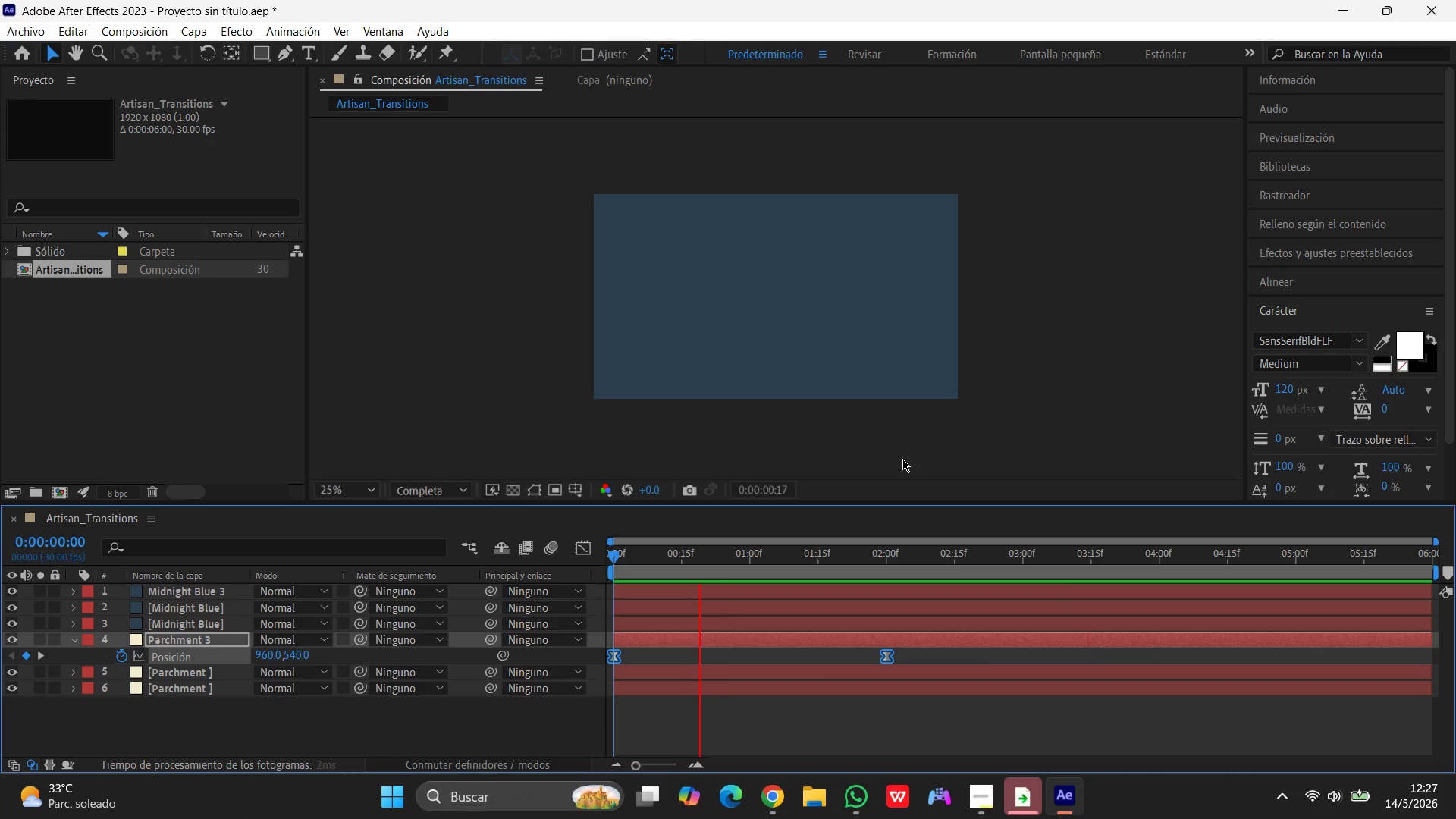 
wait(27.19)
 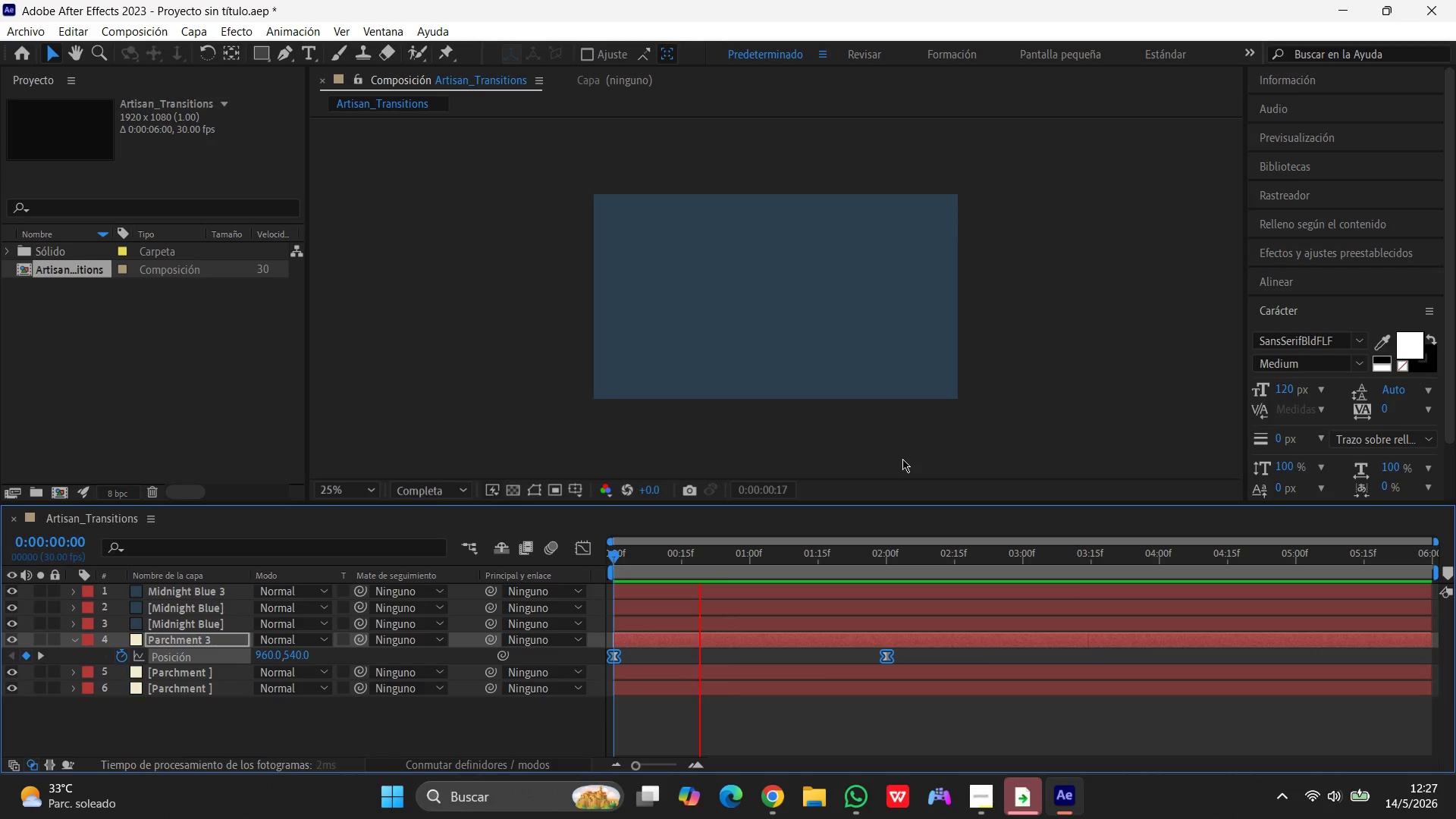 
key(Space)
 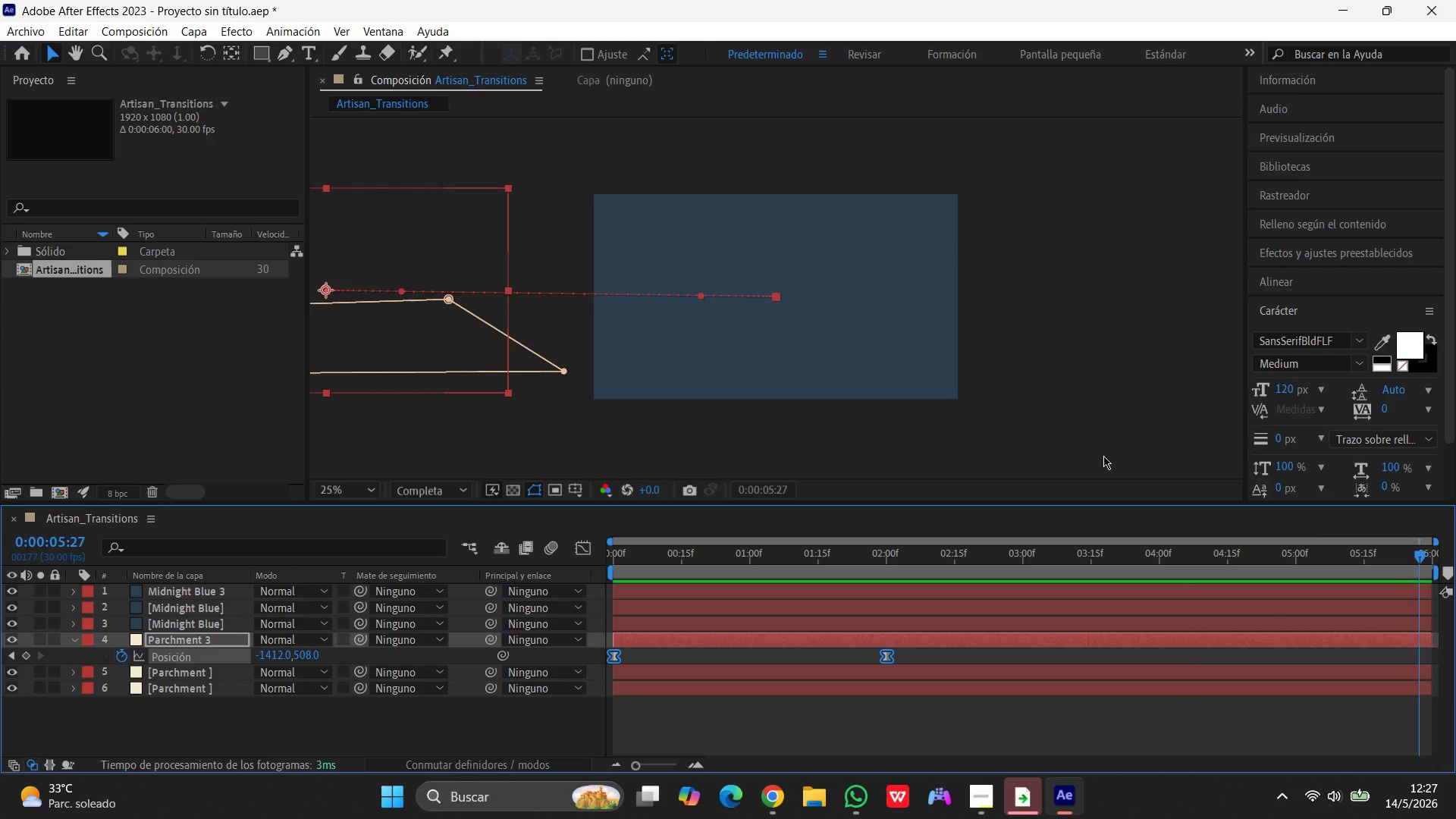 
left_click_drag(start_coordinate=[1419, 557], to_coordinate=[424, 593])
 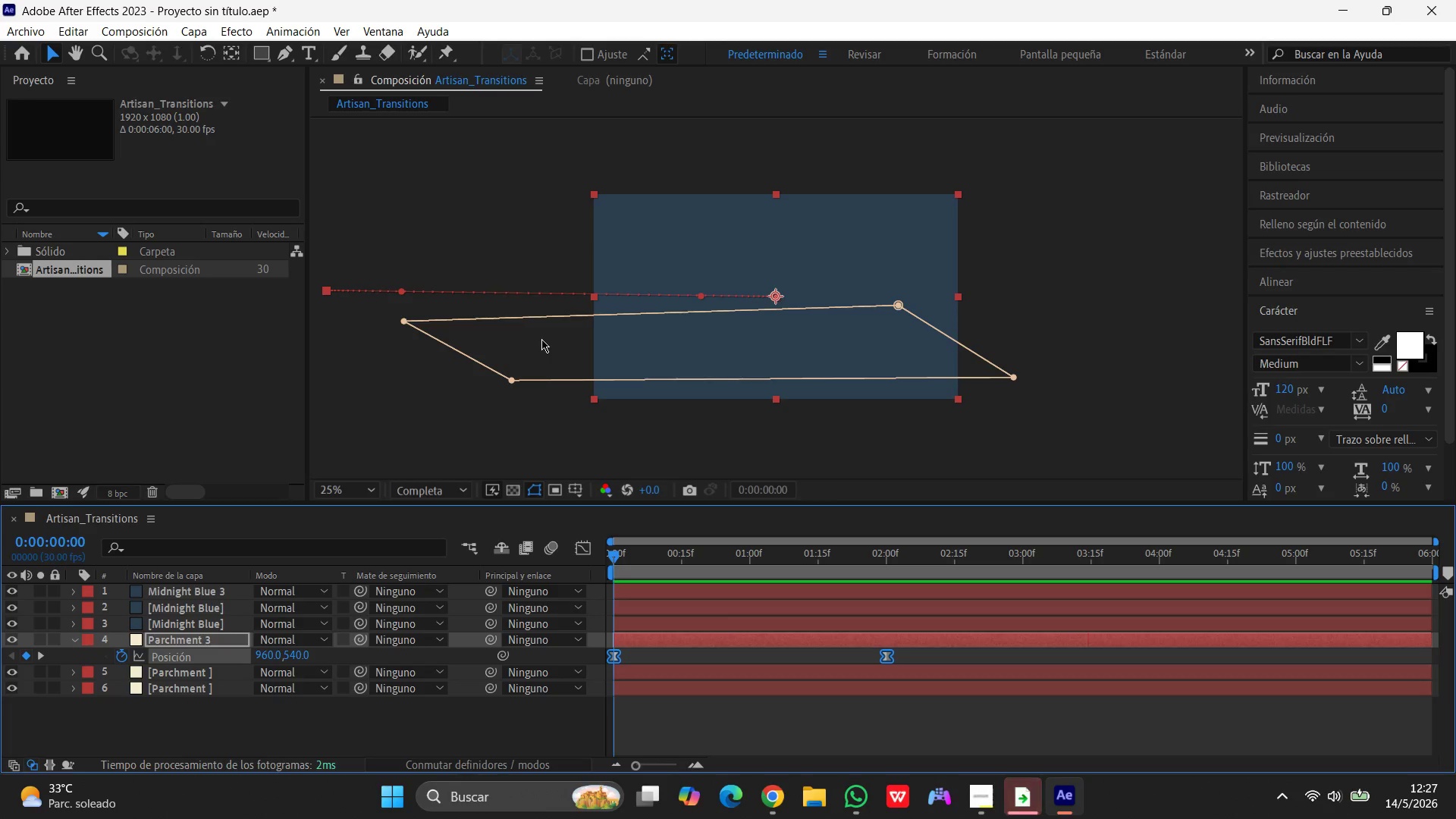 
left_click_drag(start_coordinate=[541, 339], to_coordinate=[559, 340])
 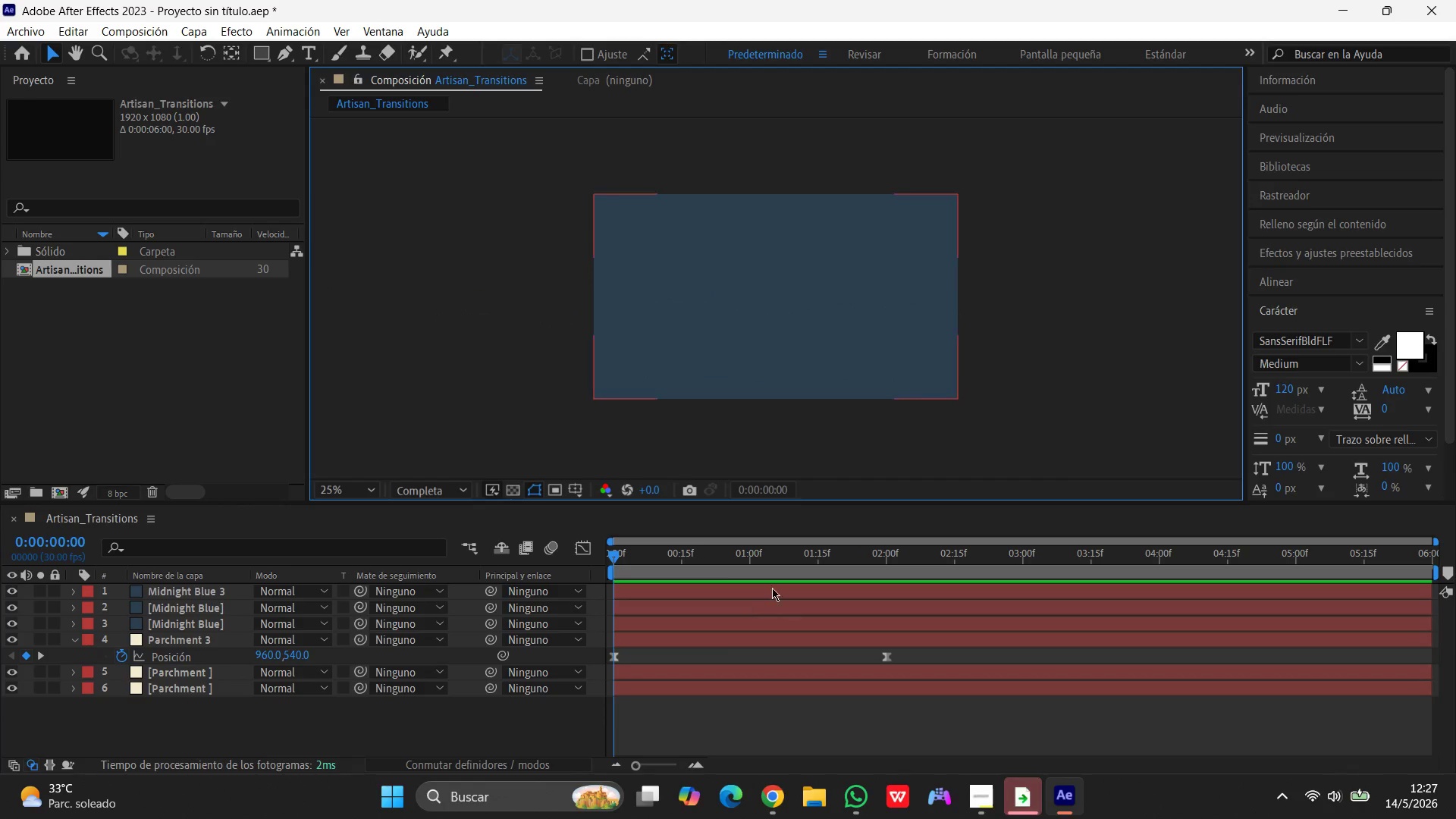 
left_click([758, 598])
 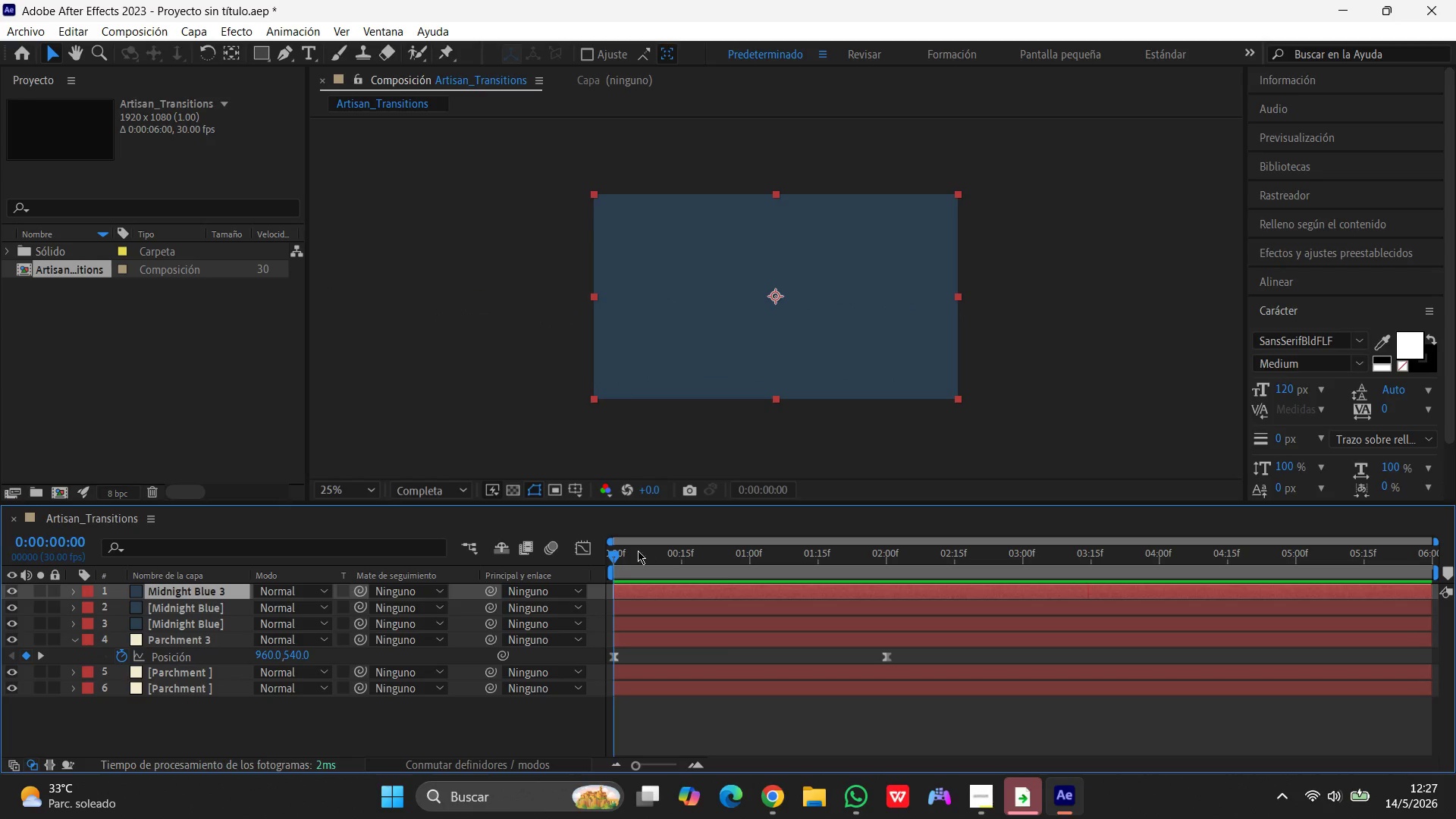 
left_click_drag(start_coordinate=[610, 551], to_coordinate=[431, 575])
 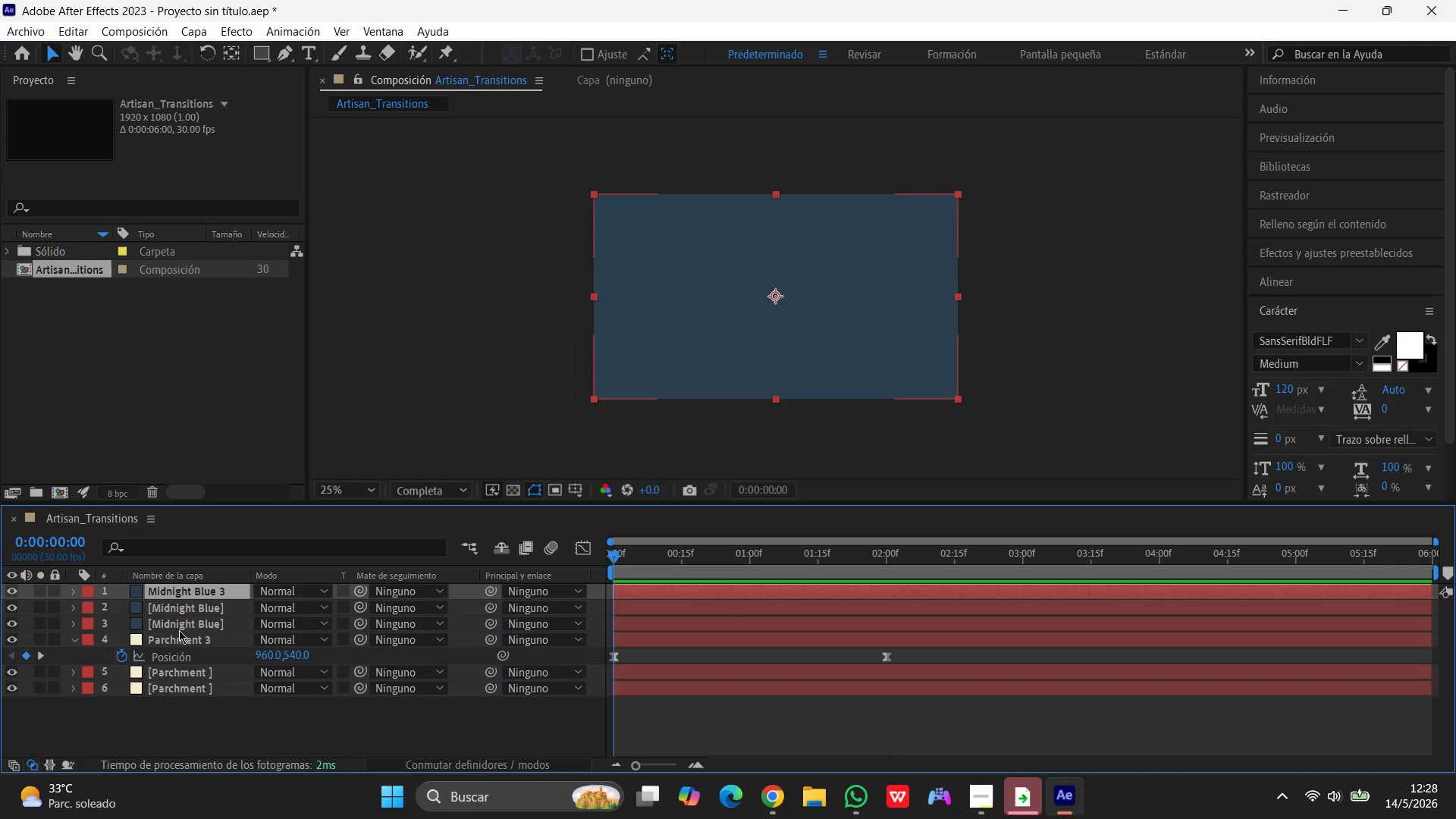 
left_click([180, 640])
 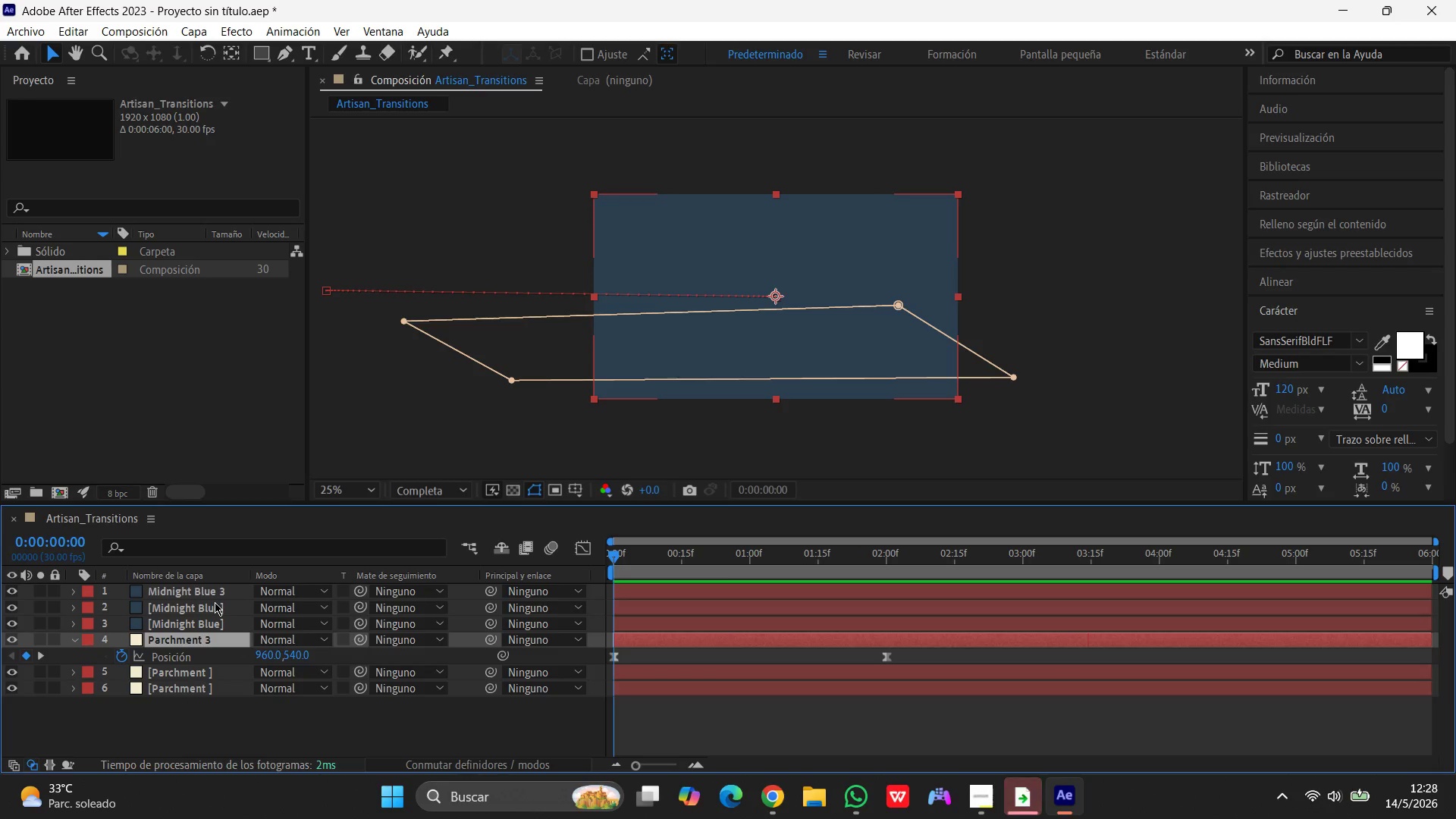 
wait(6.84)
 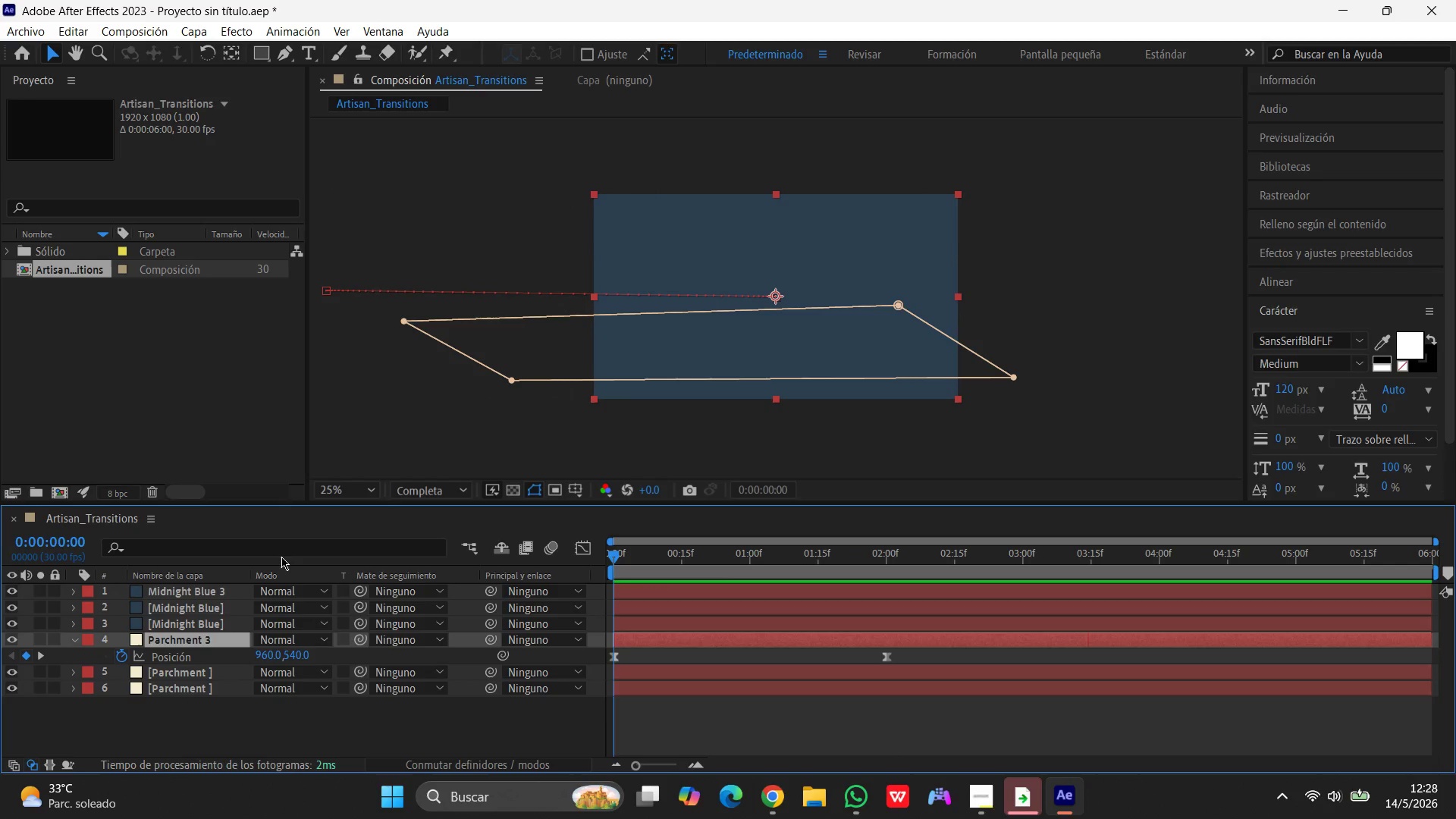 
left_click_drag(start_coordinate=[200, 638], to_coordinate=[199, 597])
 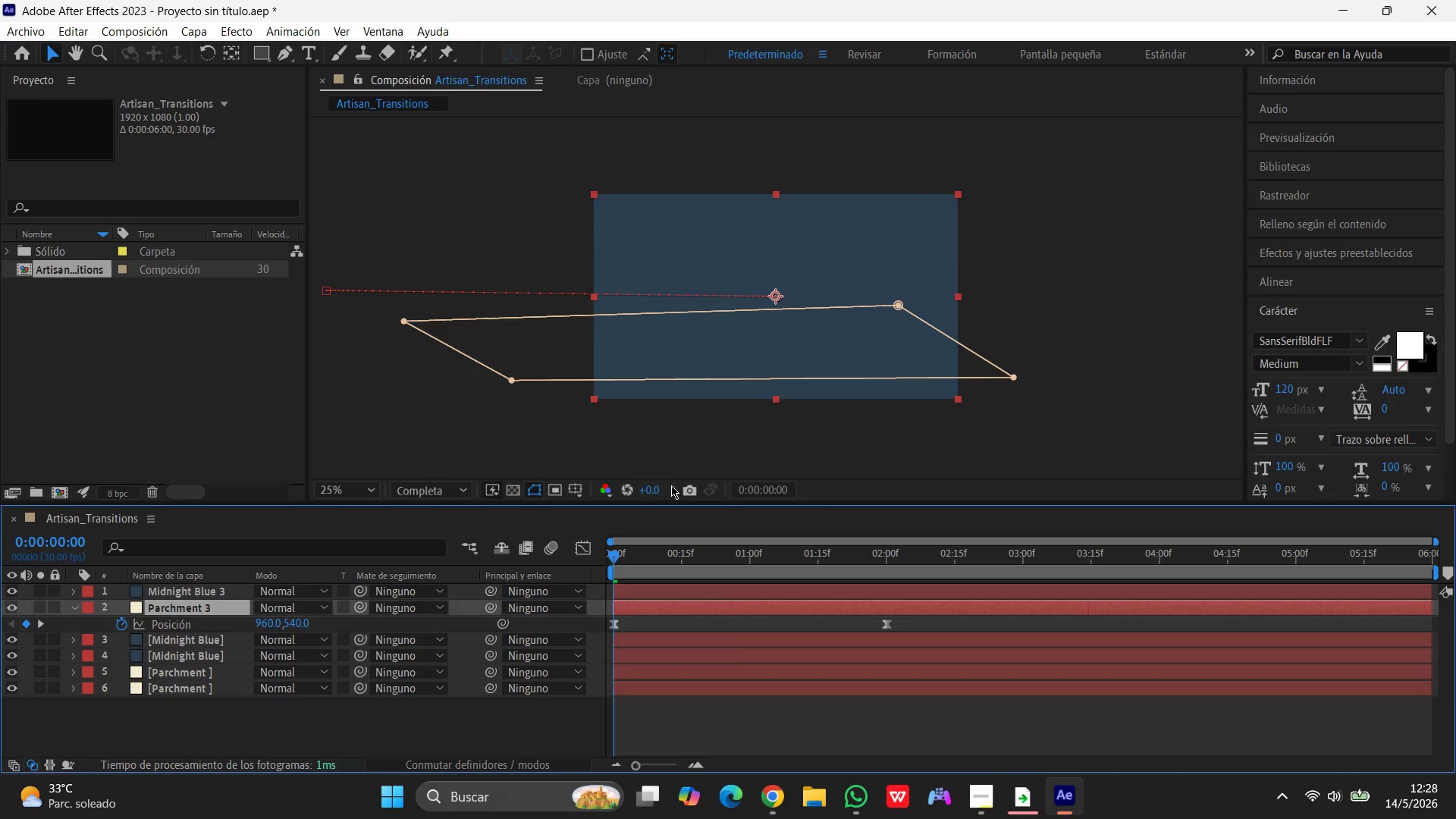 
key(Space)
 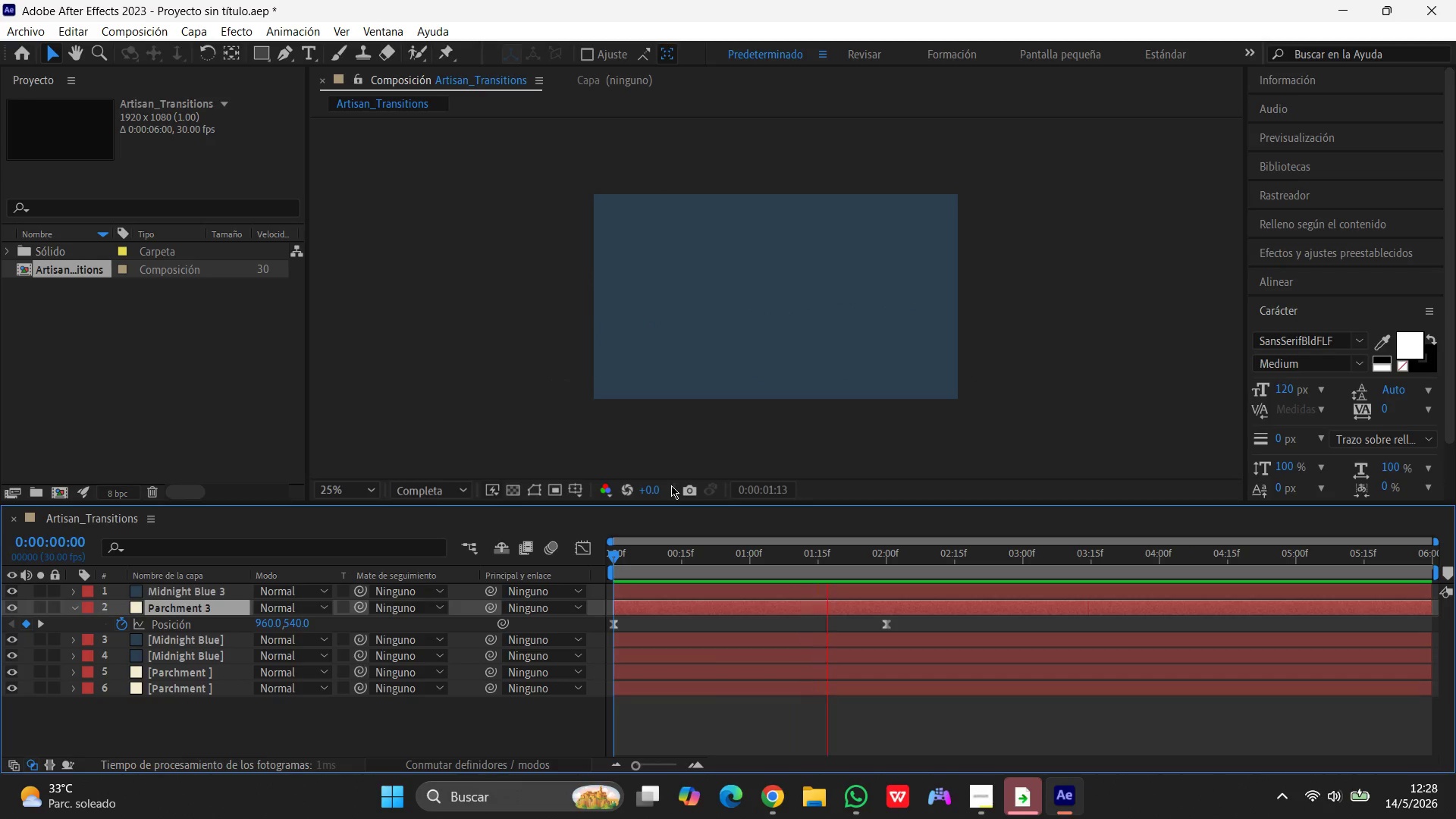 
key(Space)
 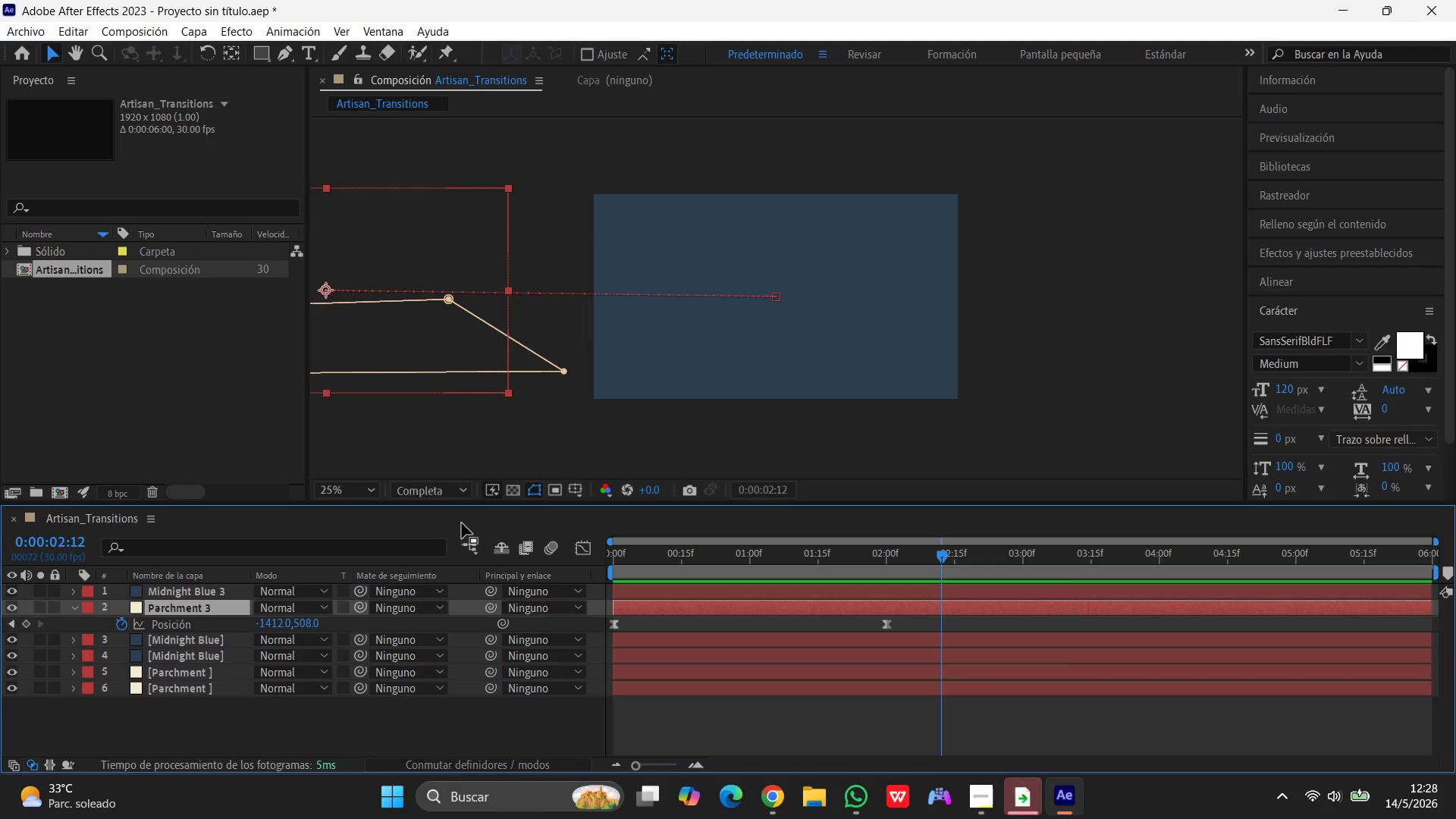 
mouse_move([16, 617])
 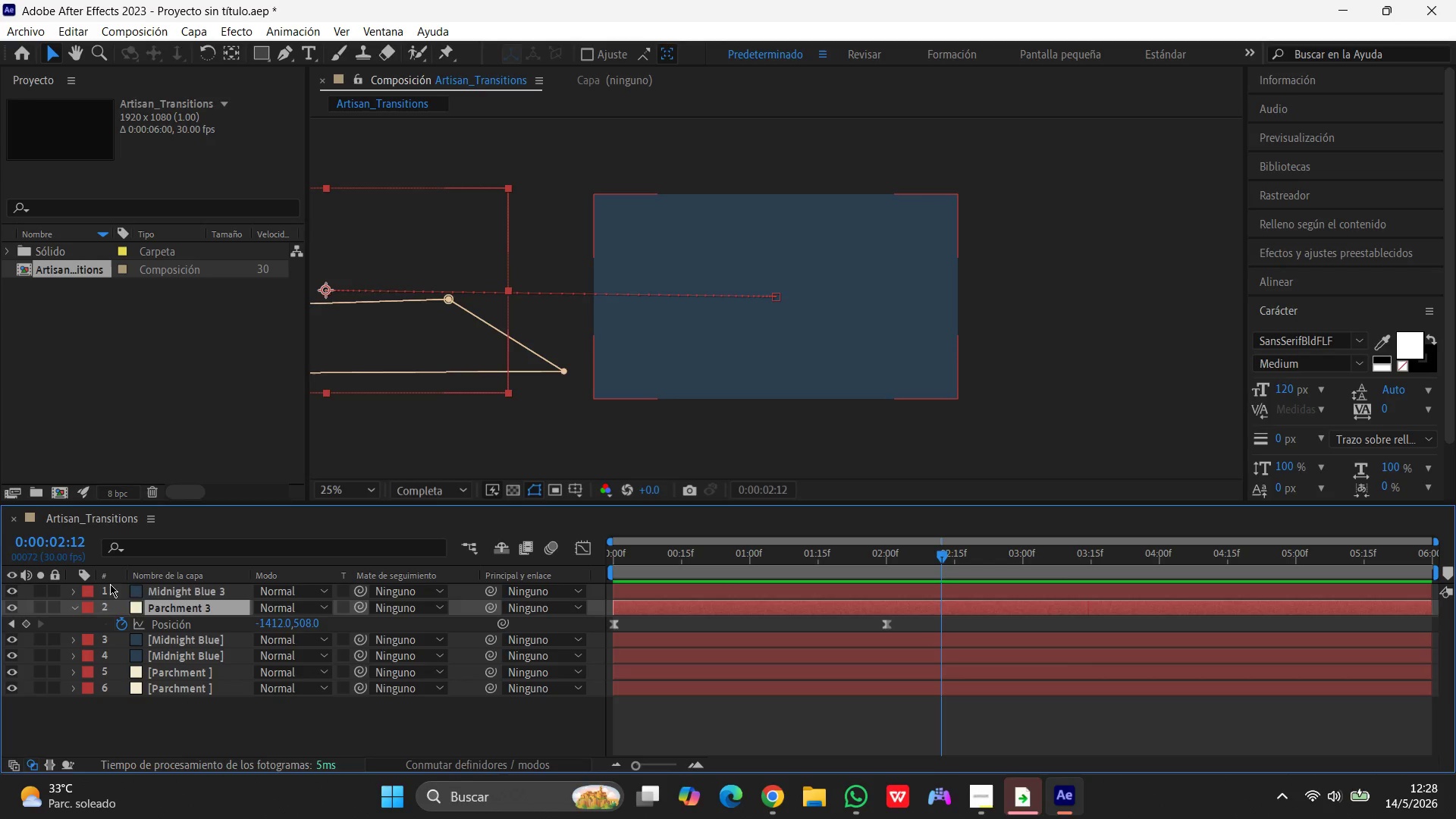 
left_click([171, 607])
 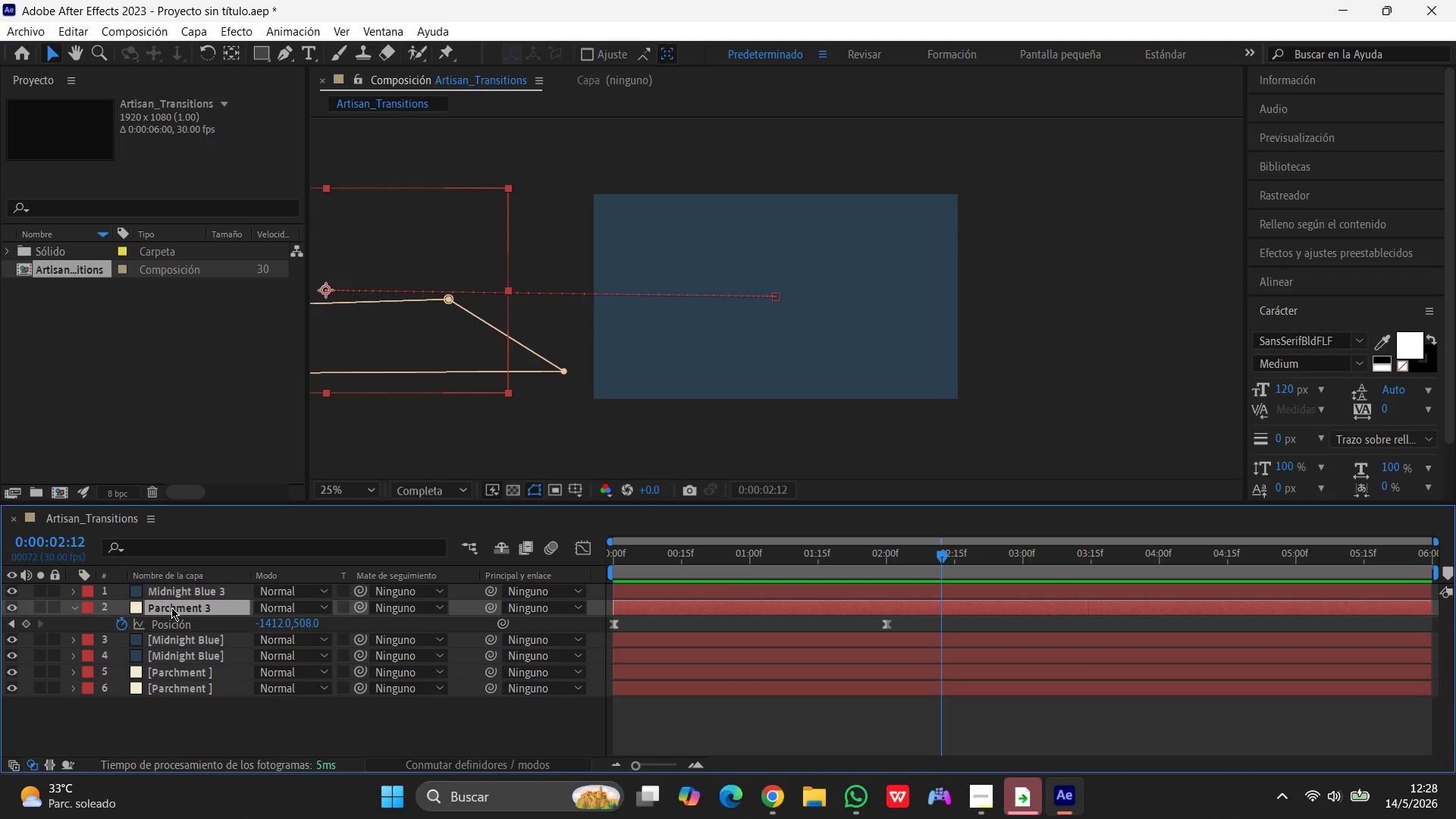 
key(M)
 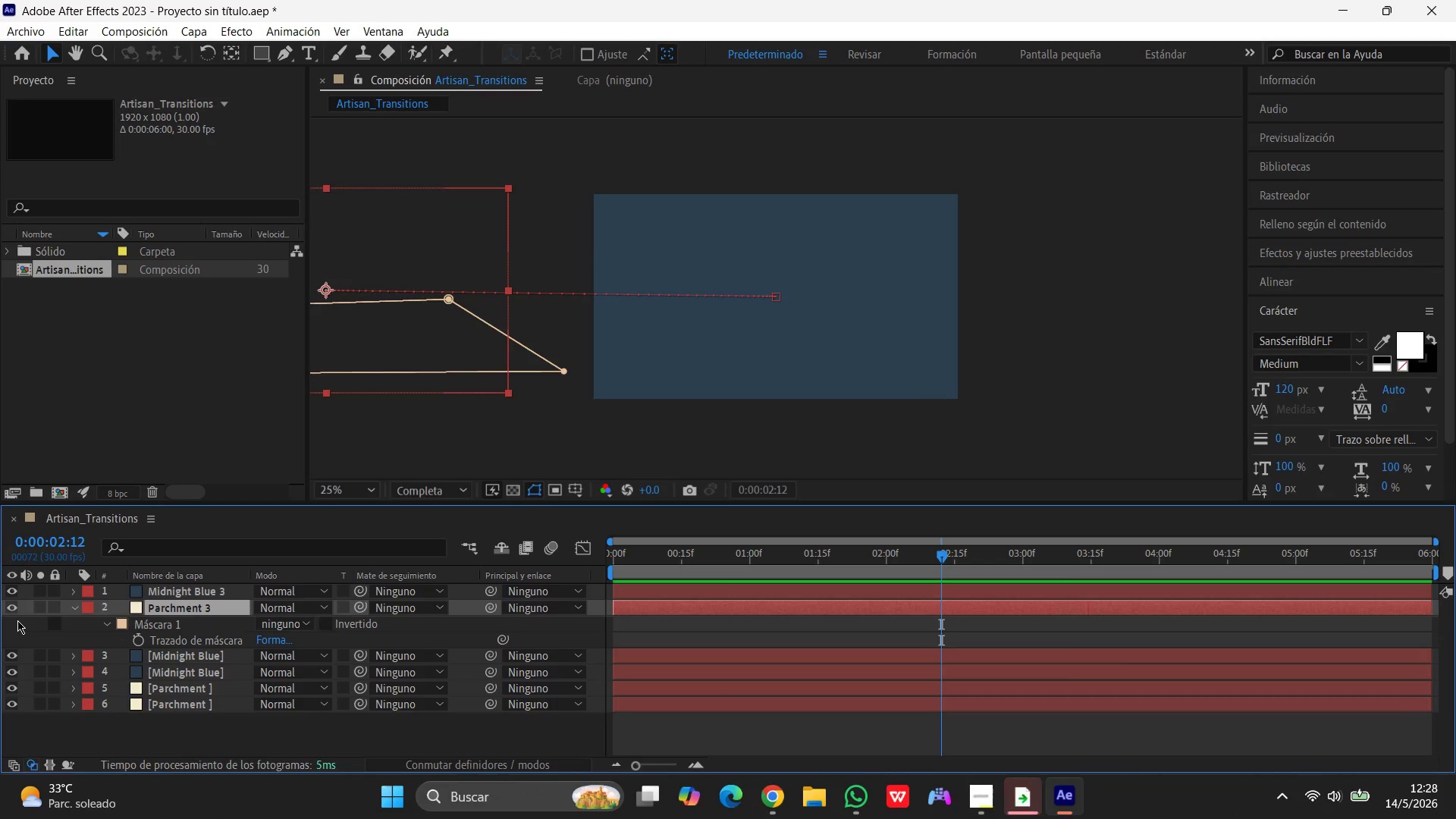 
wait(13.73)
 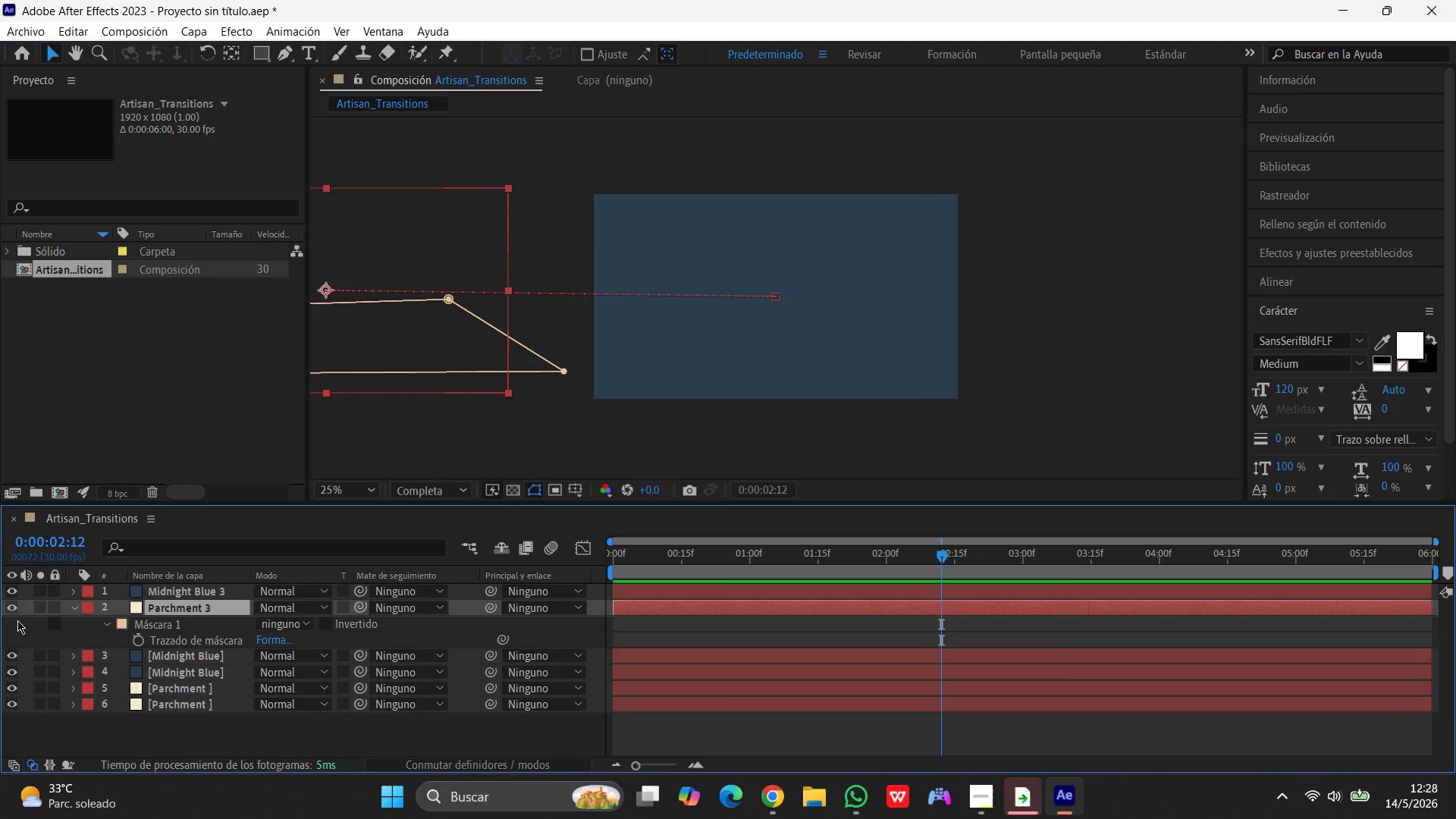 
left_click_drag(start_coordinate=[940, 558], to_coordinate=[592, 582])
 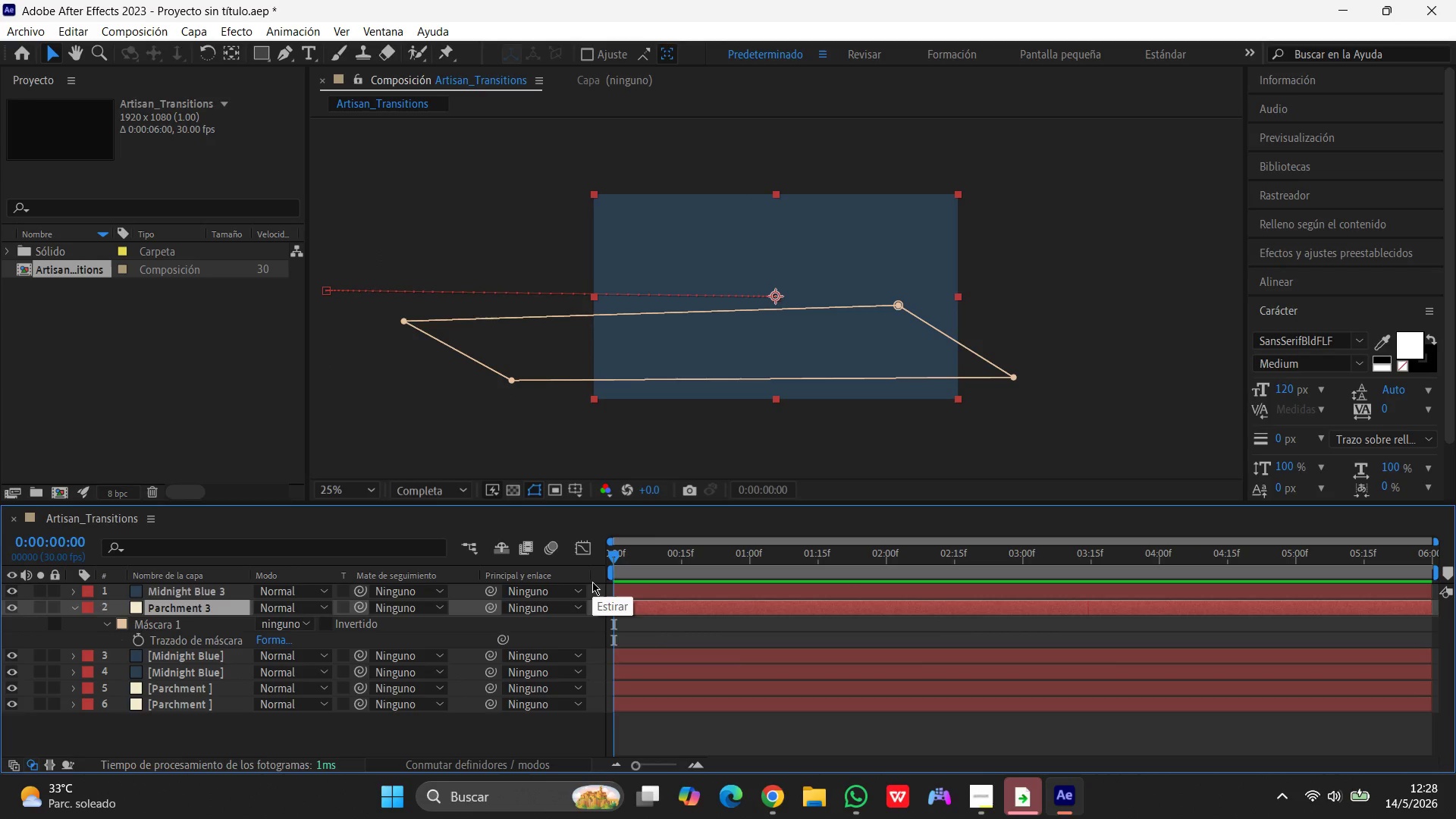 
key(Control+Z)
 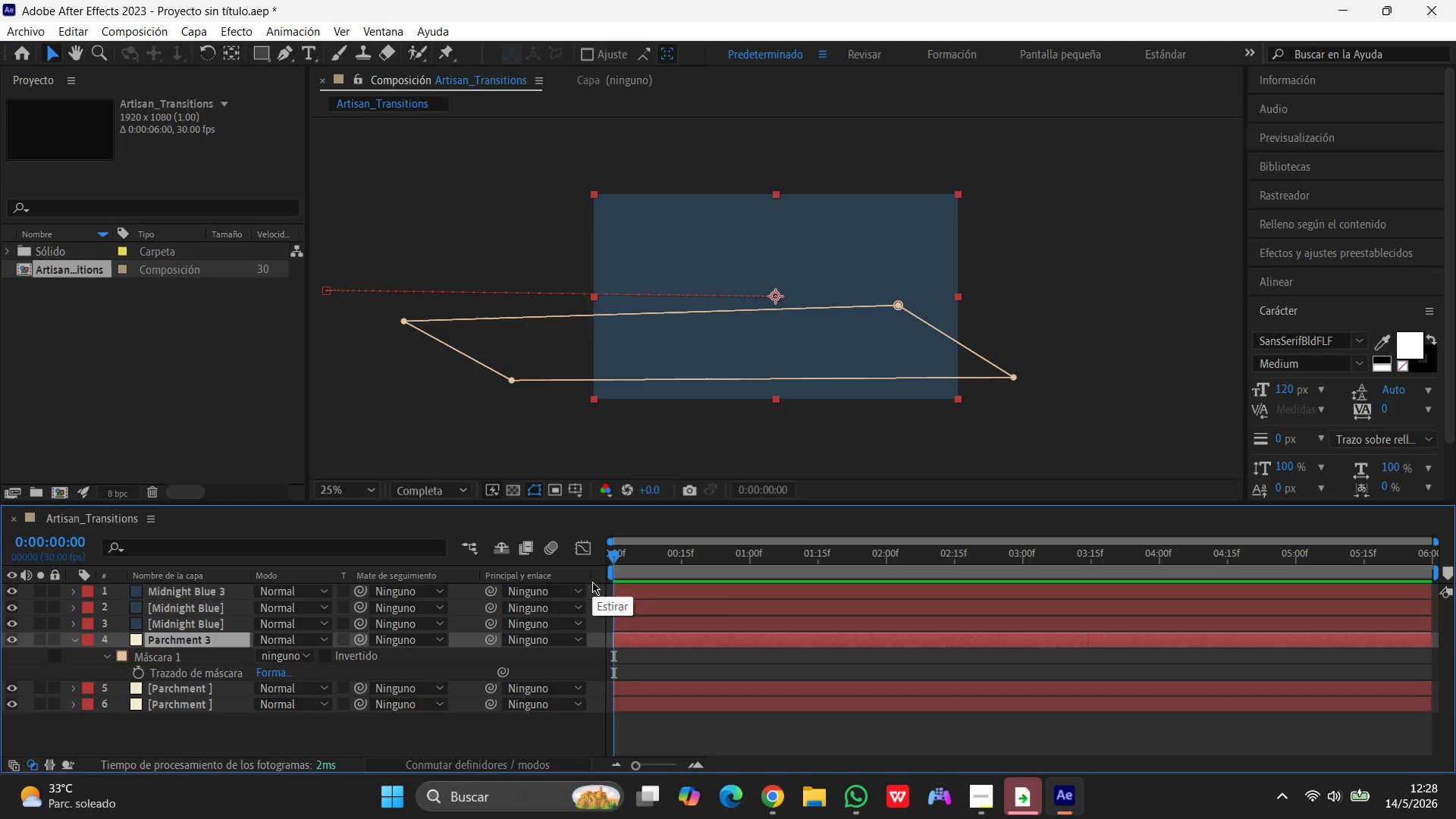 
key(Control+Z)
 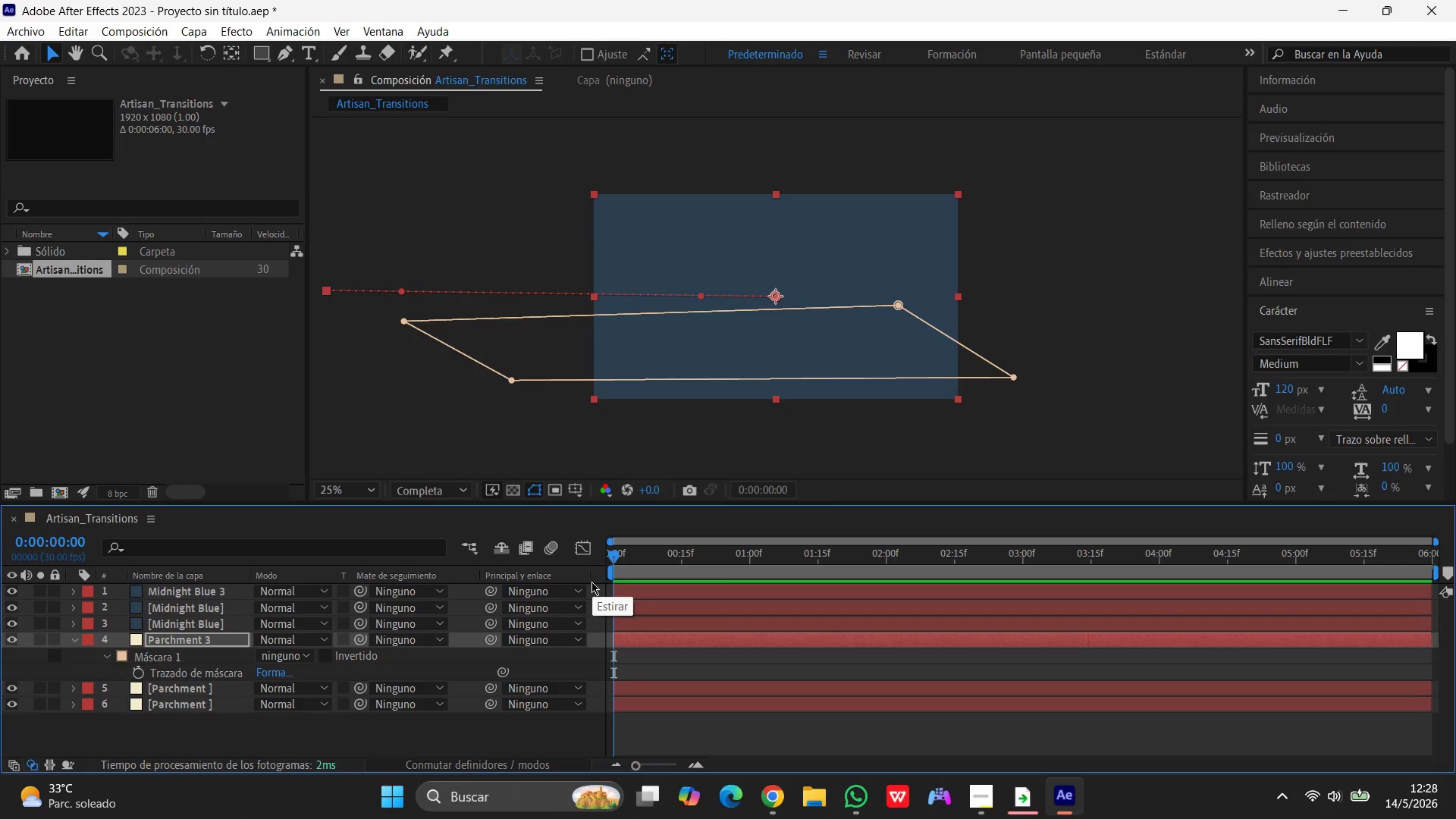 
key(Control+Z)
 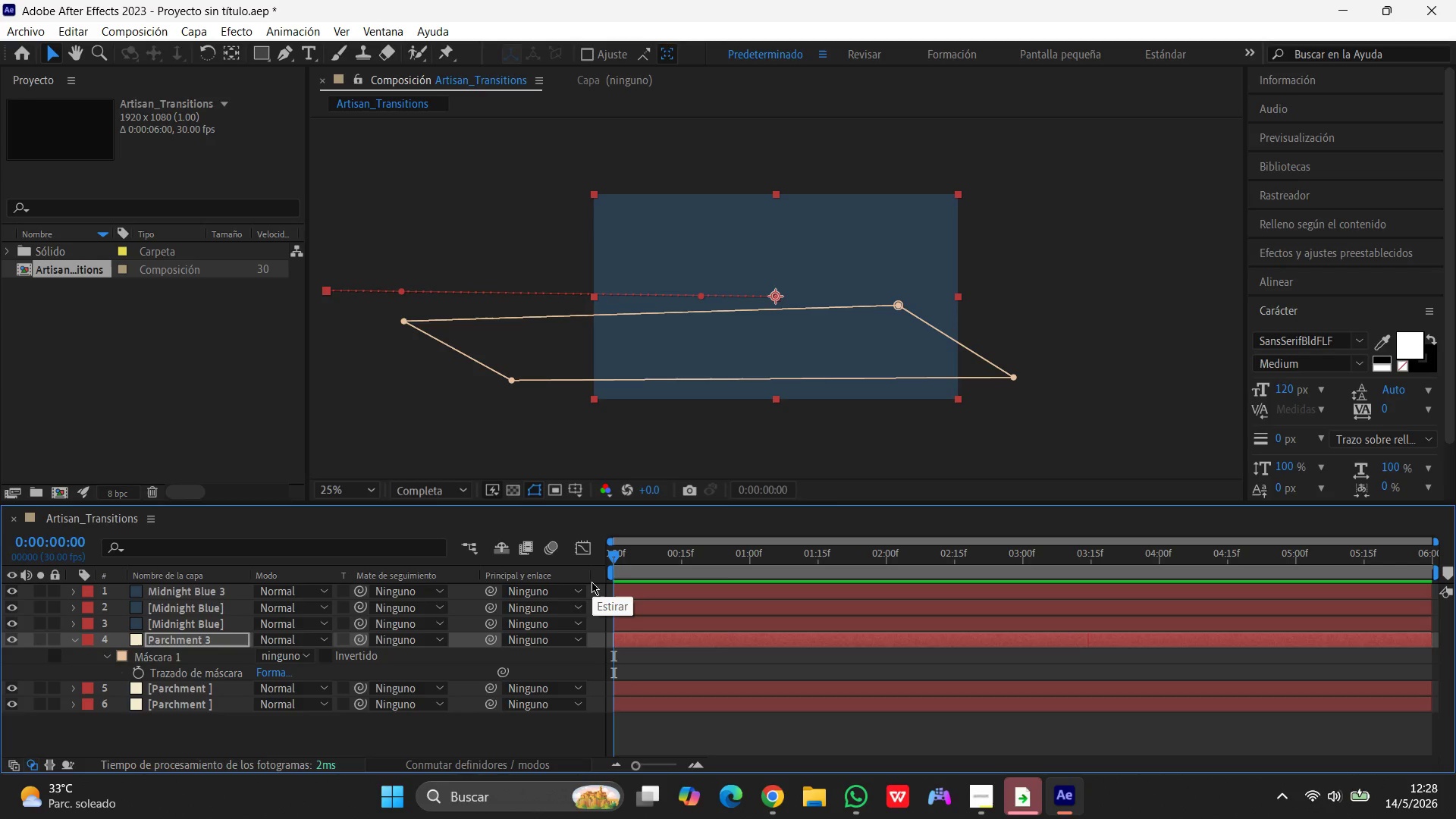 
key(Control+Z)
 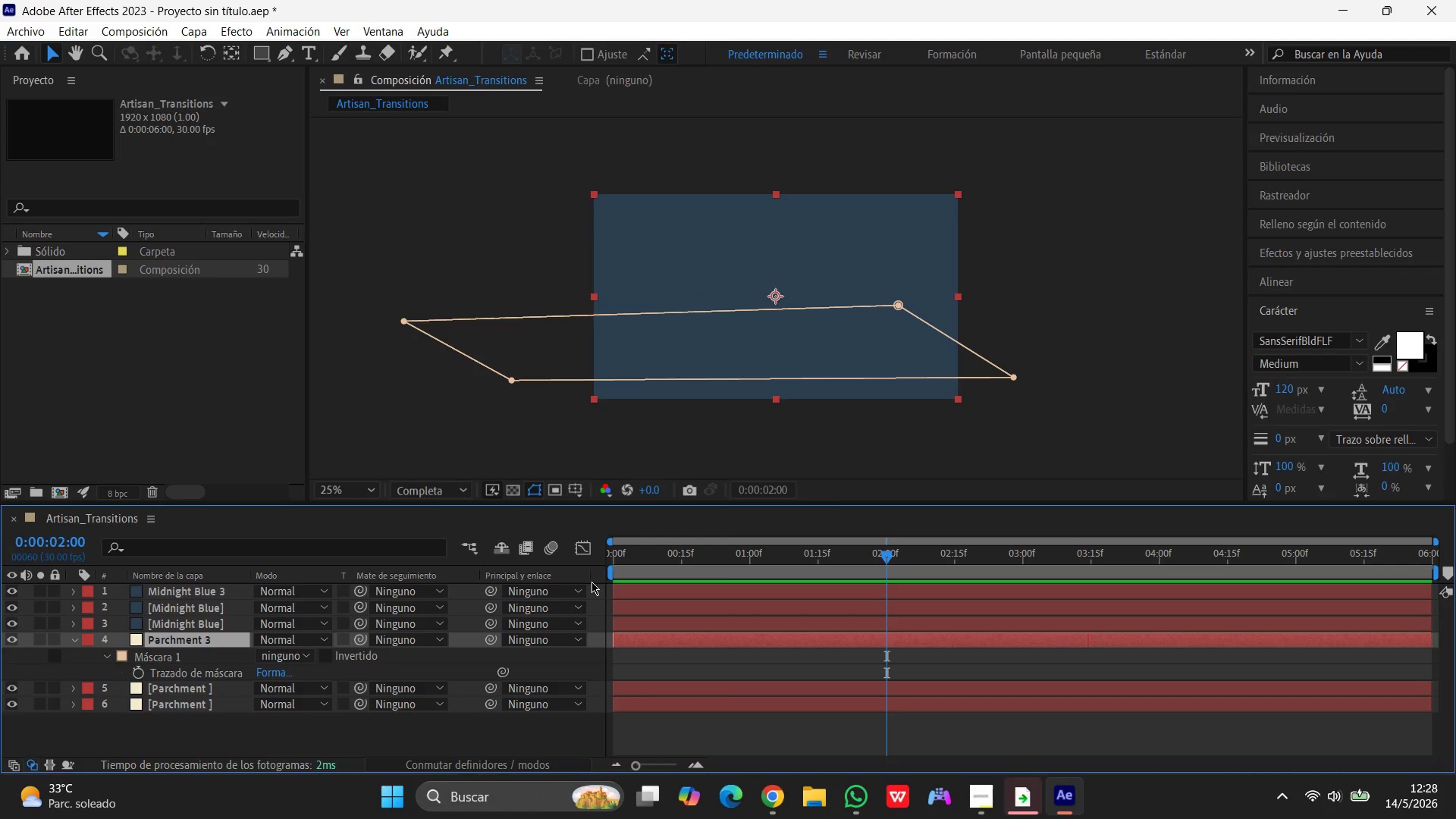 
key(Control+ControlLeft)
 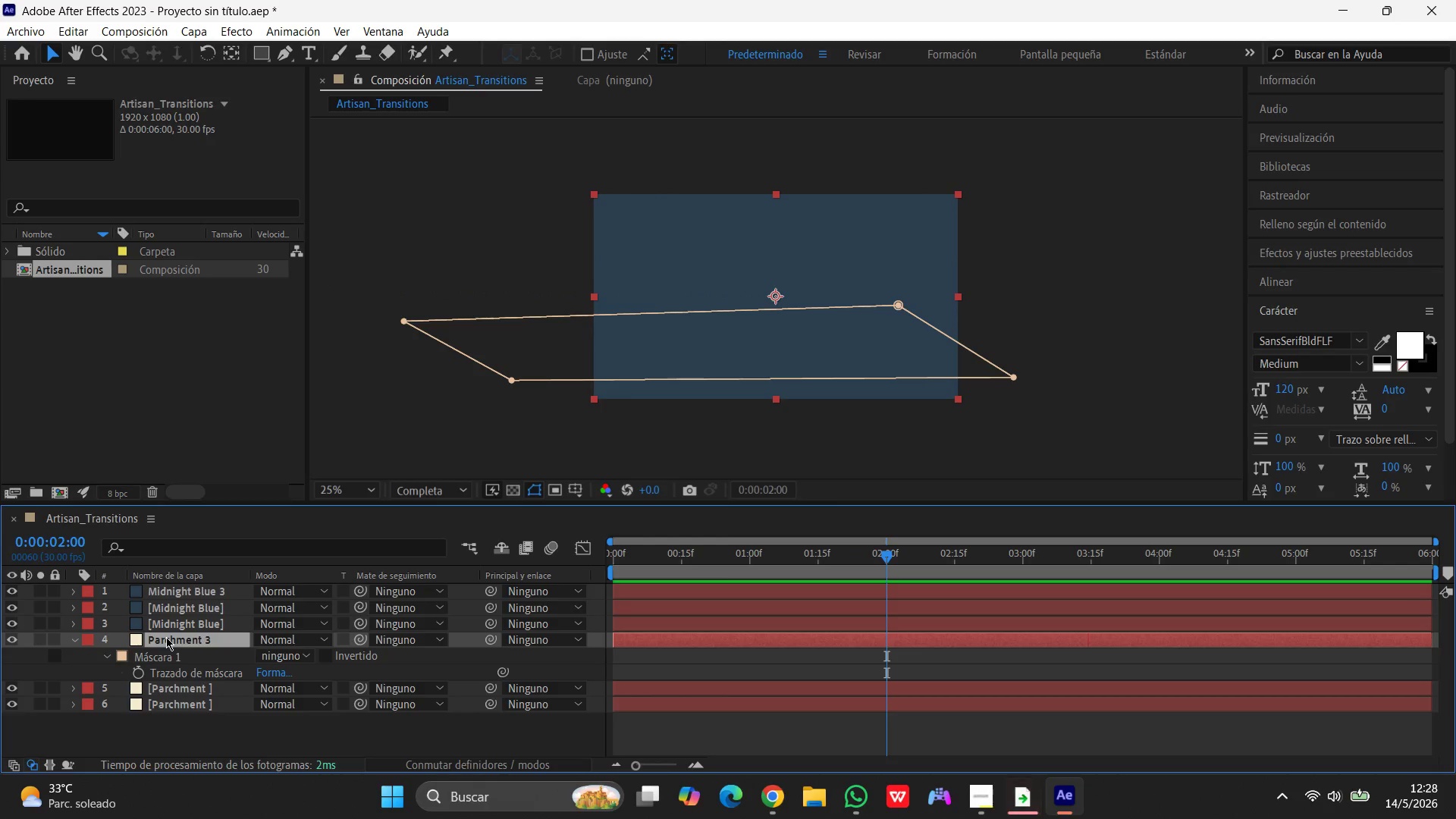 
left_click_drag(start_coordinate=[165, 639], to_coordinate=[183, 593])
 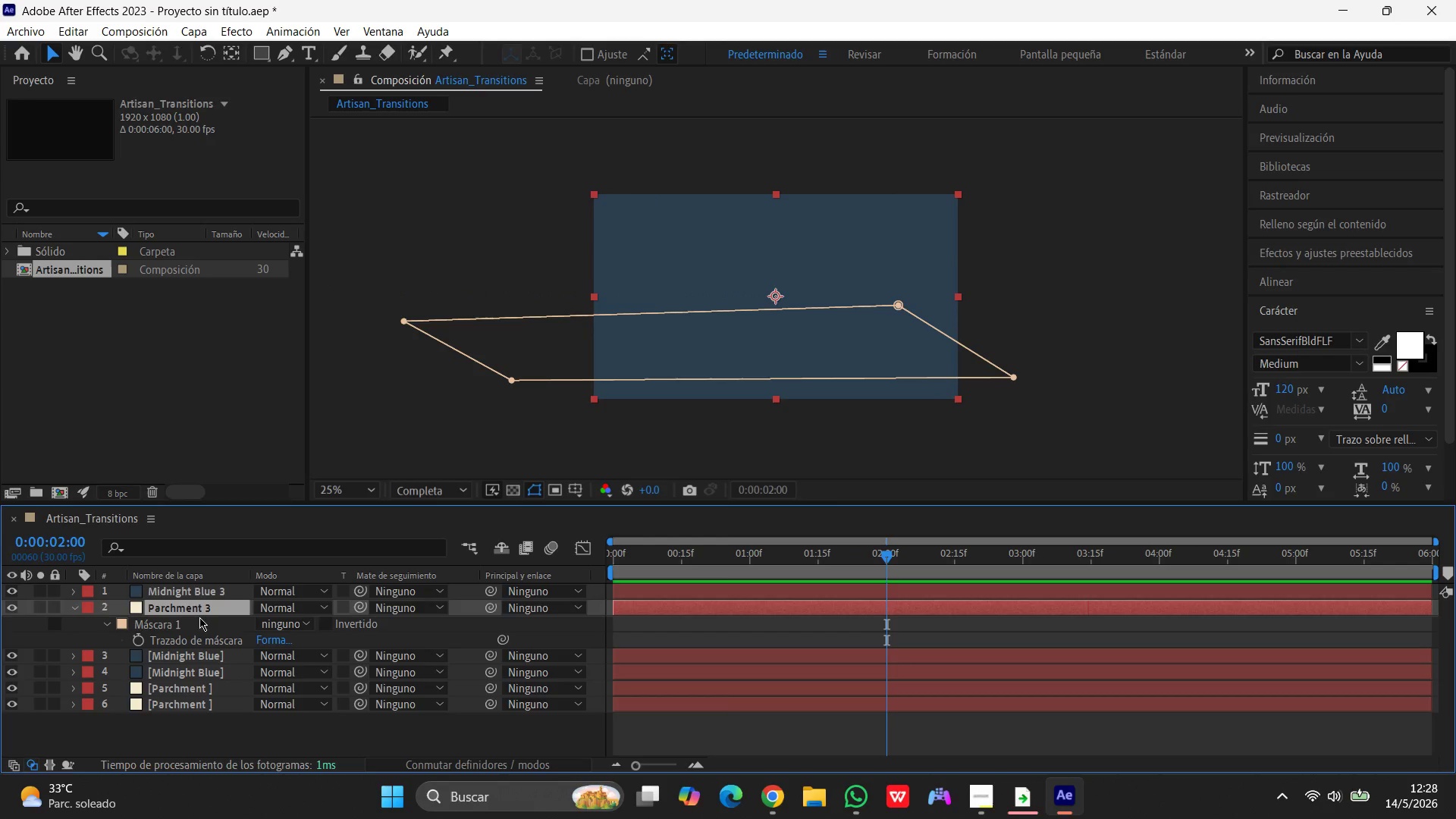 
left_click([193, 607])
 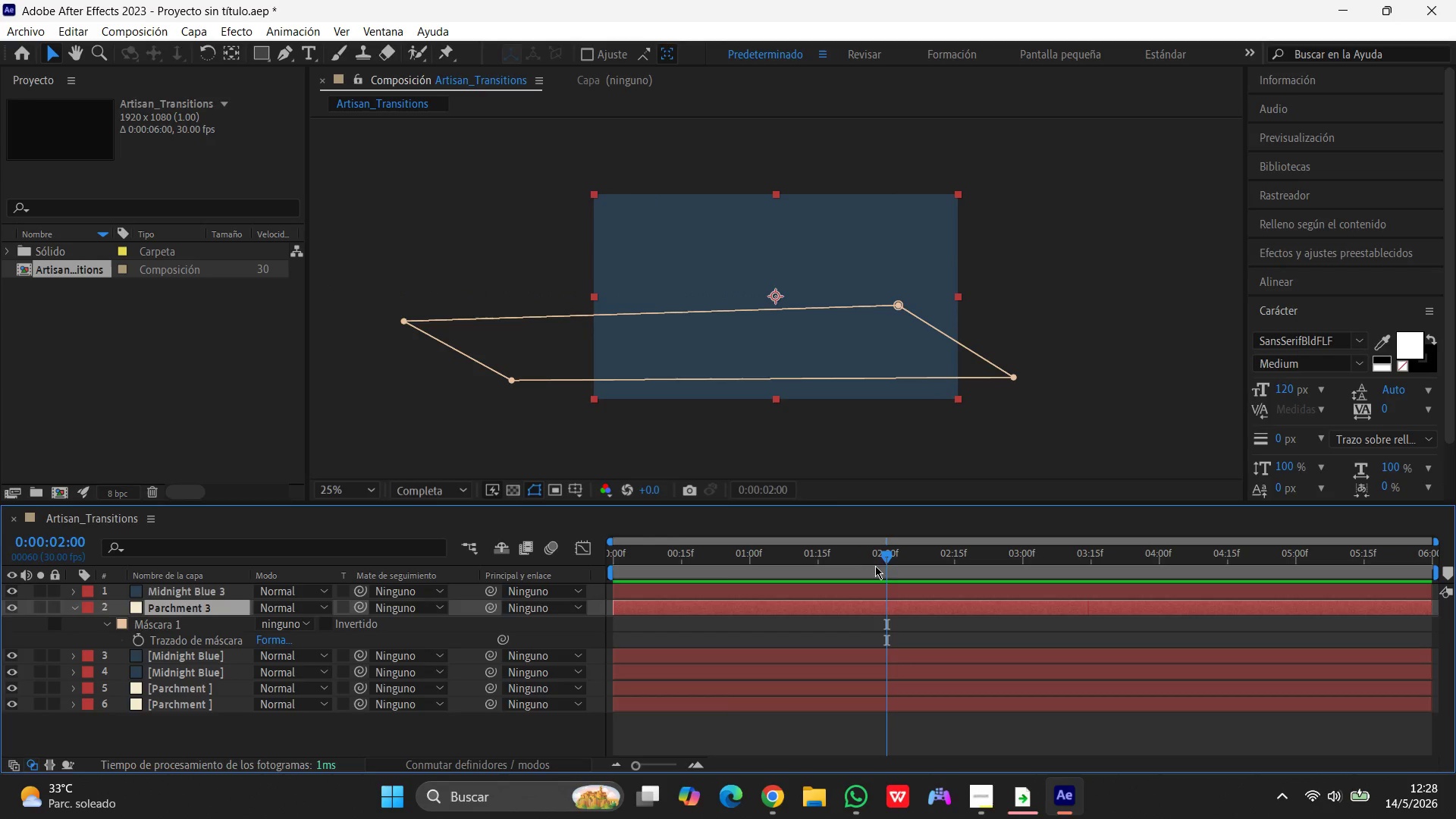 
left_click_drag(start_coordinate=[888, 555], to_coordinate=[574, 560])
 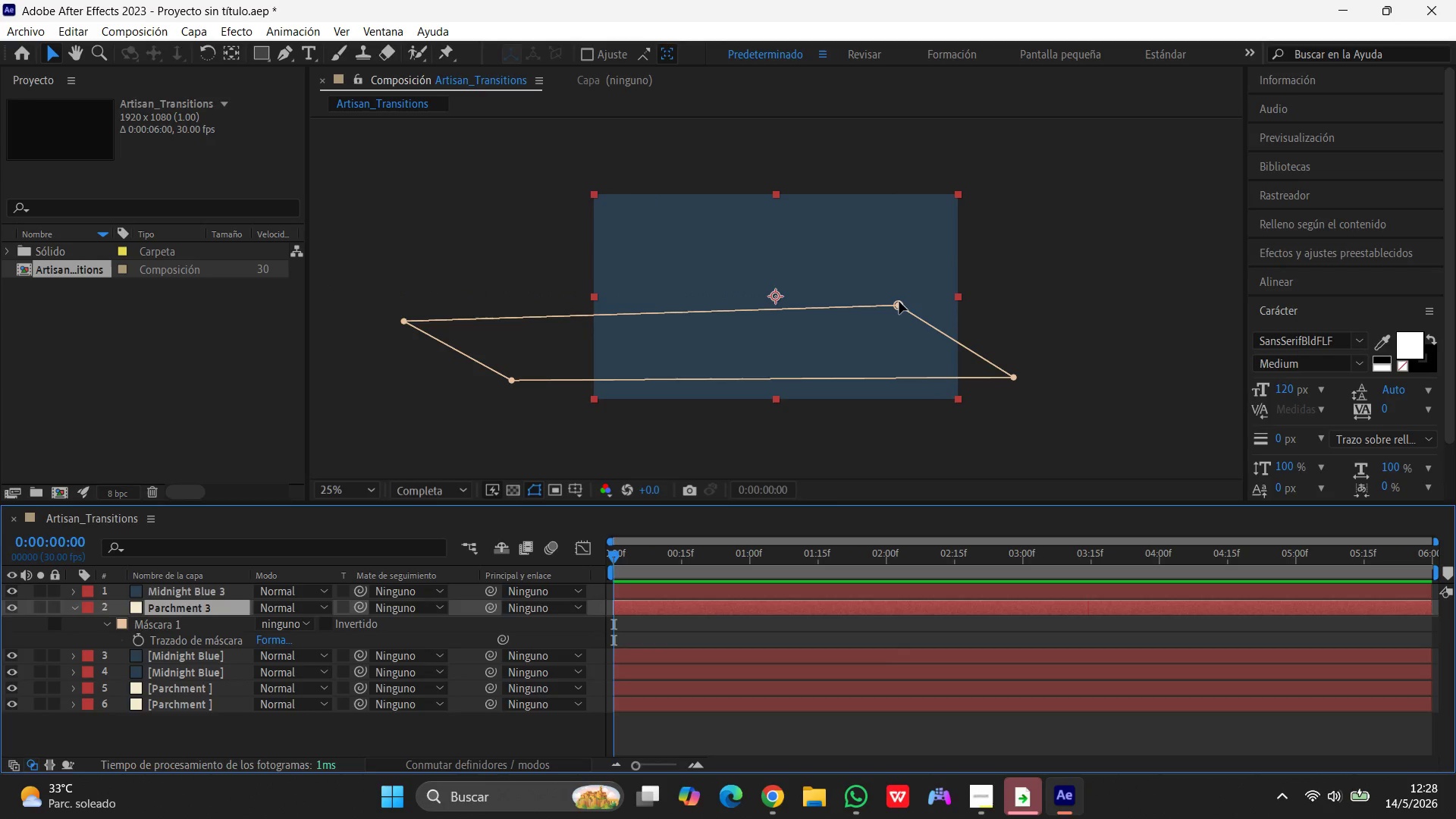 
left_click_drag(start_coordinate=[899, 306], to_coordinate=[1044, 298])
 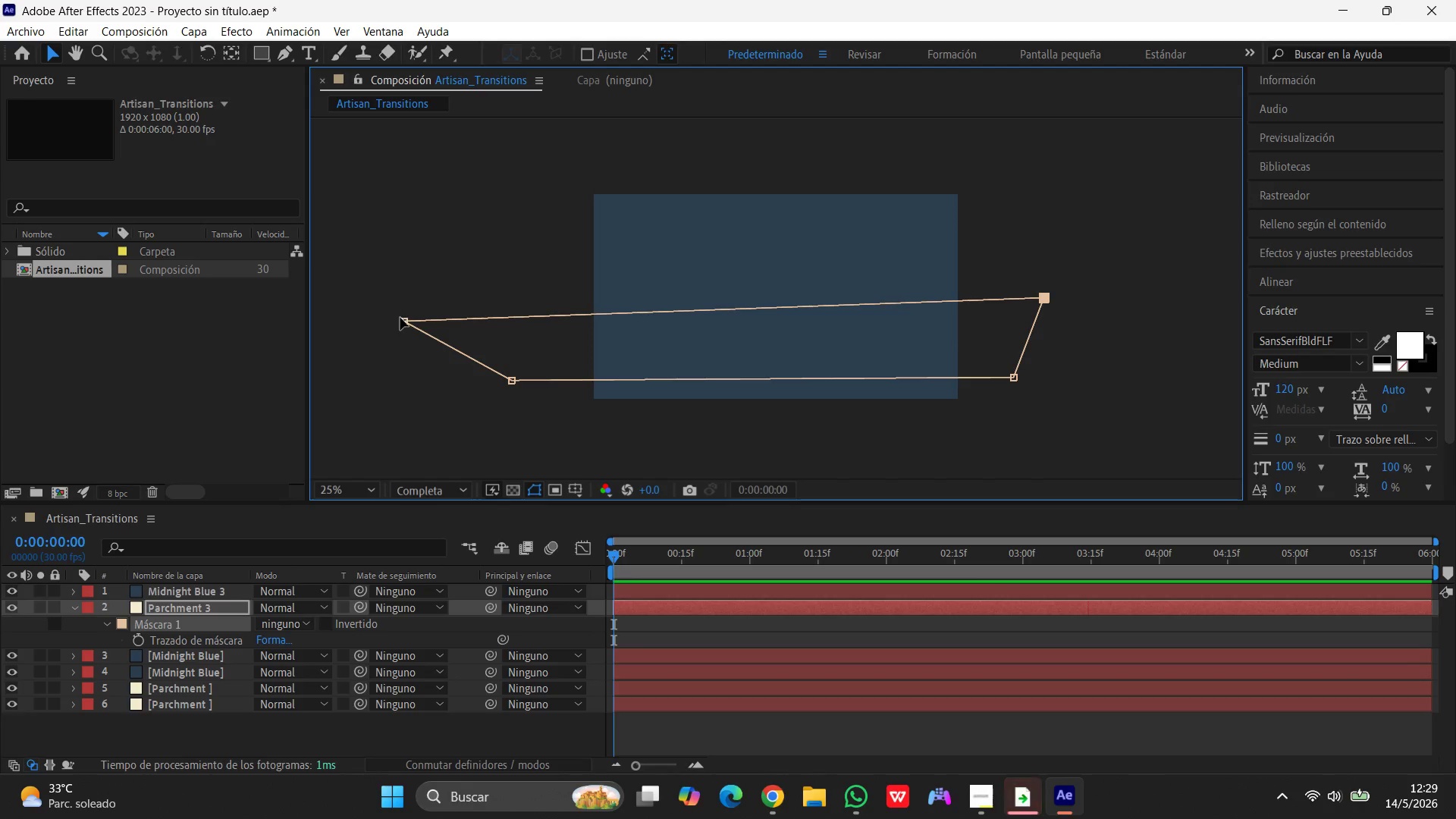 
left_click_drag(start_coordinate=[404, 318], to_coordinate=[508, 313])
 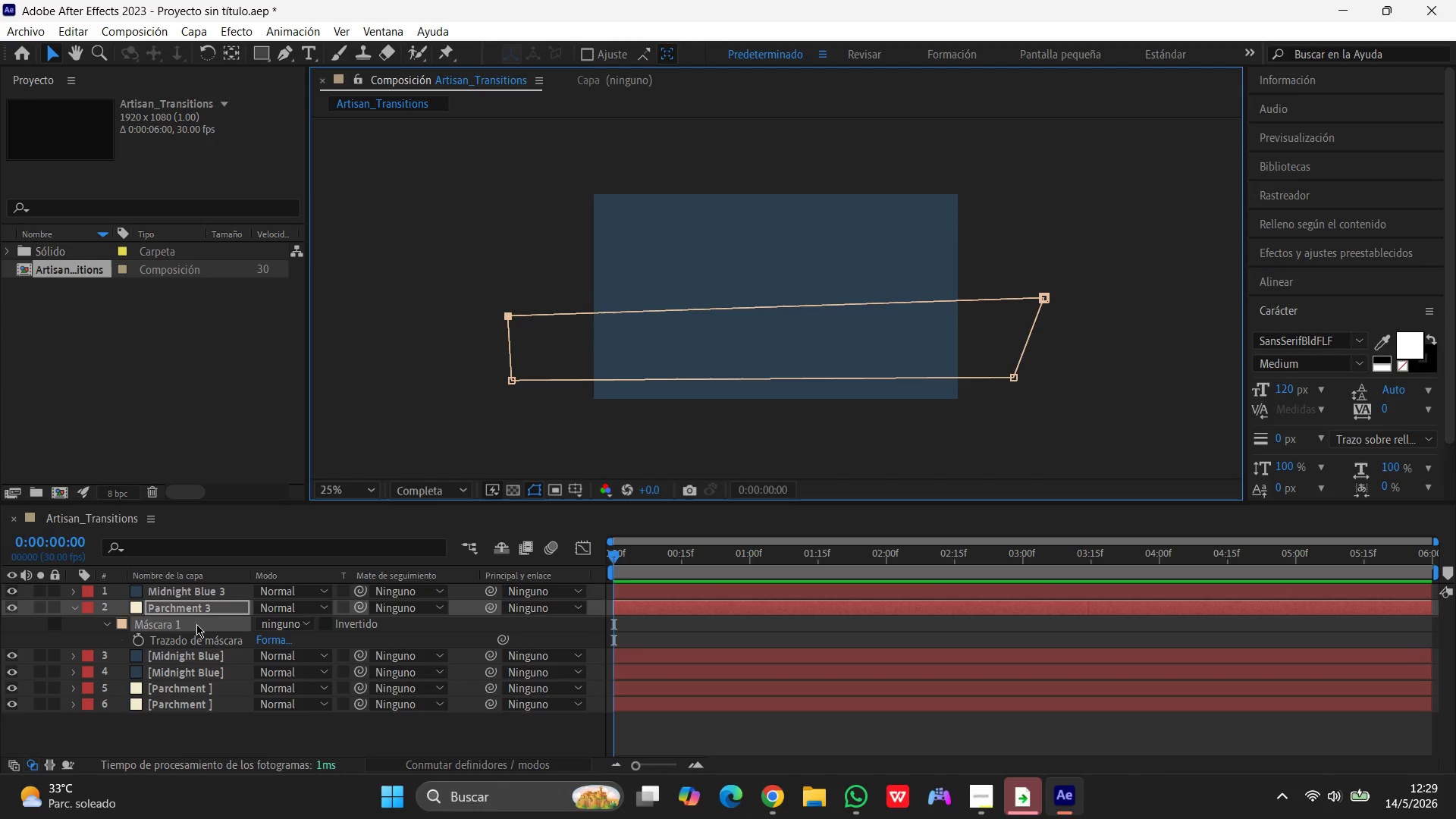 
left_click([206, 601])
 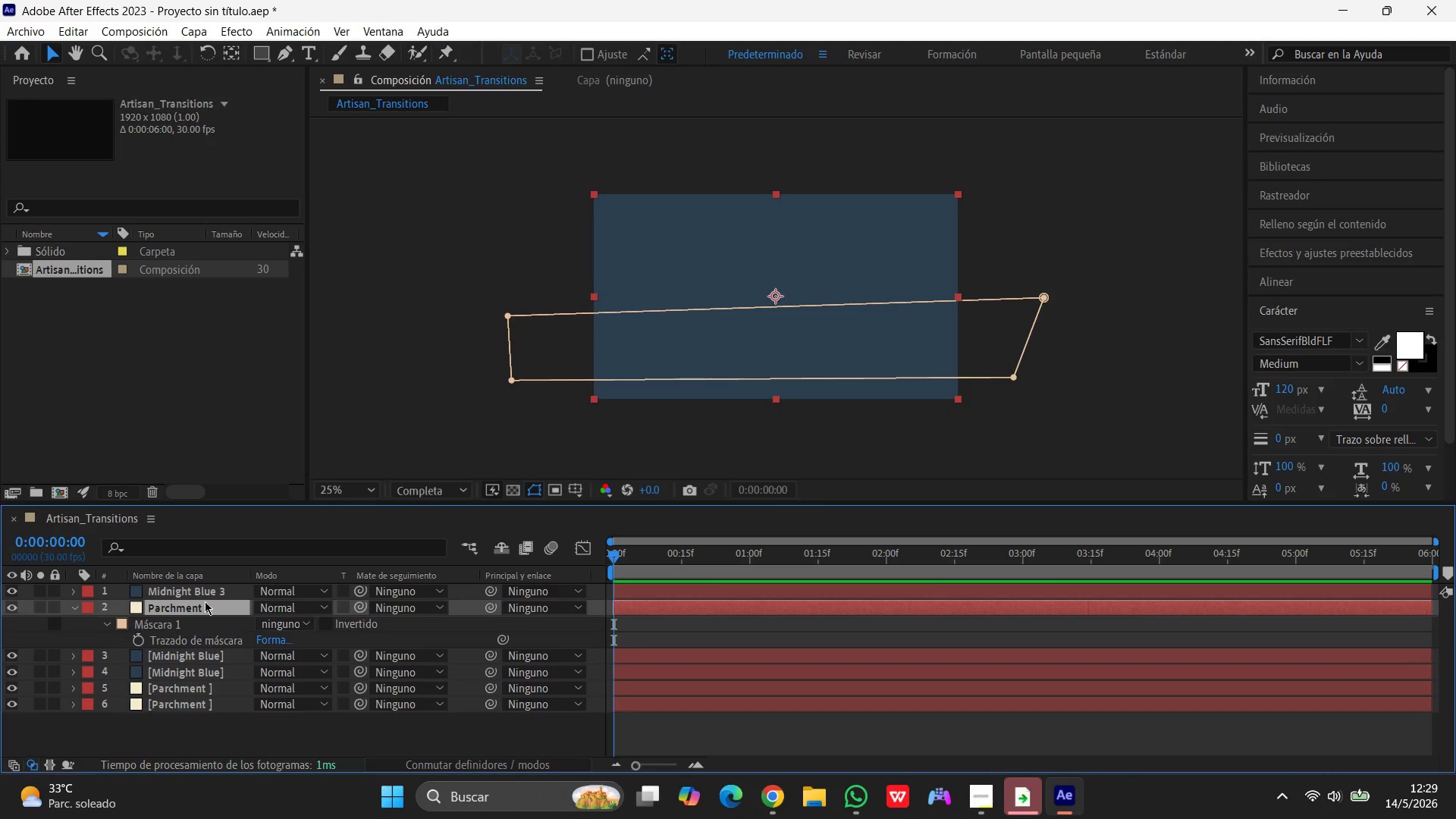 
left_click([205, 603])
 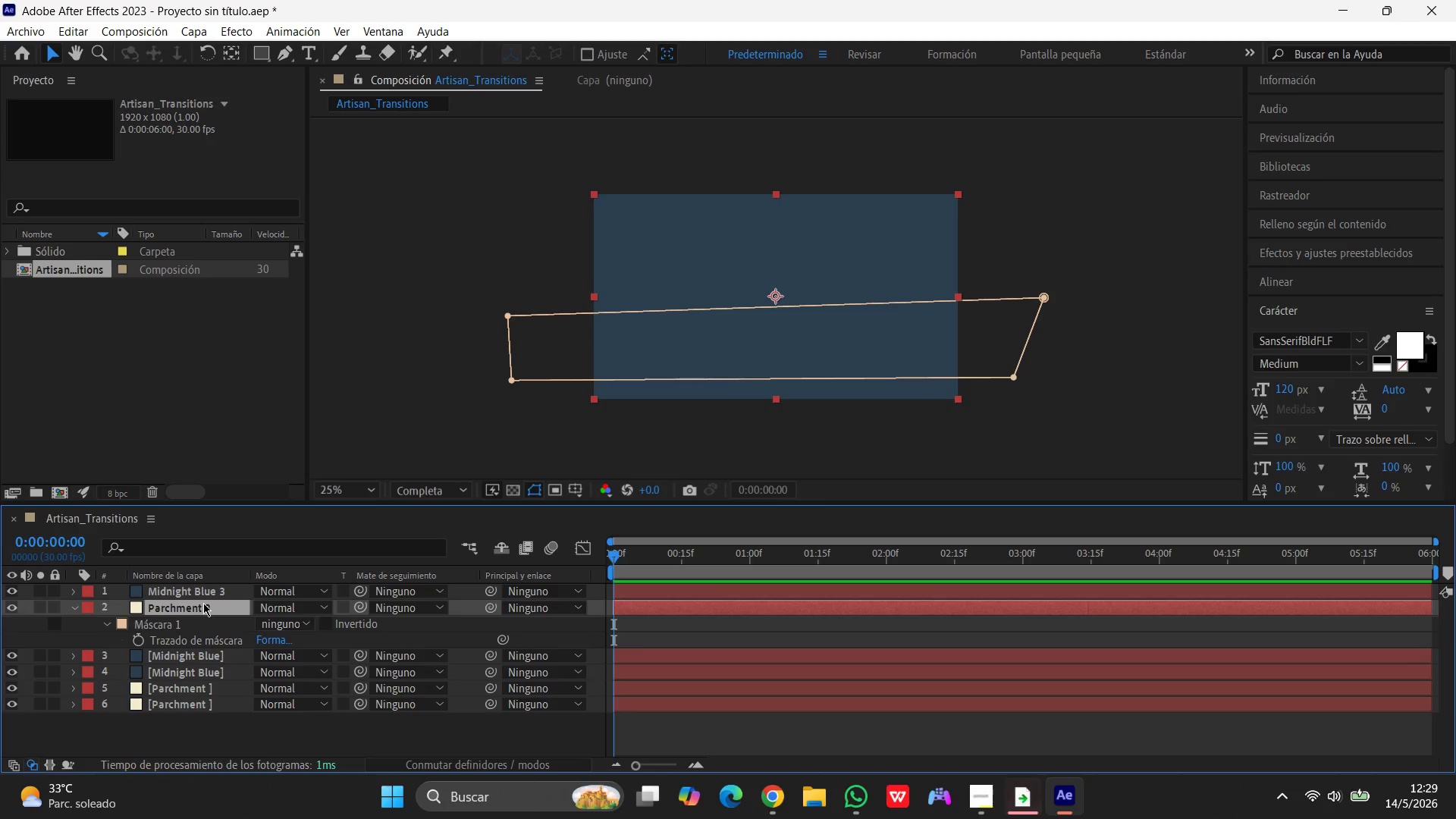 
left_click([203, 603])
 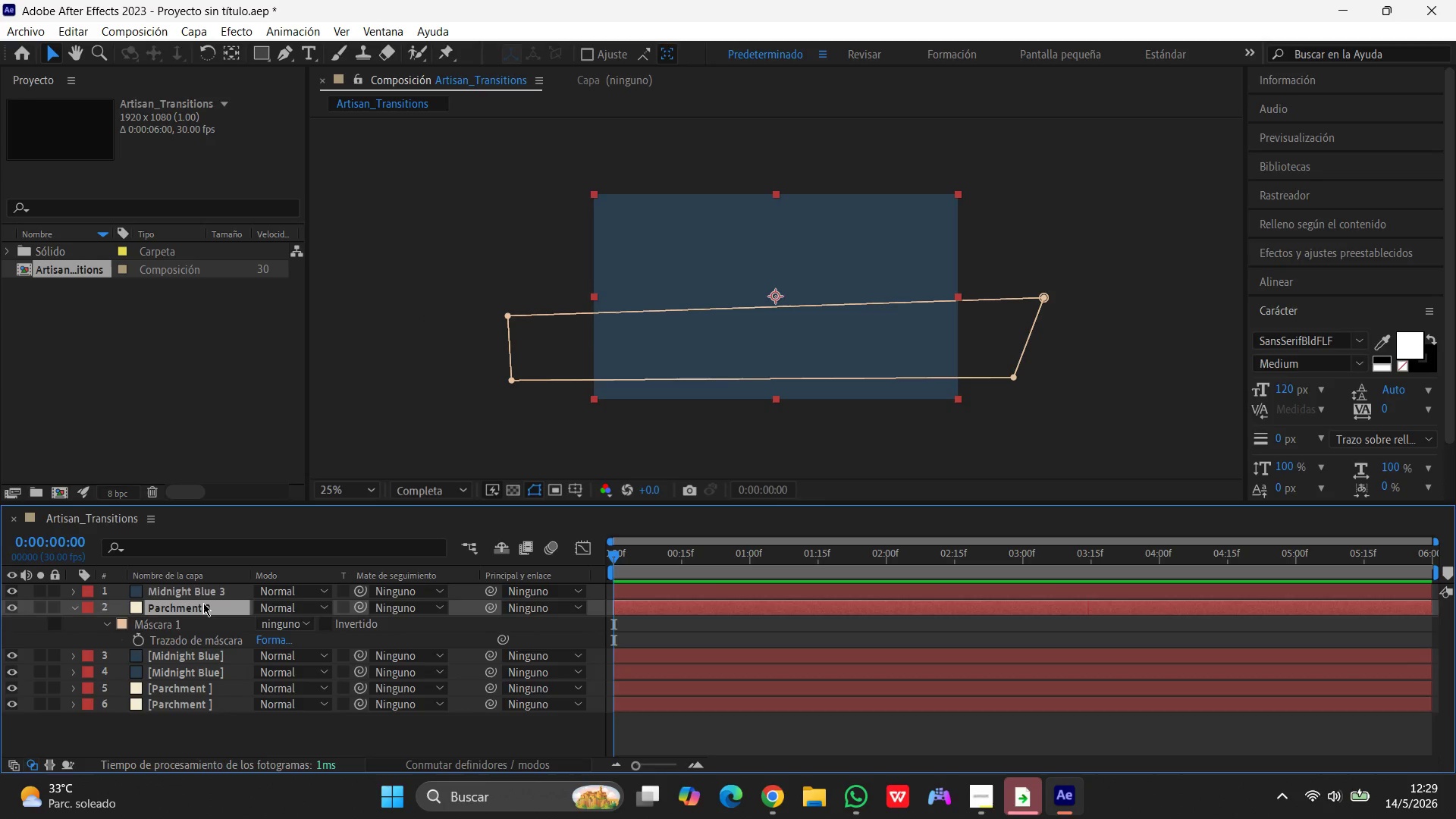 
key(P)
 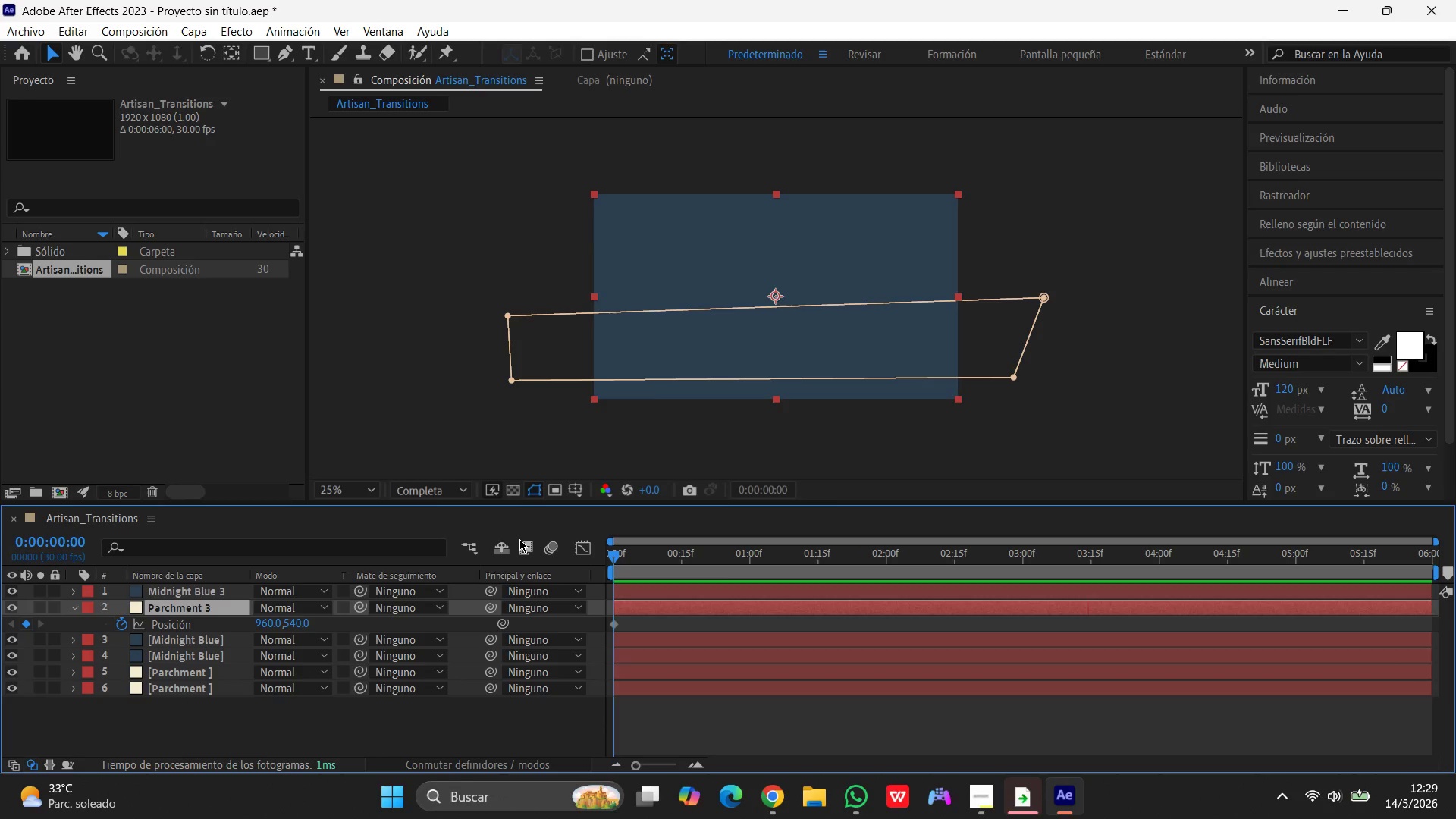 
wait(5.36)
 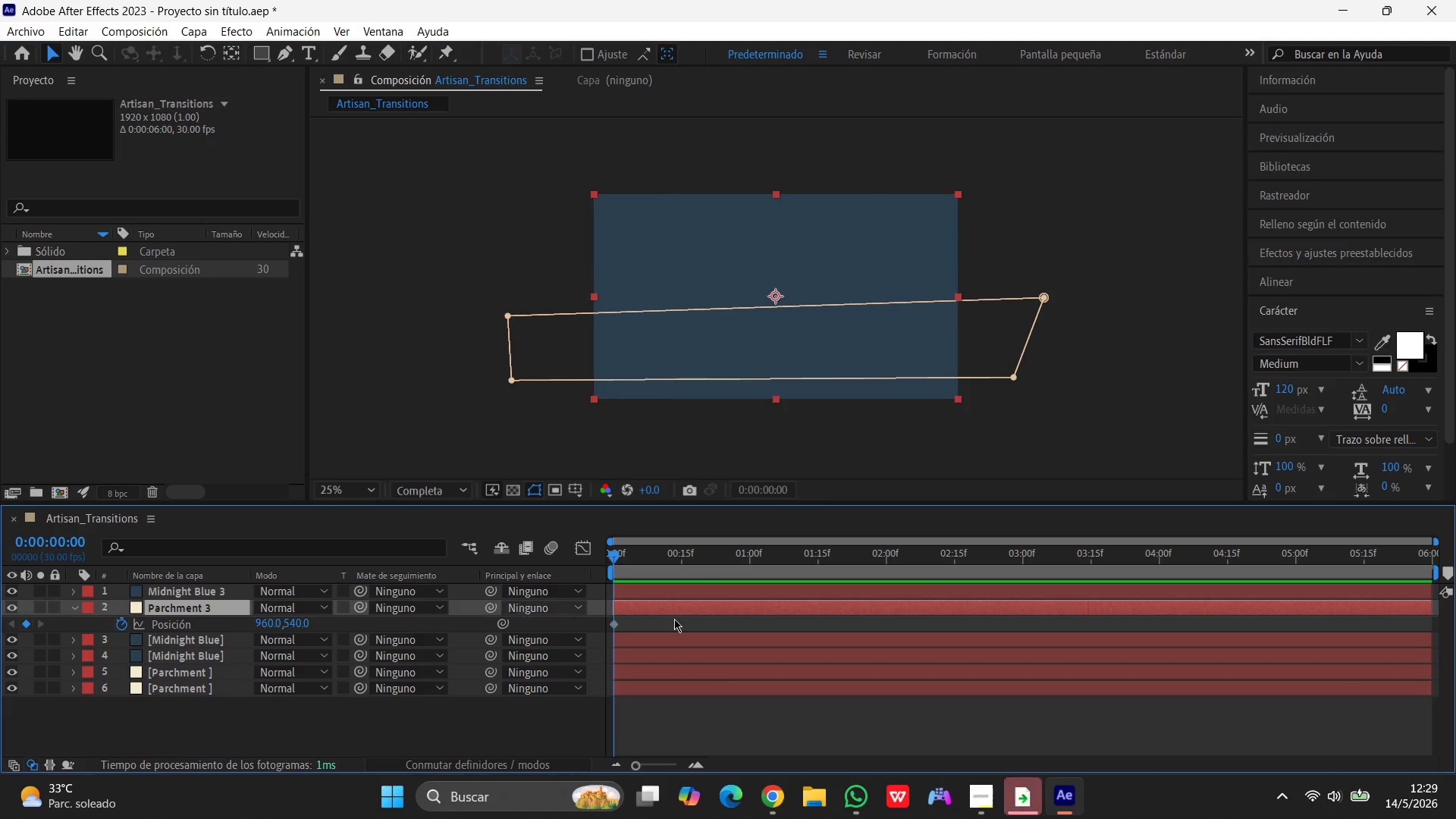 
left_click([121, 625])
 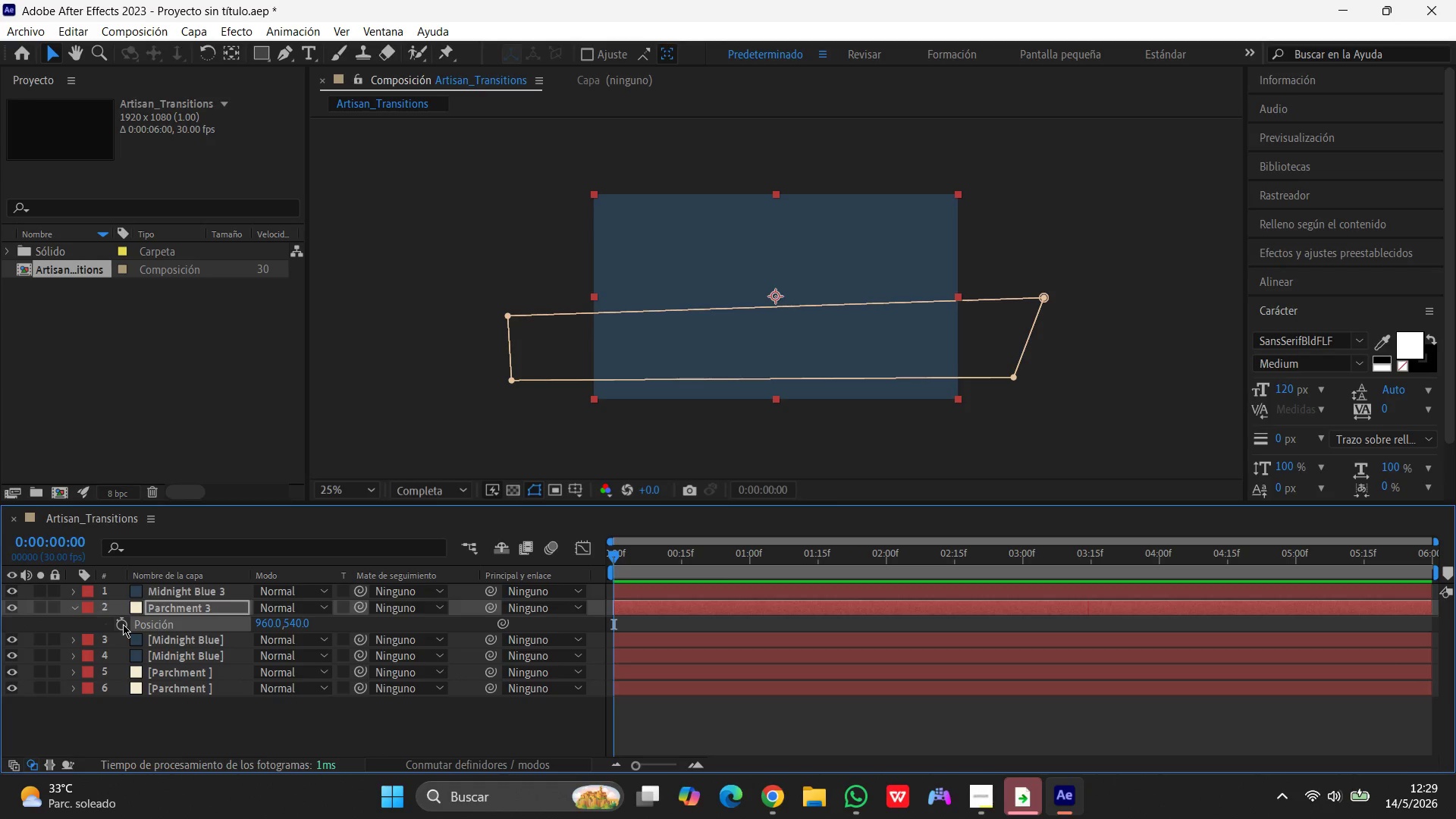 
left_click([122, 624])
 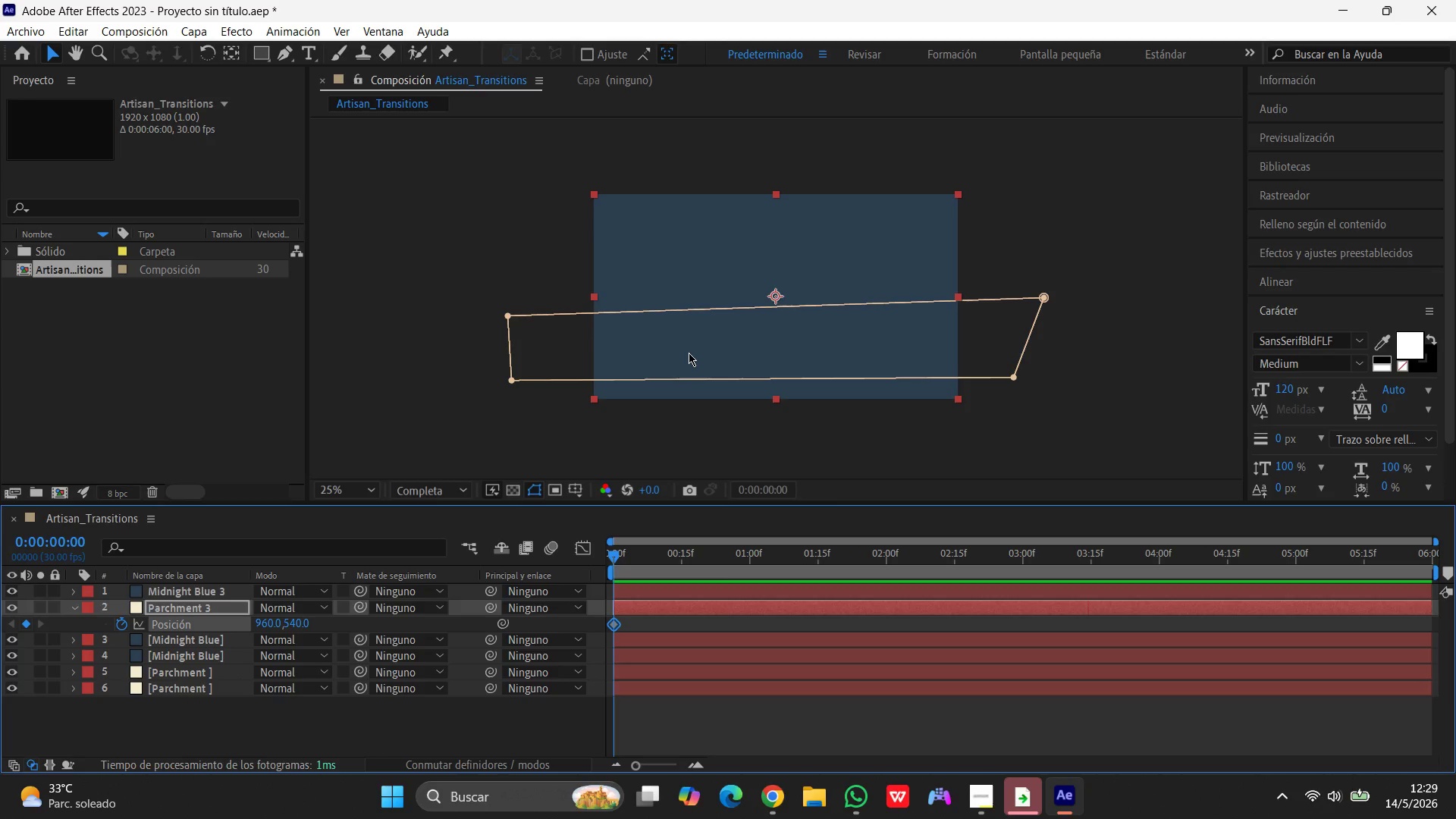 
left_click_drag(start_coordinate=[786, 345], to_coordinate=[296, 352])
 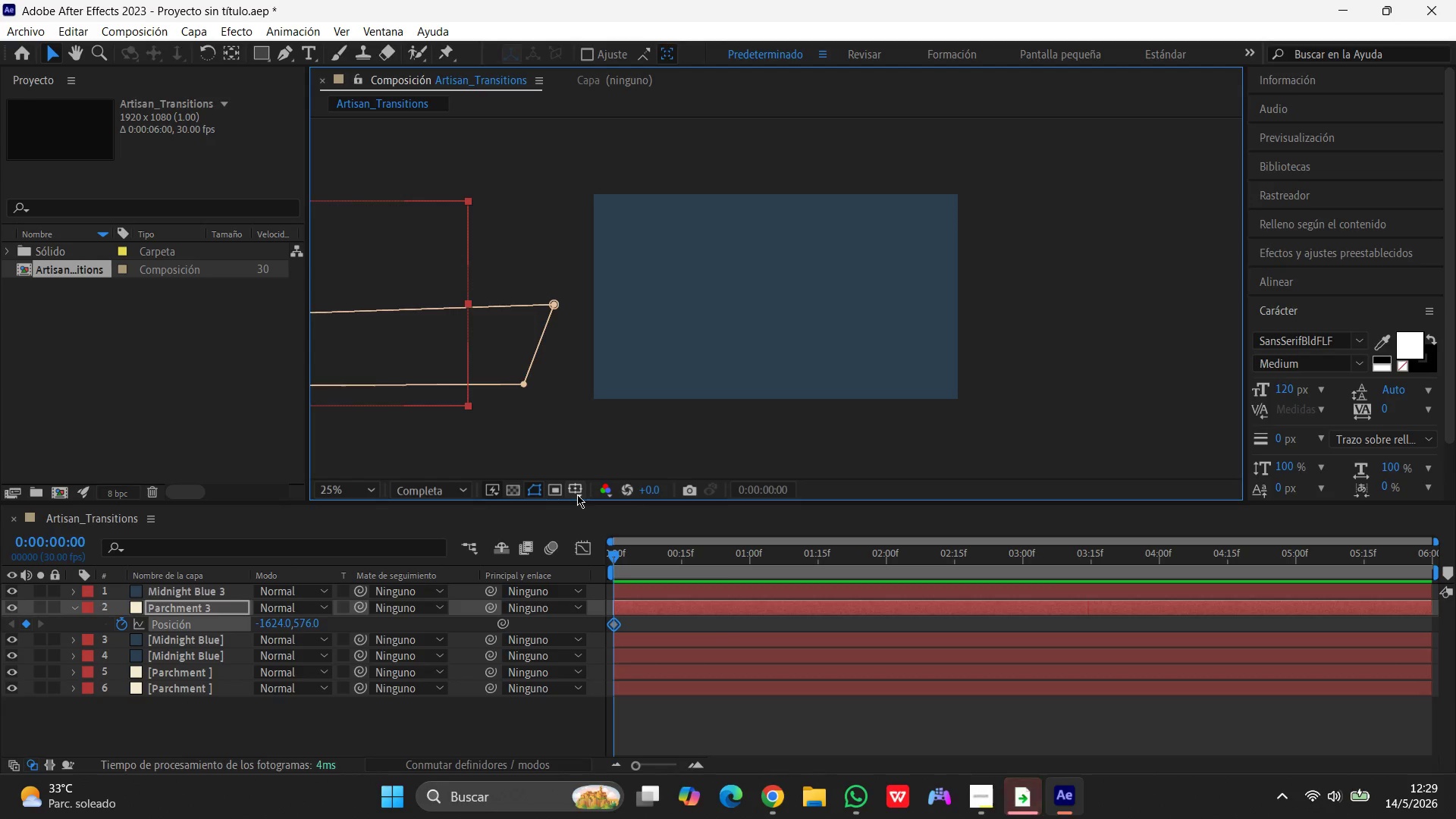 
key(Control+Z)
 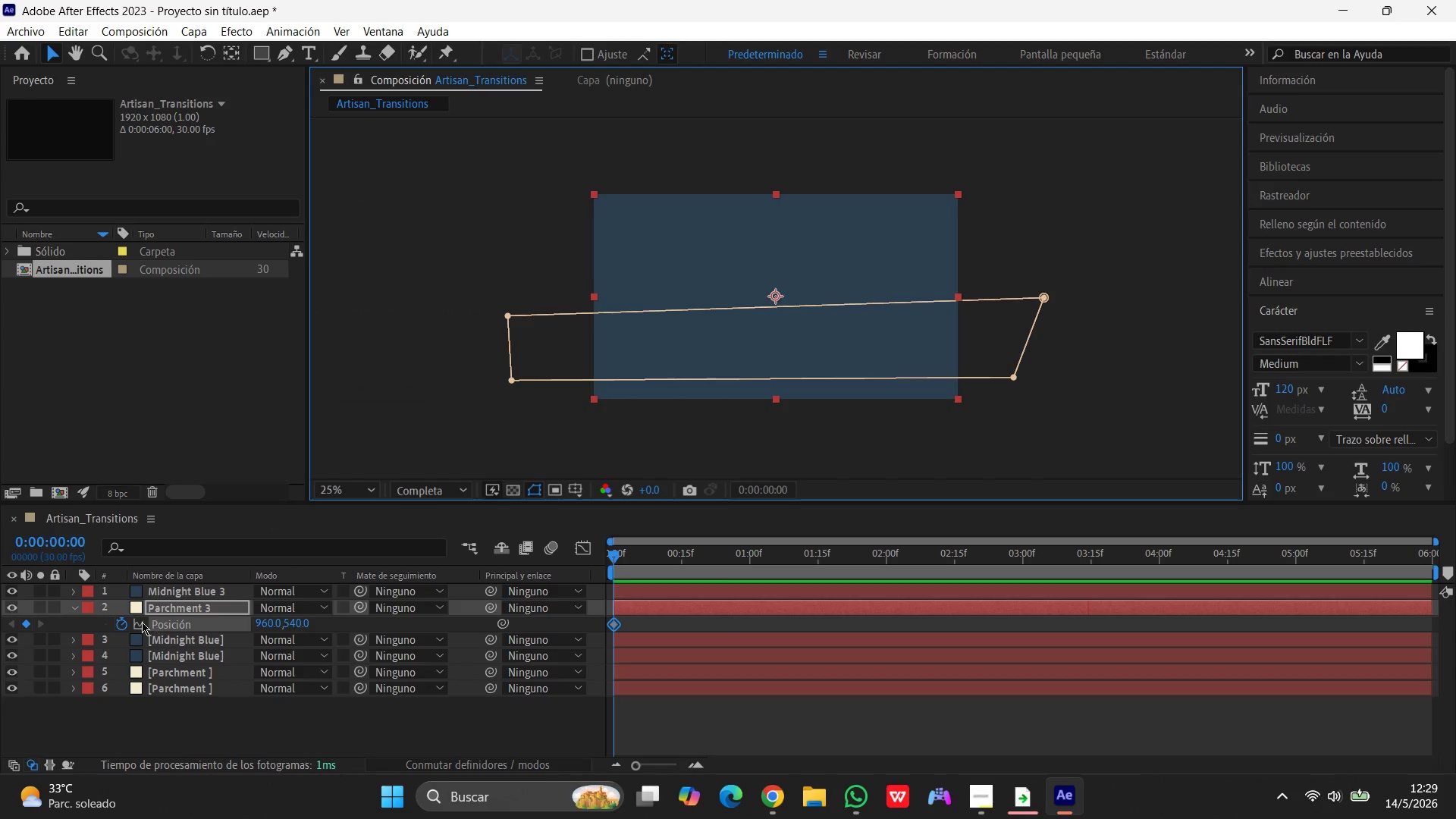 
left_click([118, 624])
 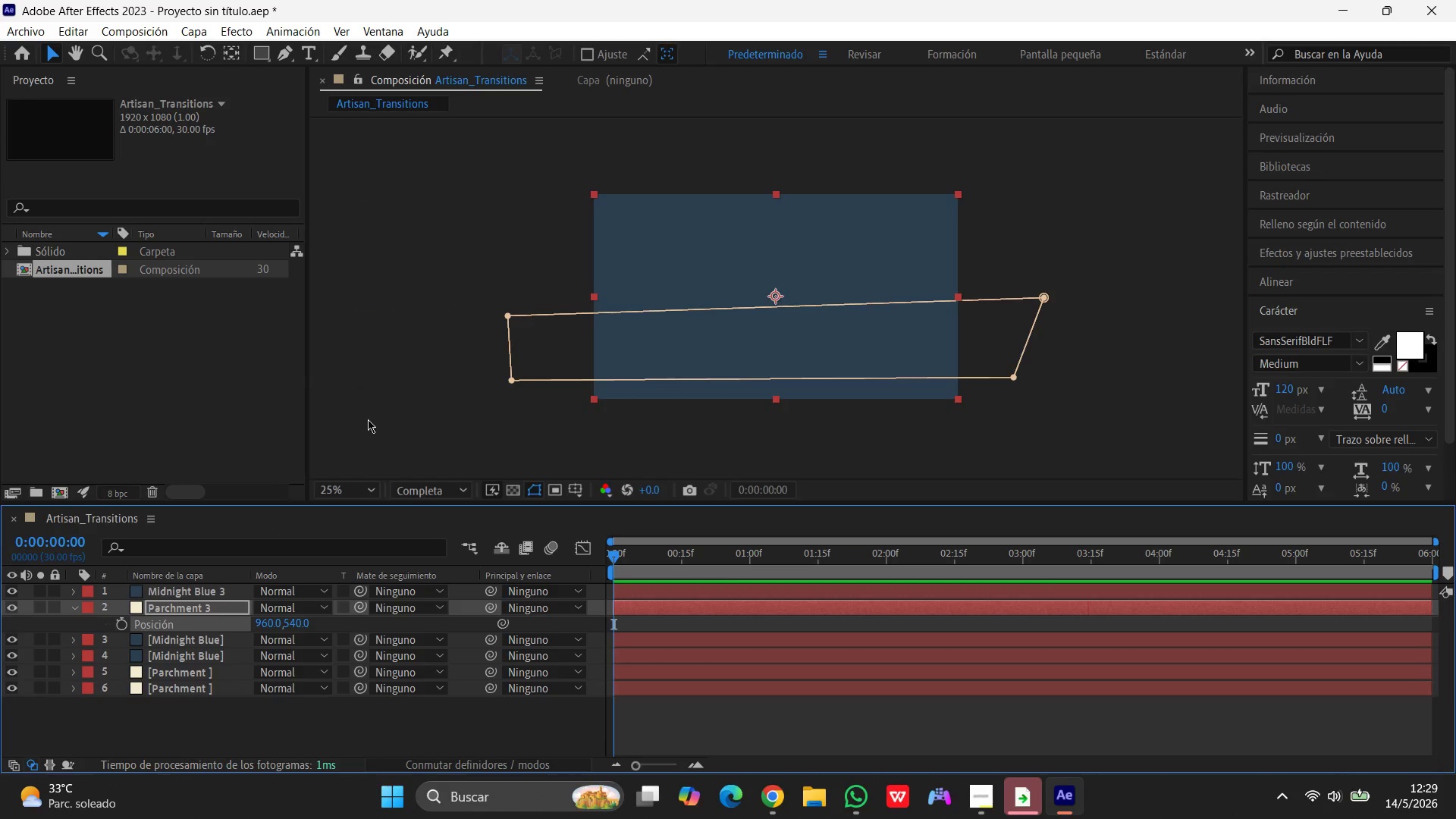 
left_click([387, 400])
 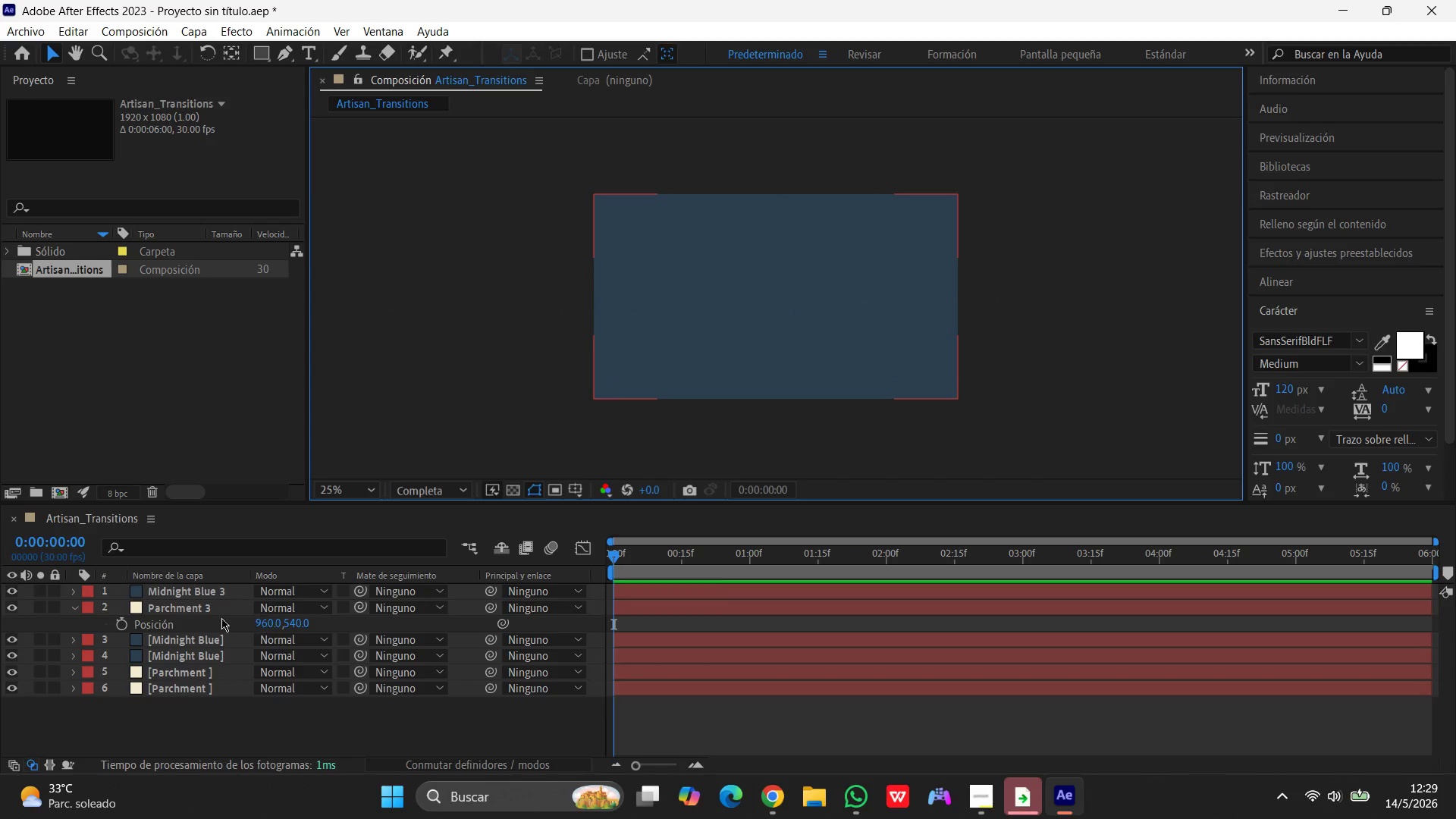 
left_click([201, 610])
 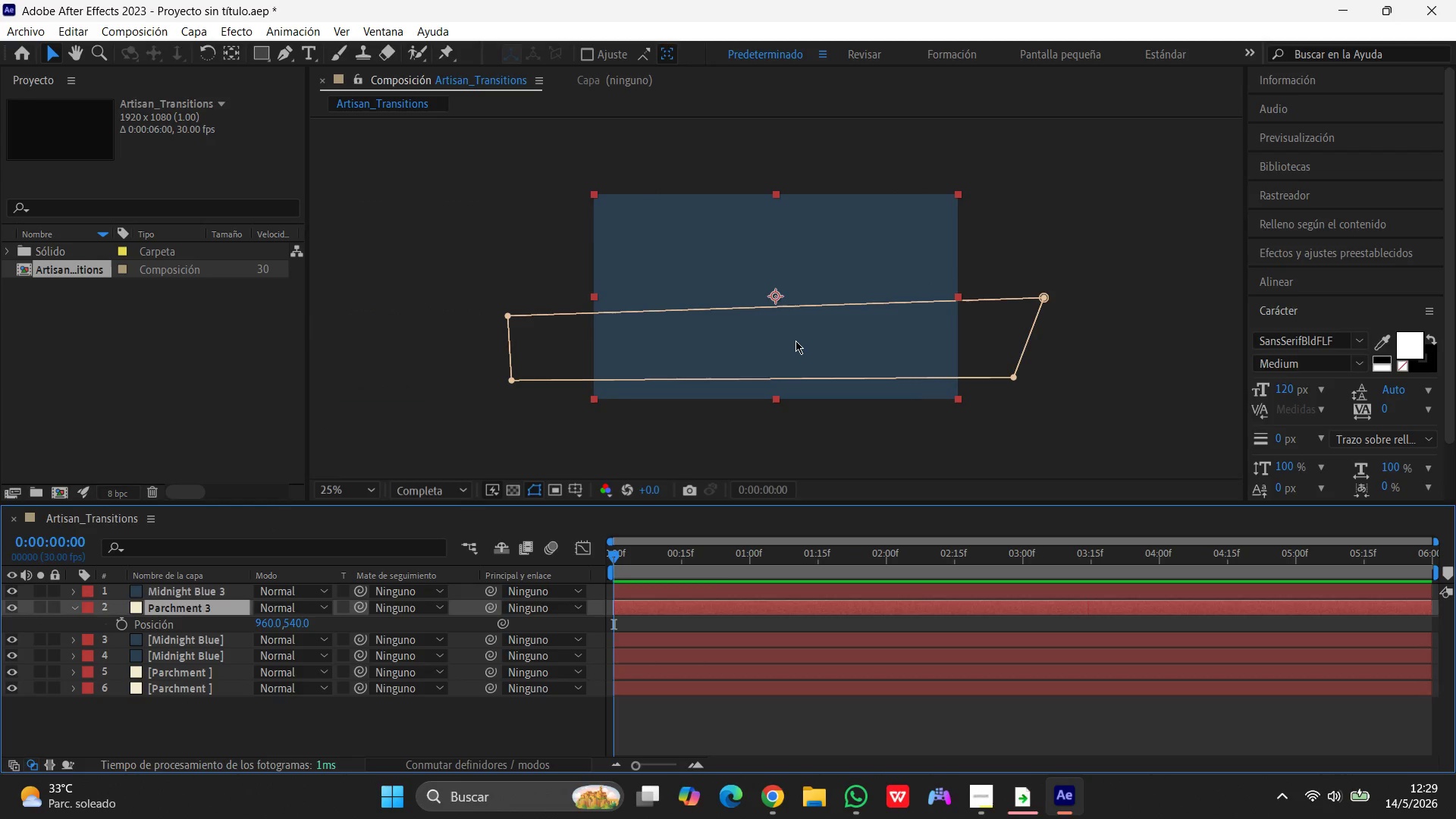 
left_click_drag(start_coordinate=[799, 340], to_coordinate=[321, 344])
 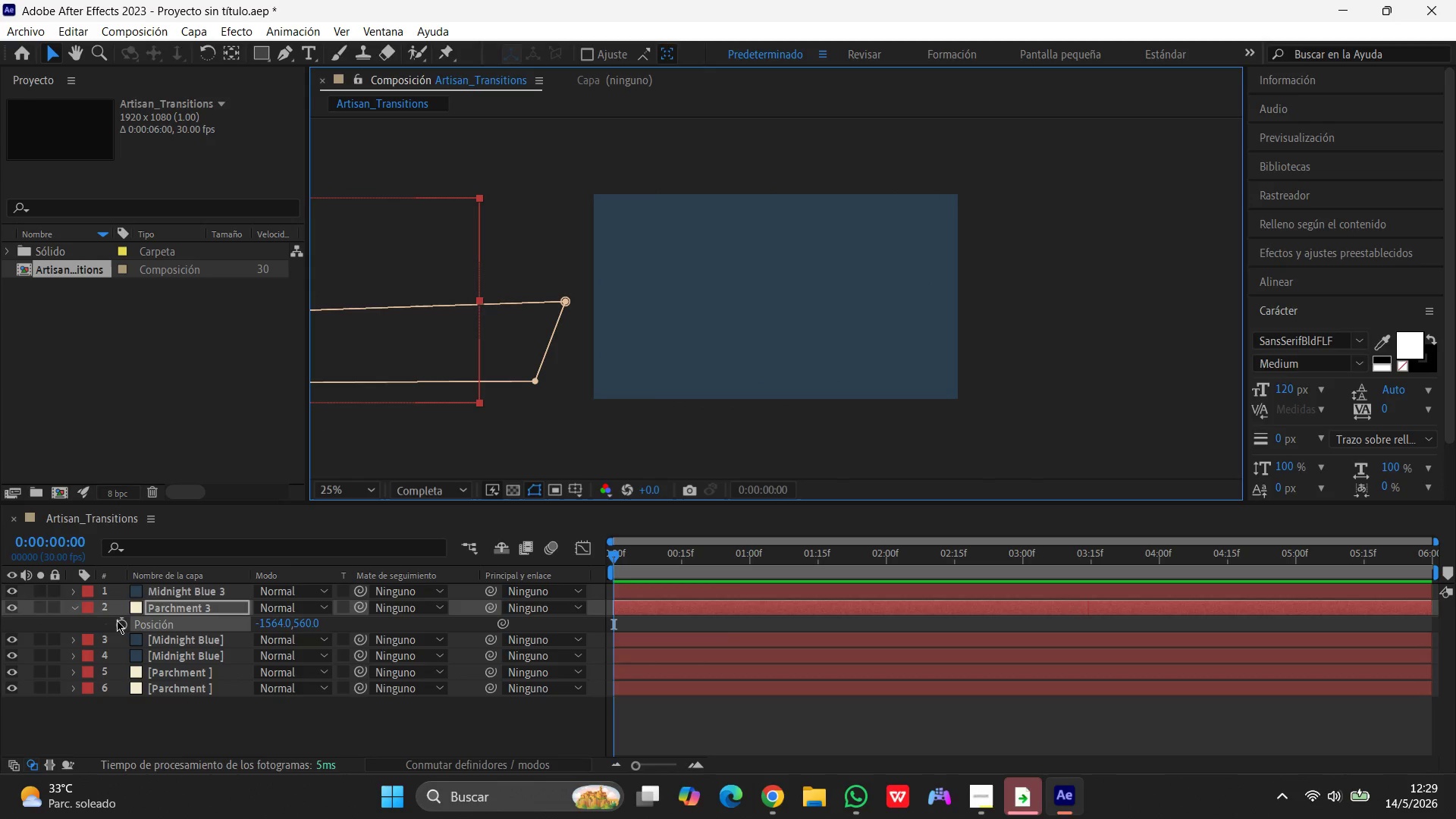 
left_click([121, 623])
 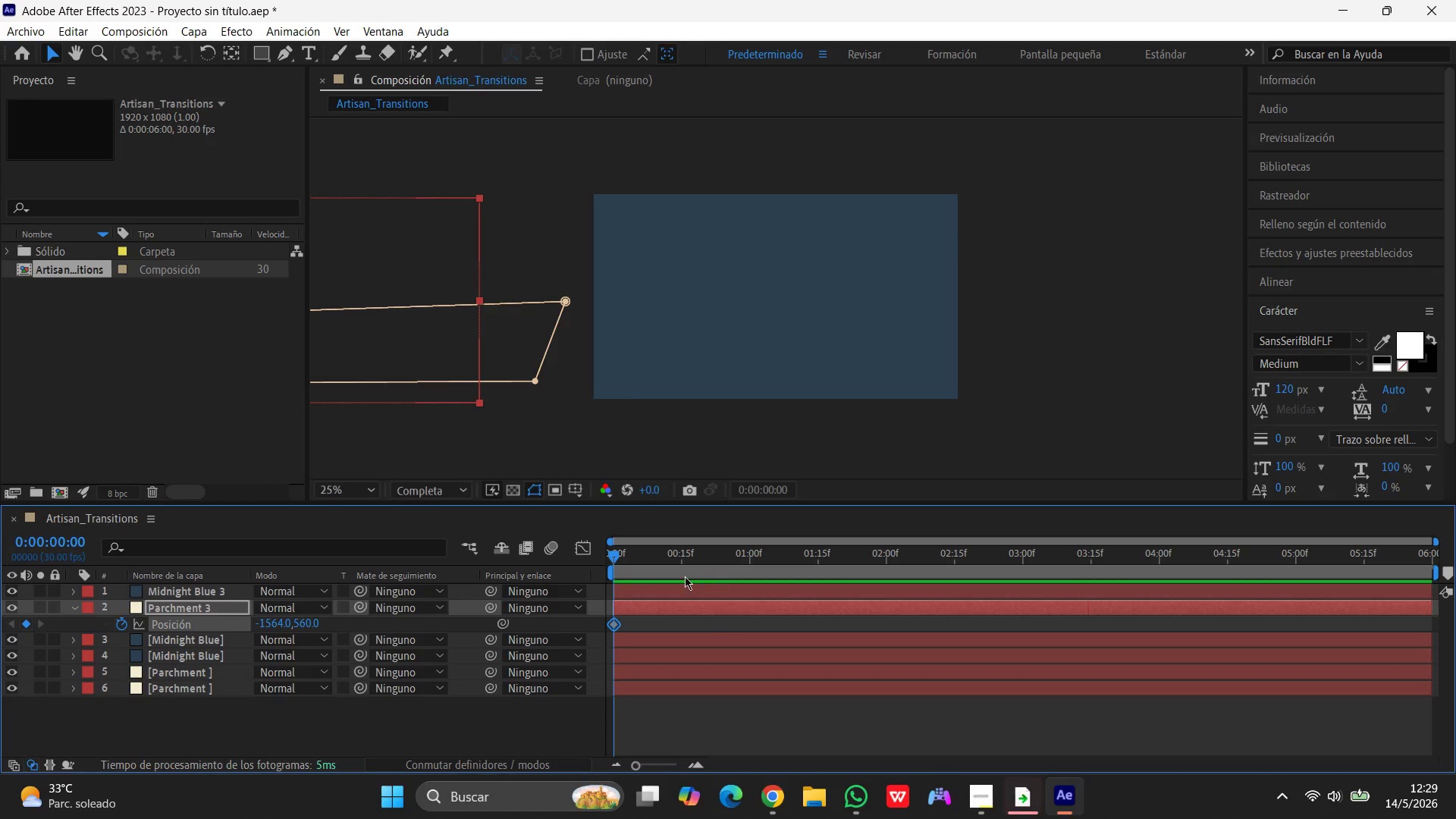 
wait(5.19)
 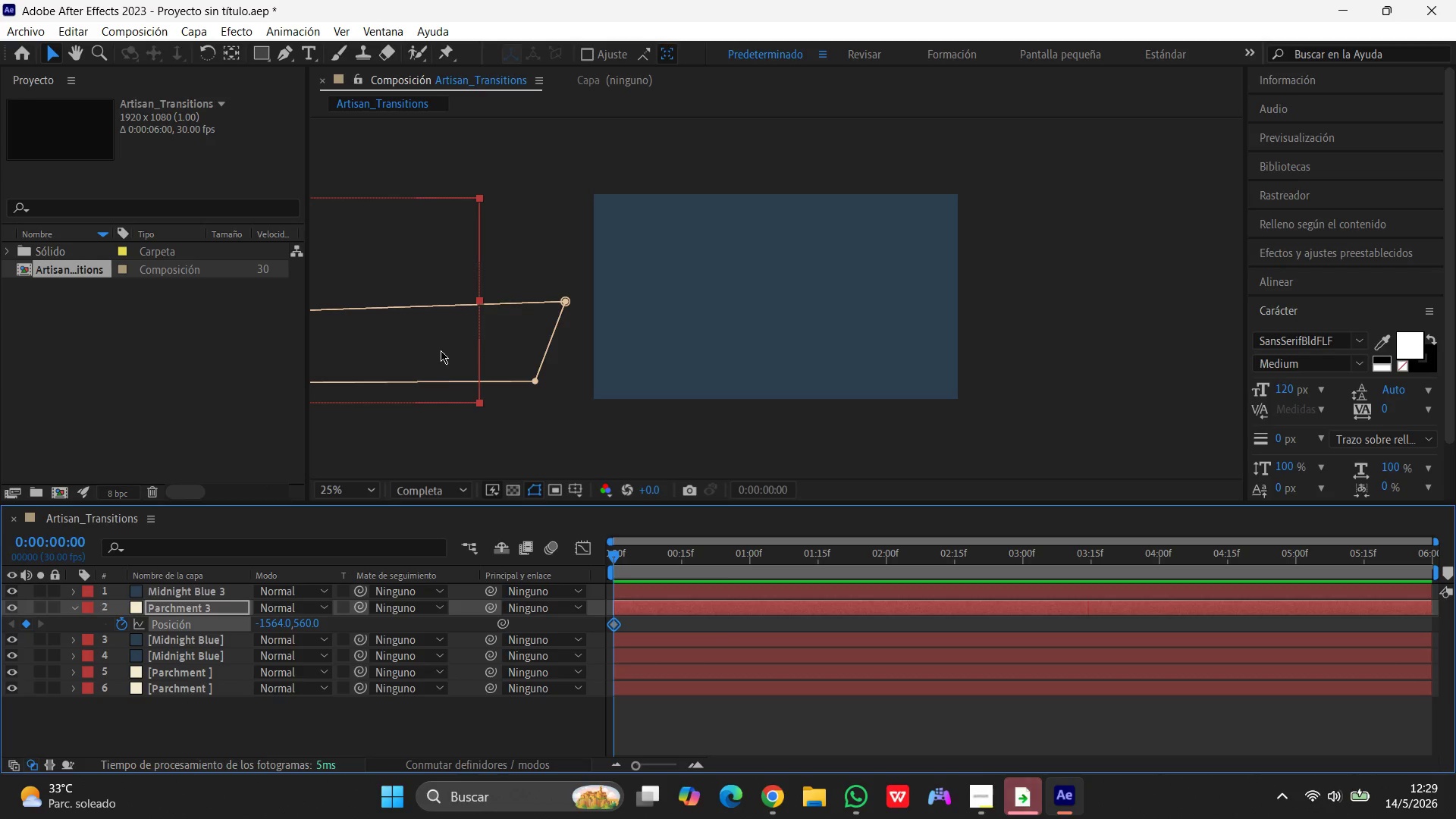 
left_click_drag(start_coordinate=[619, 554], to_coordinate=[892, 552])
 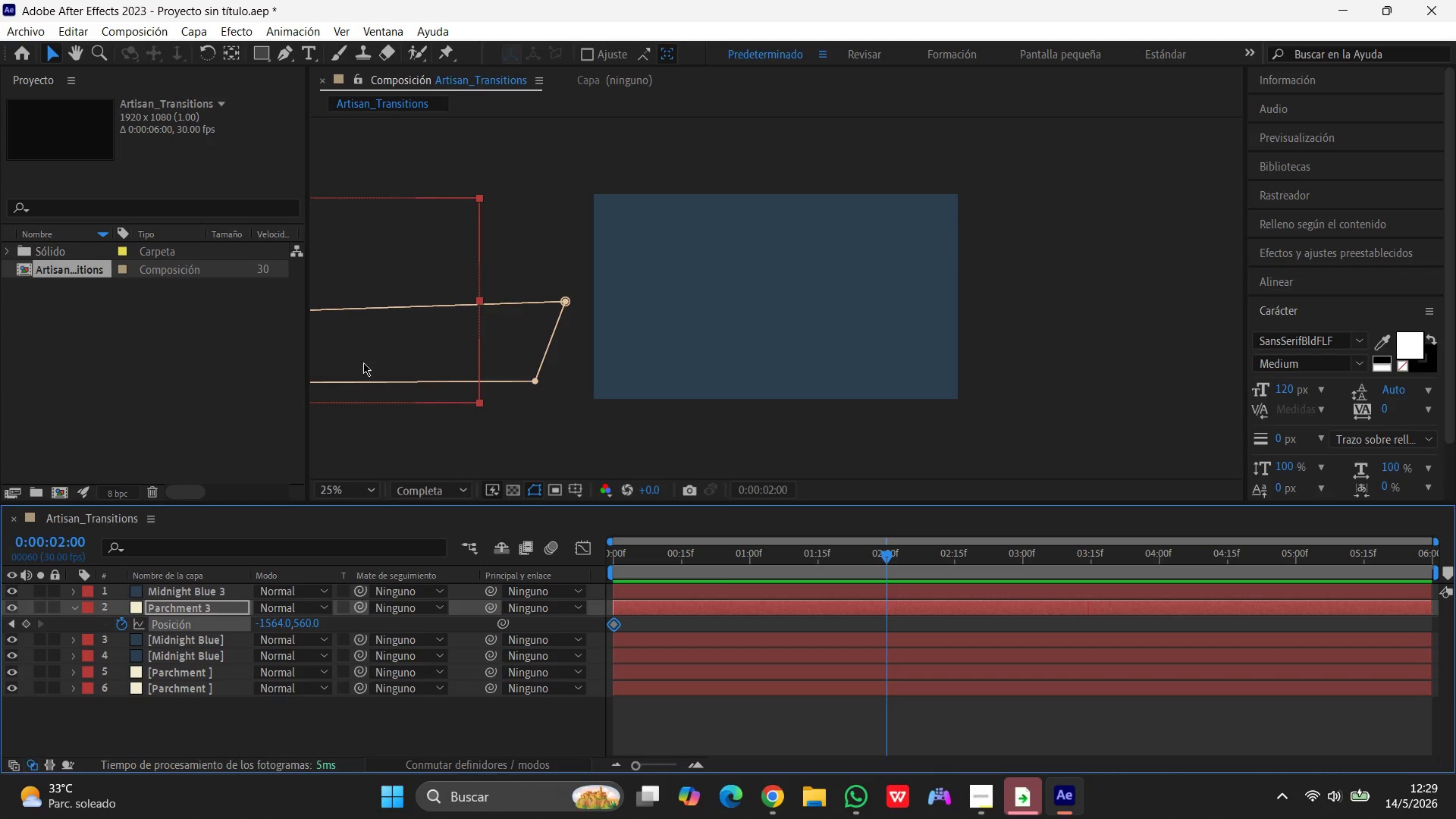 
left_click_drag(start_coordinate=[359, 327], to_coordinate=[1188, 326])
 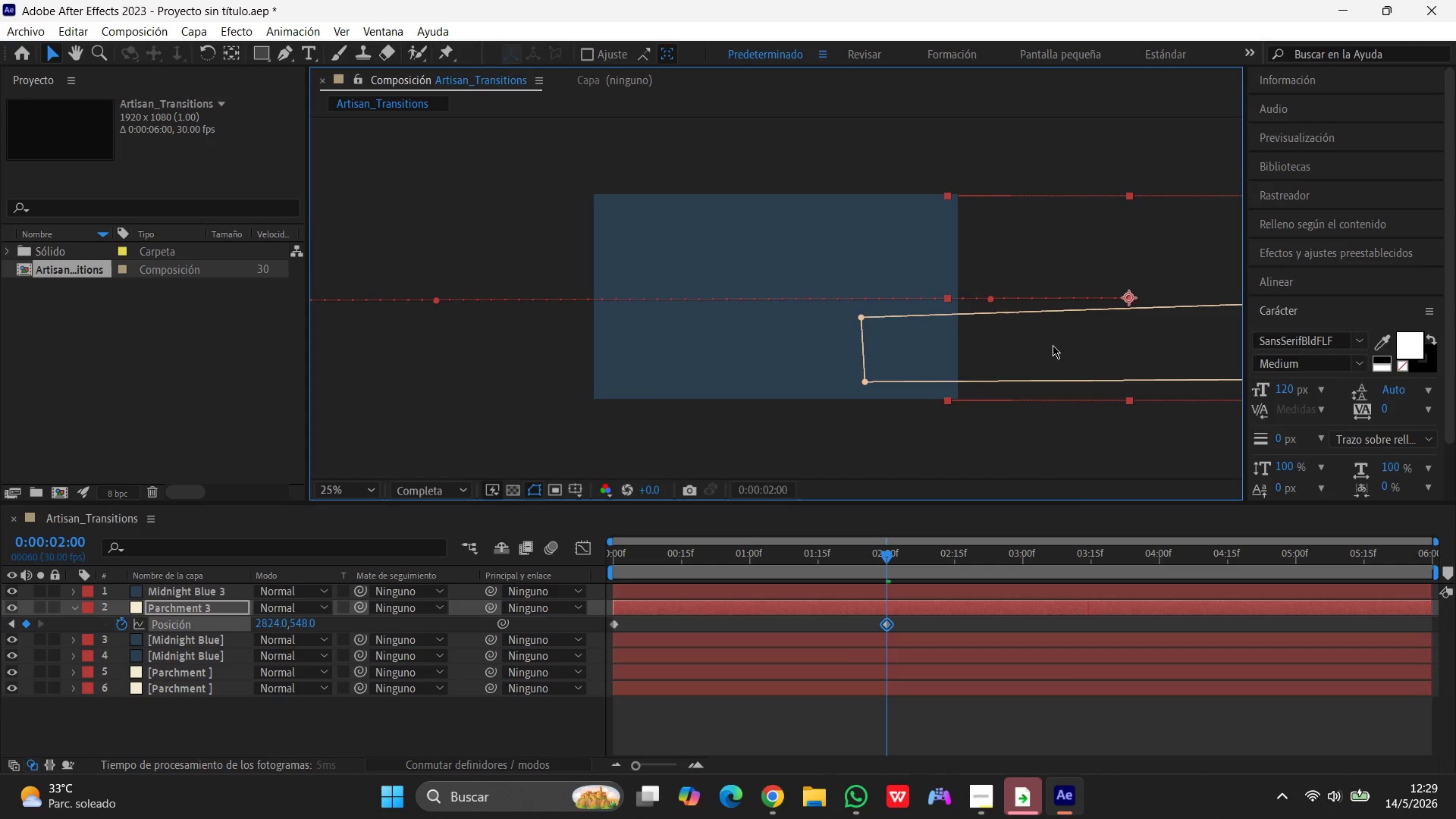 
left_click_drag(start_coordinate=[1053, 345], to_coordinate=[1184, 340])
 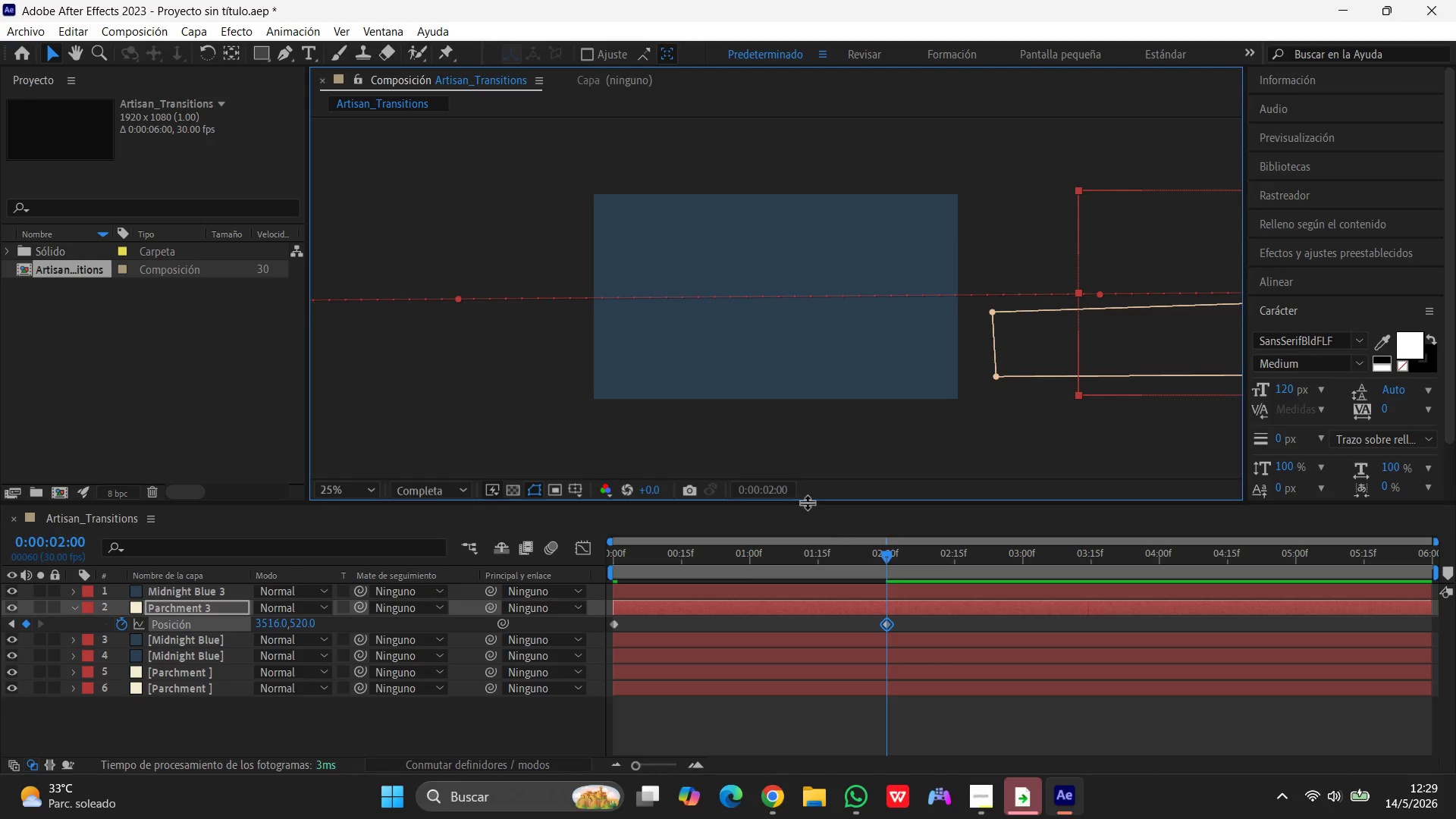 
hold_key(key=ShiftLeft, duration=0.67)
 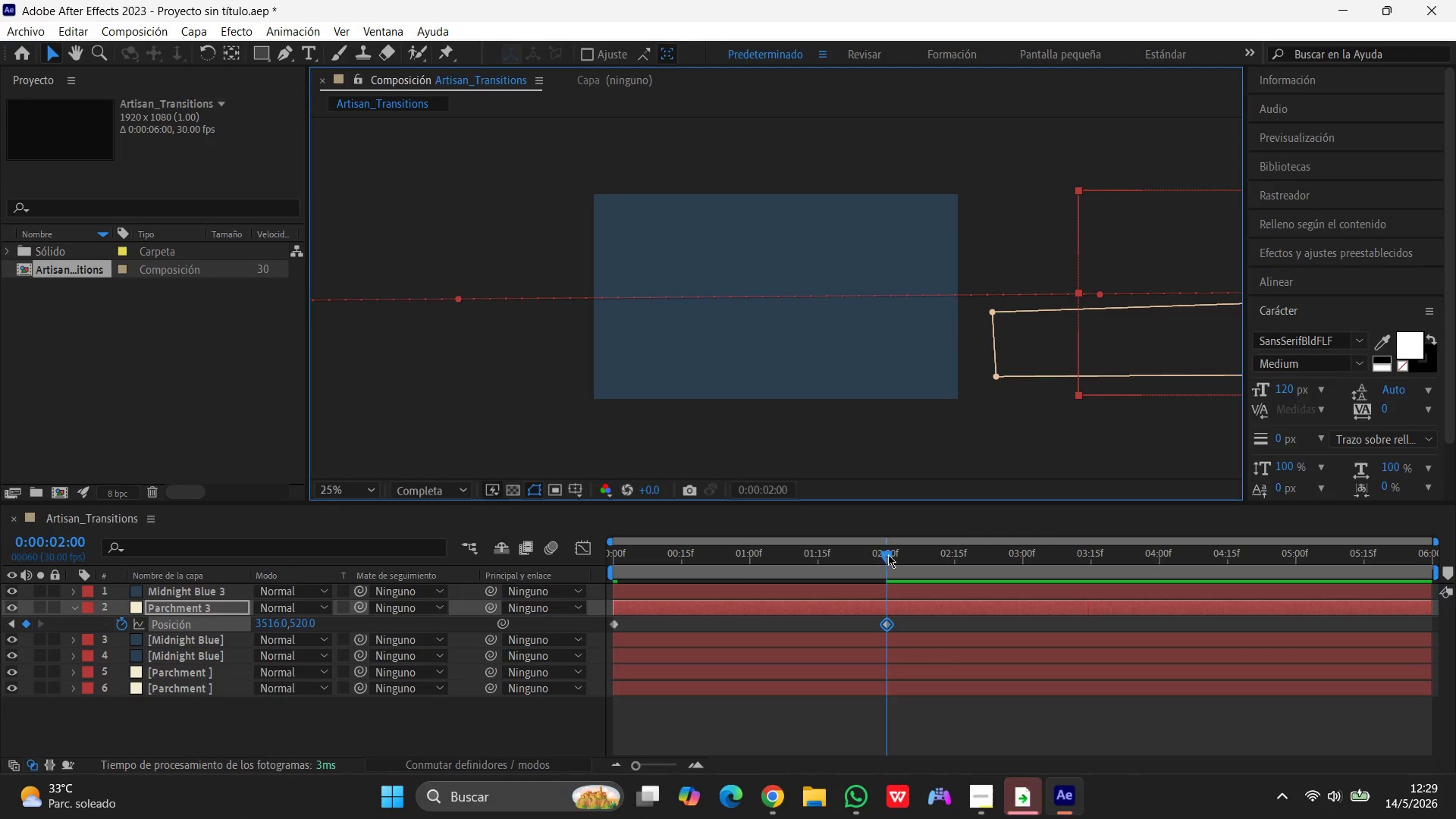 
left_click_drag(start_coordinate=[888, 554], to_coordinate=[1049, 580])
 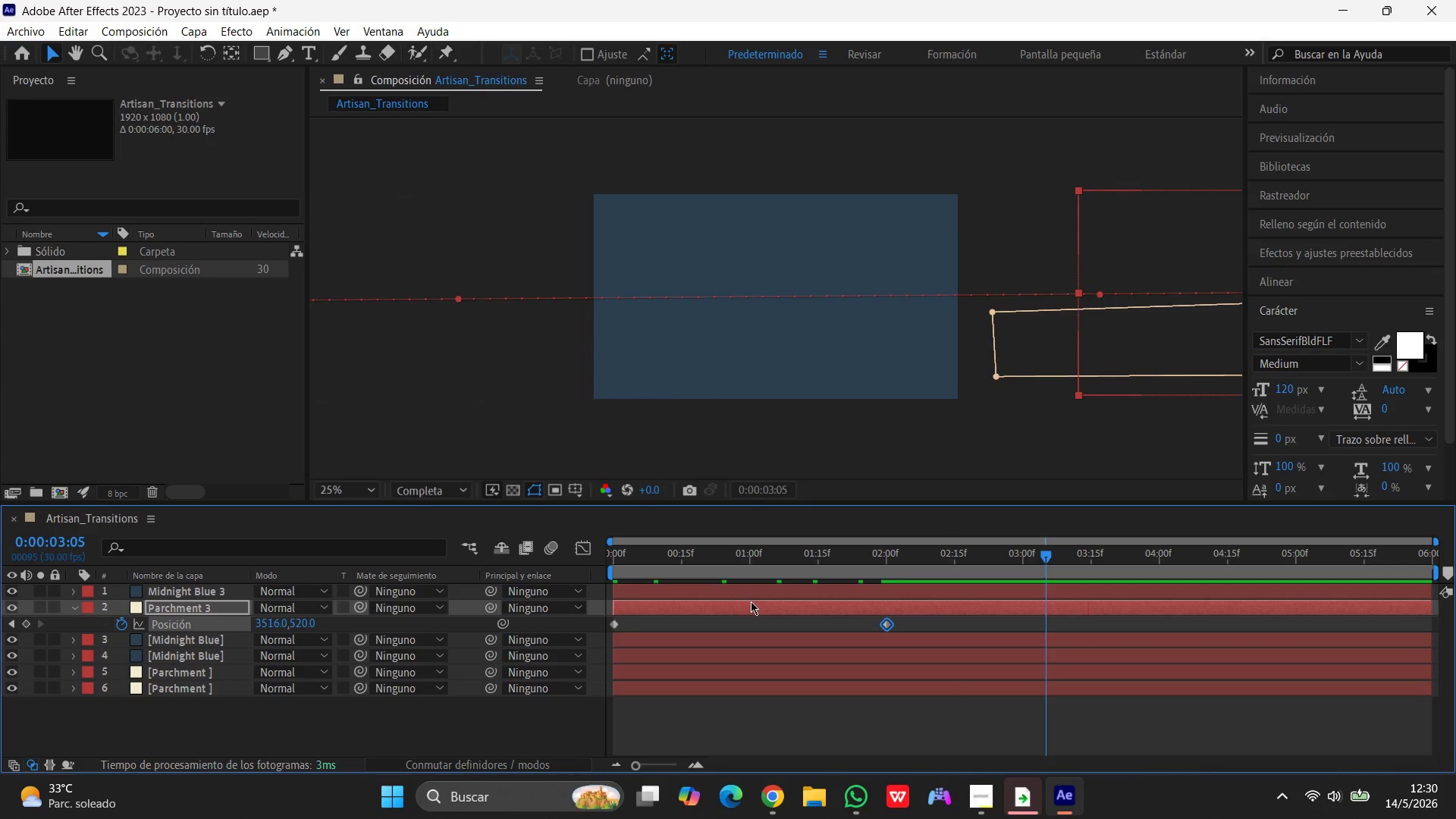 
wait(6.8)
 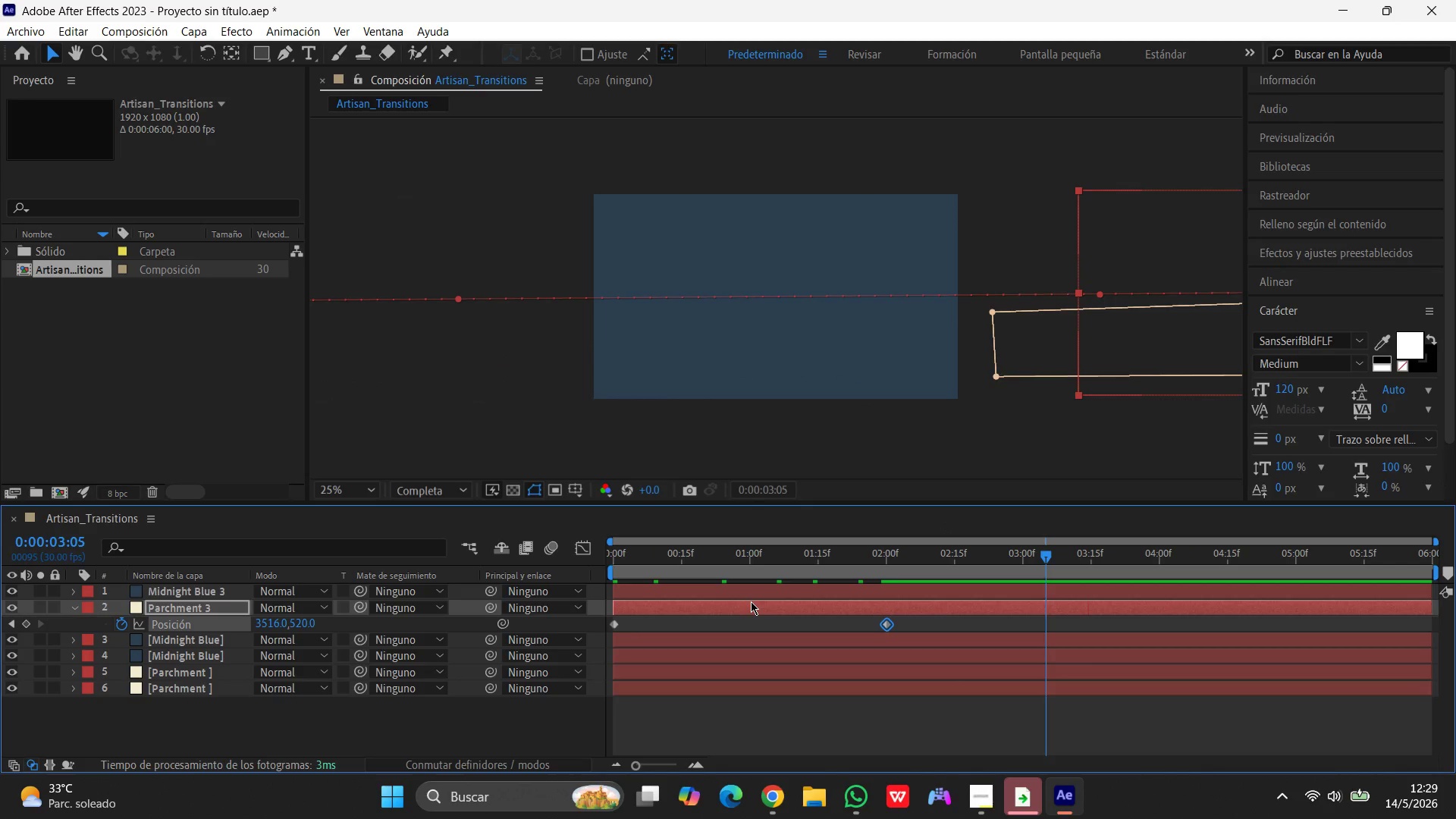 
key(Control+Z)
 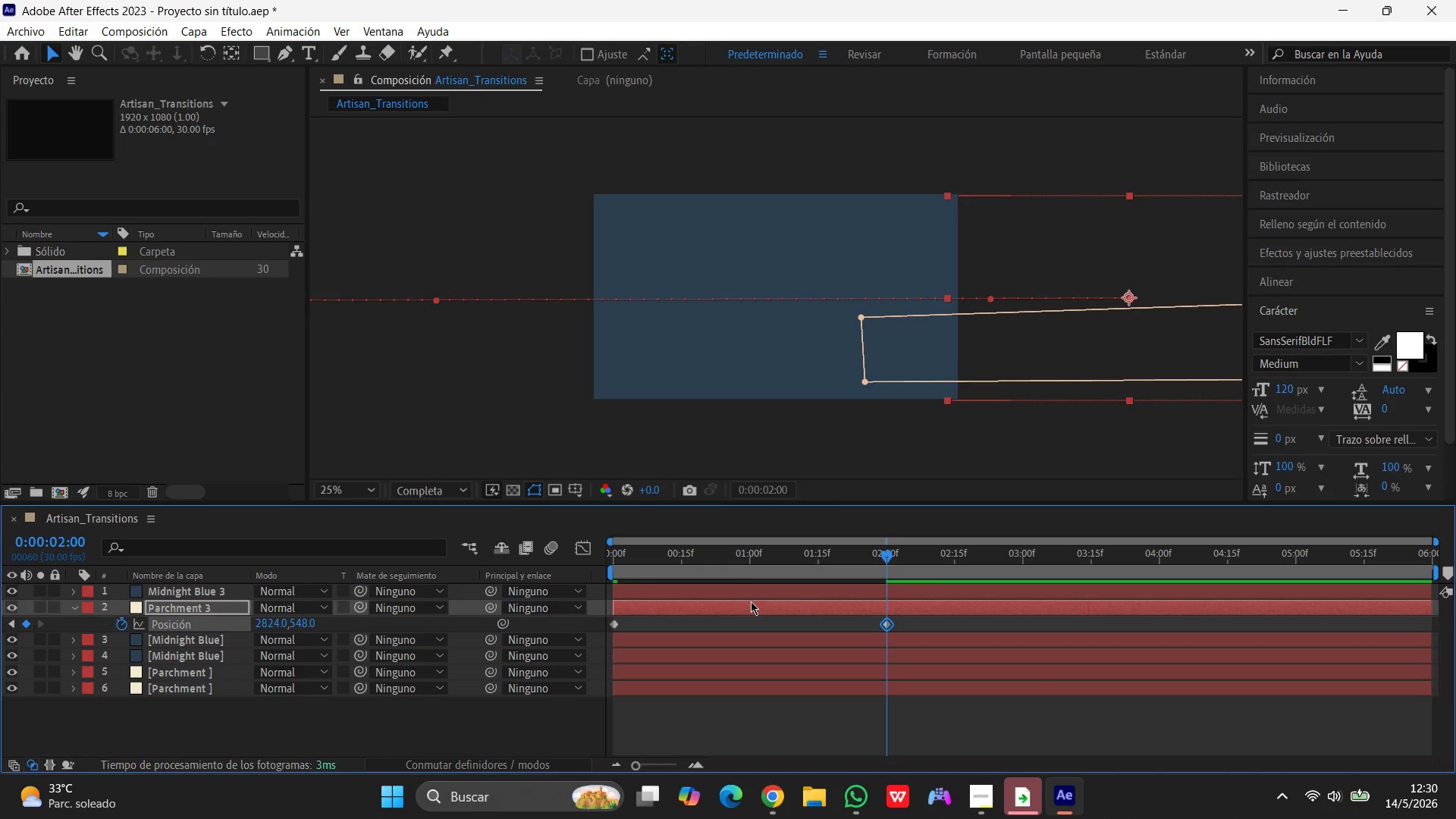 
key(Control+Z)
 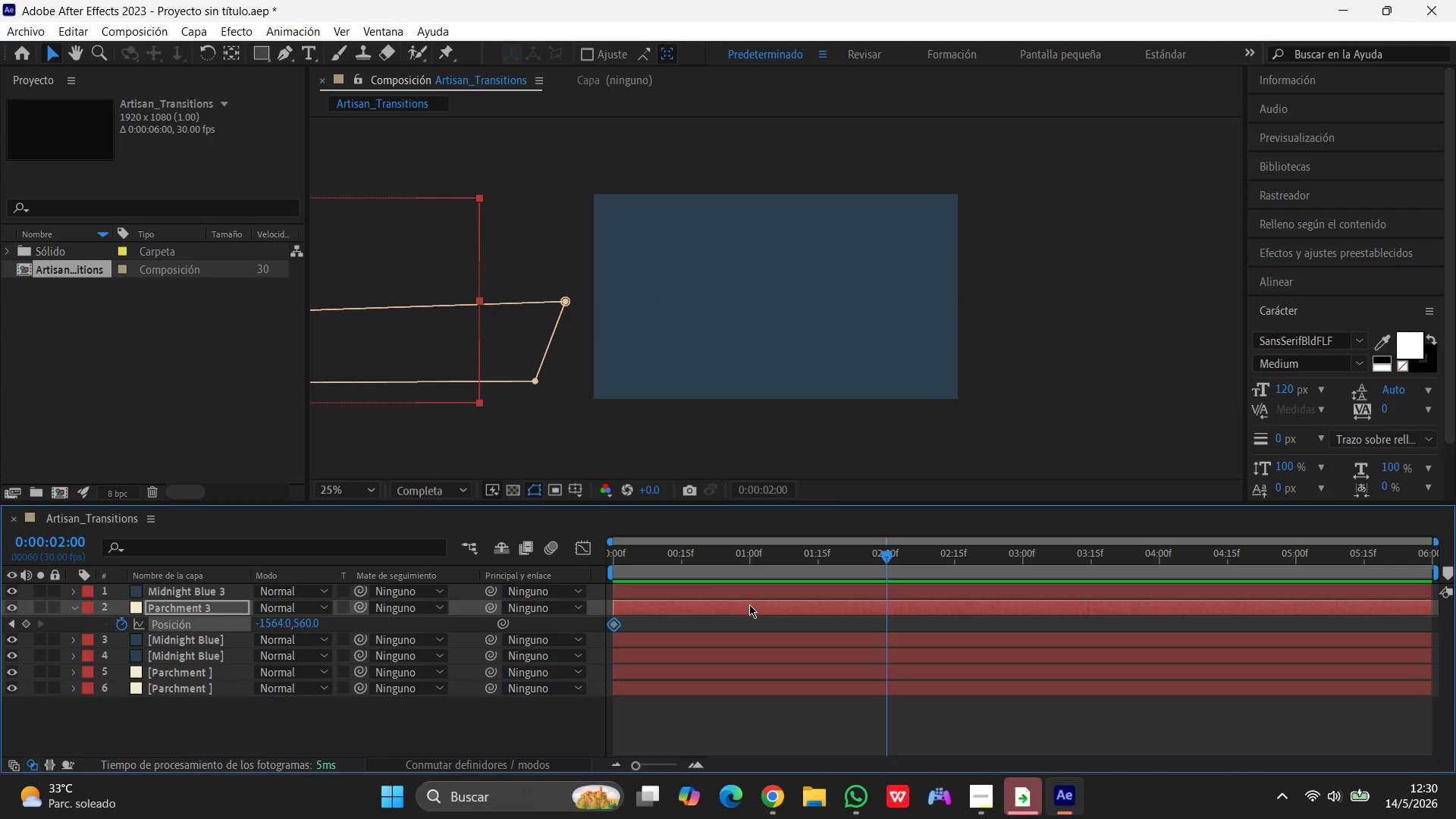 
key(Control+Z)
 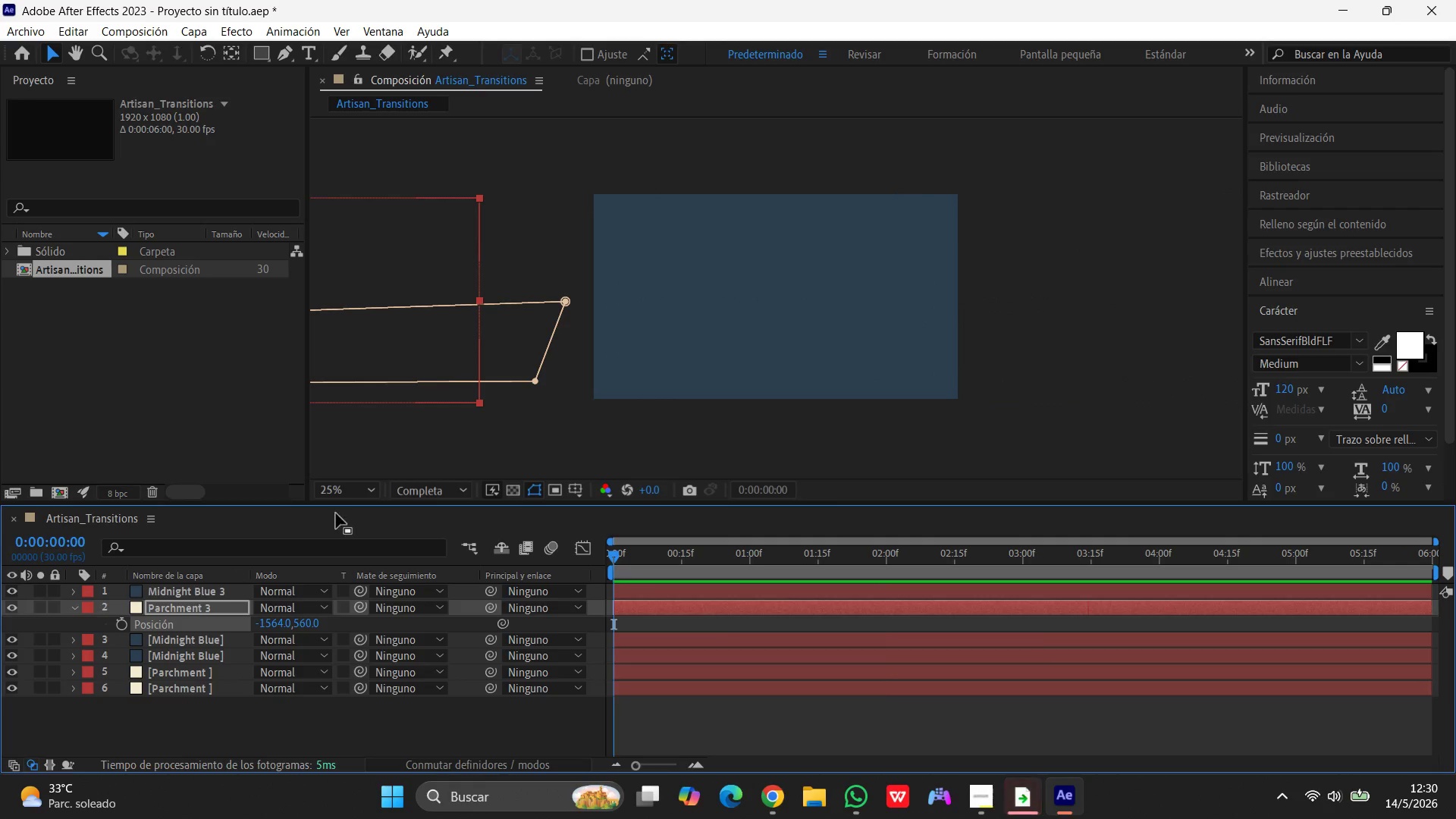 
key(Control+Z)
 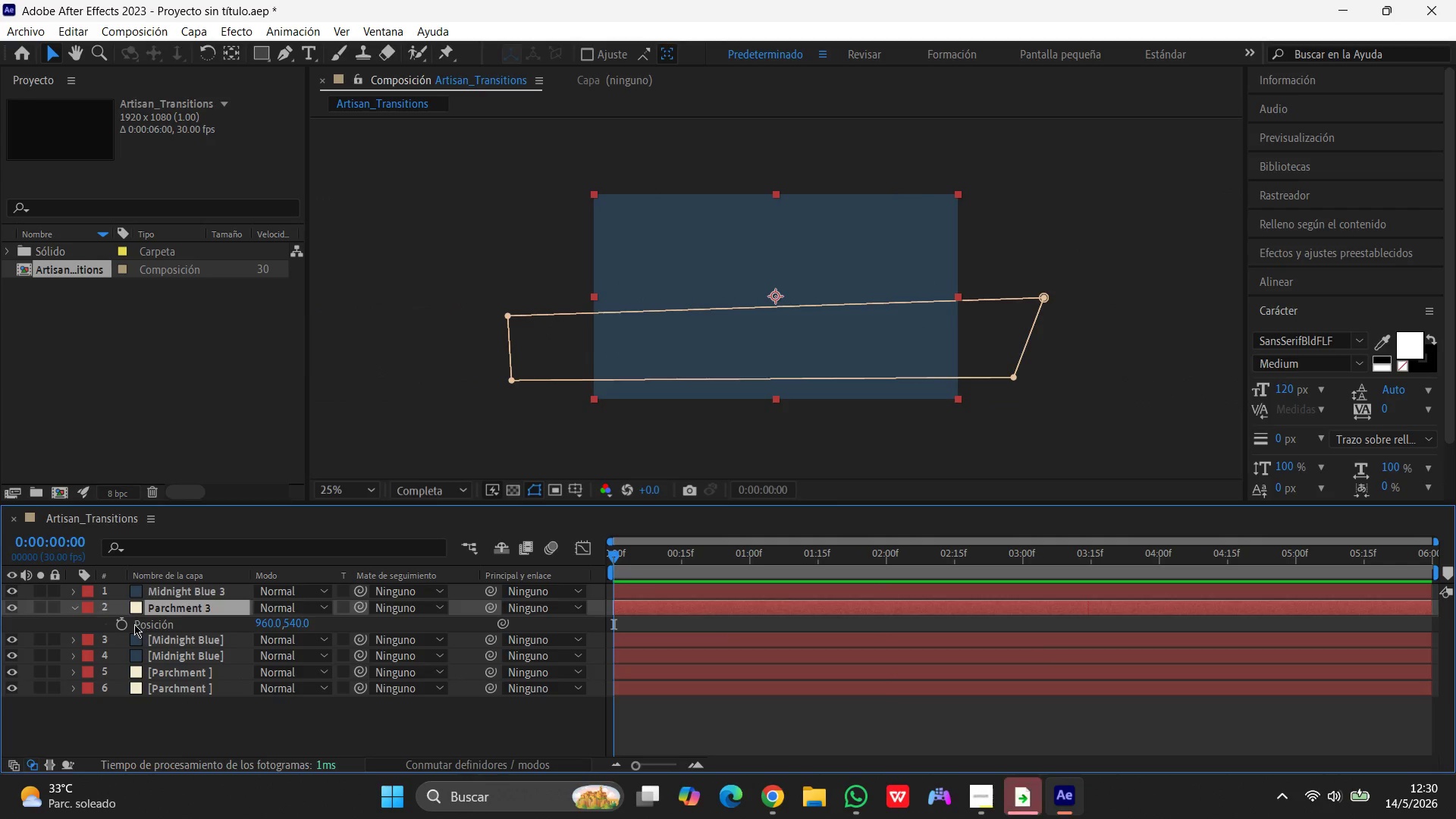 
left_click([124, 623])
 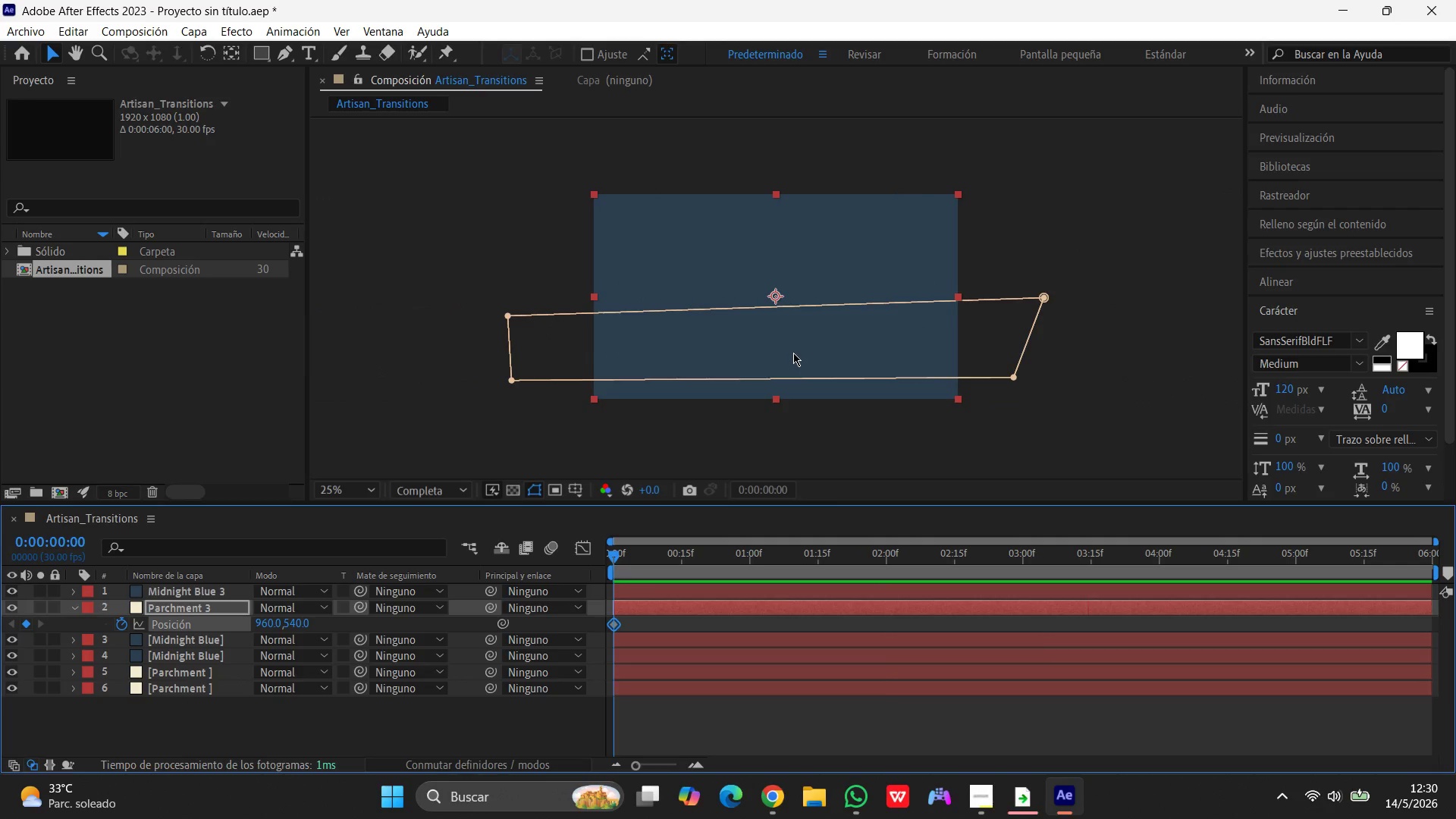 
left_click_drag(start_coordinate=[771, 353], to_coordinate=[283, 362])
 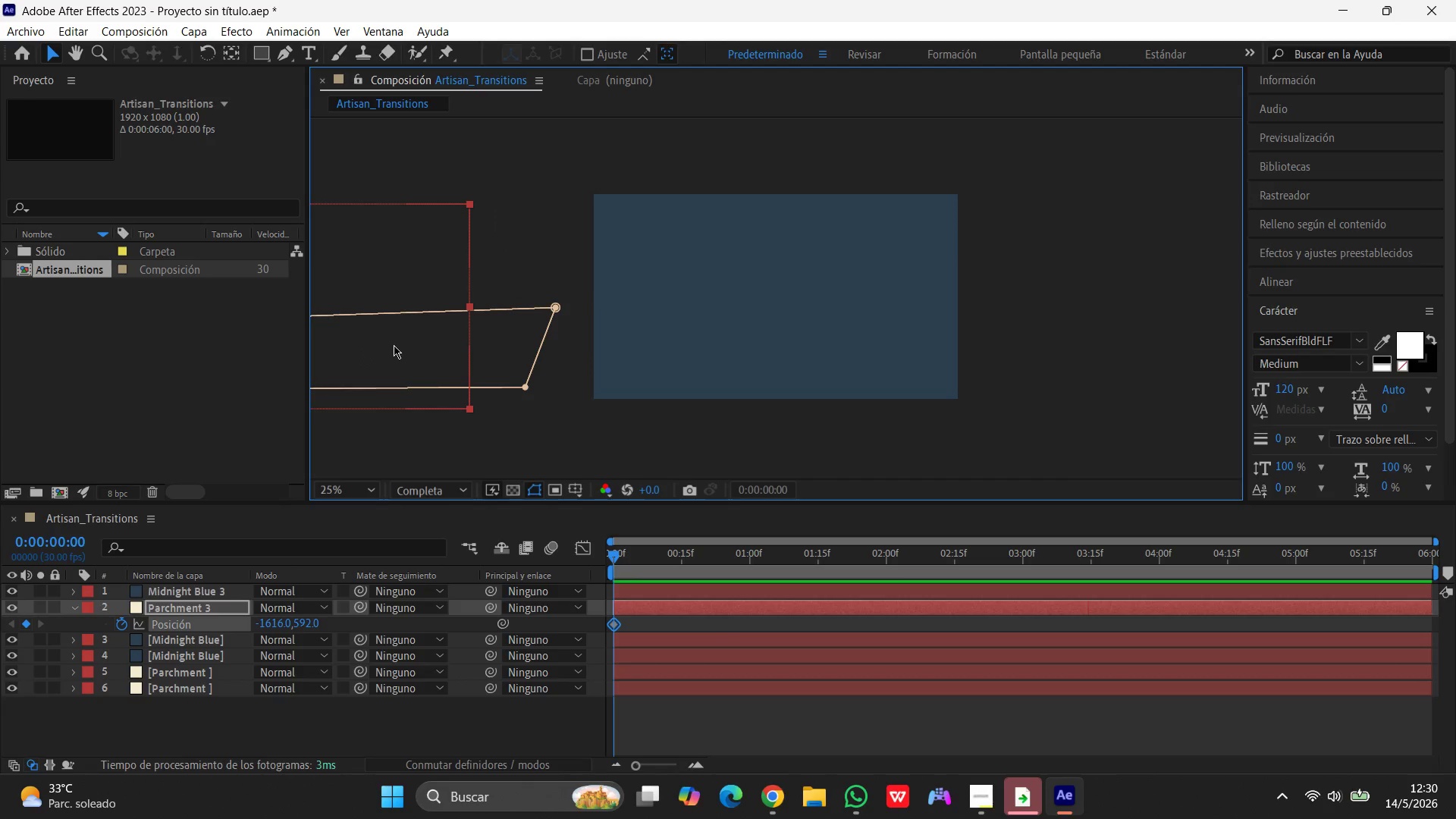 
left_click_drag(start_coordinate=[388, 350], to_coordinate=[877, 328])
 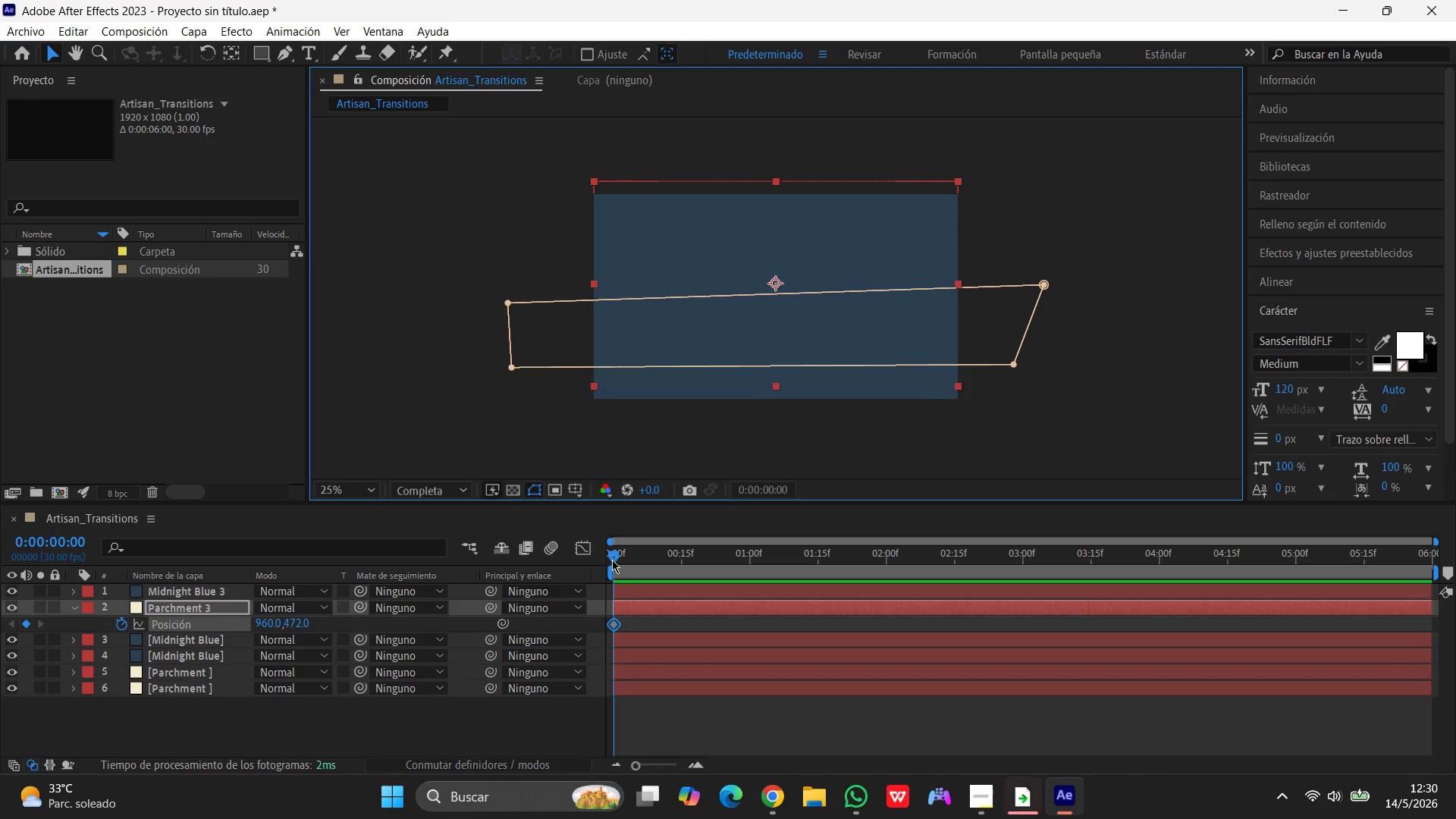 
left_click_drag(start_coordinate=[612, 559], to_coordinate=[885, 570])
 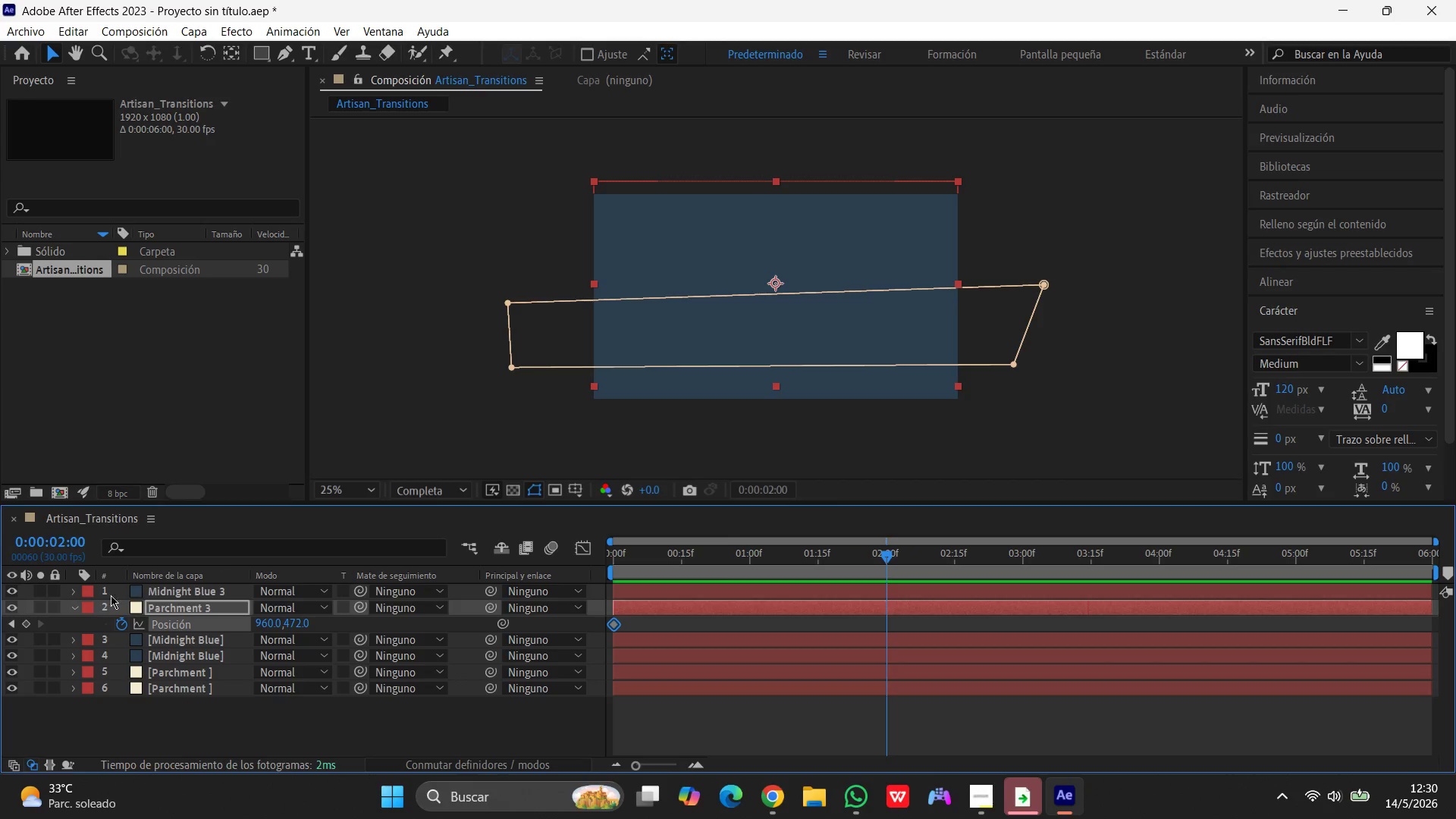 
left_click([28, 626])
 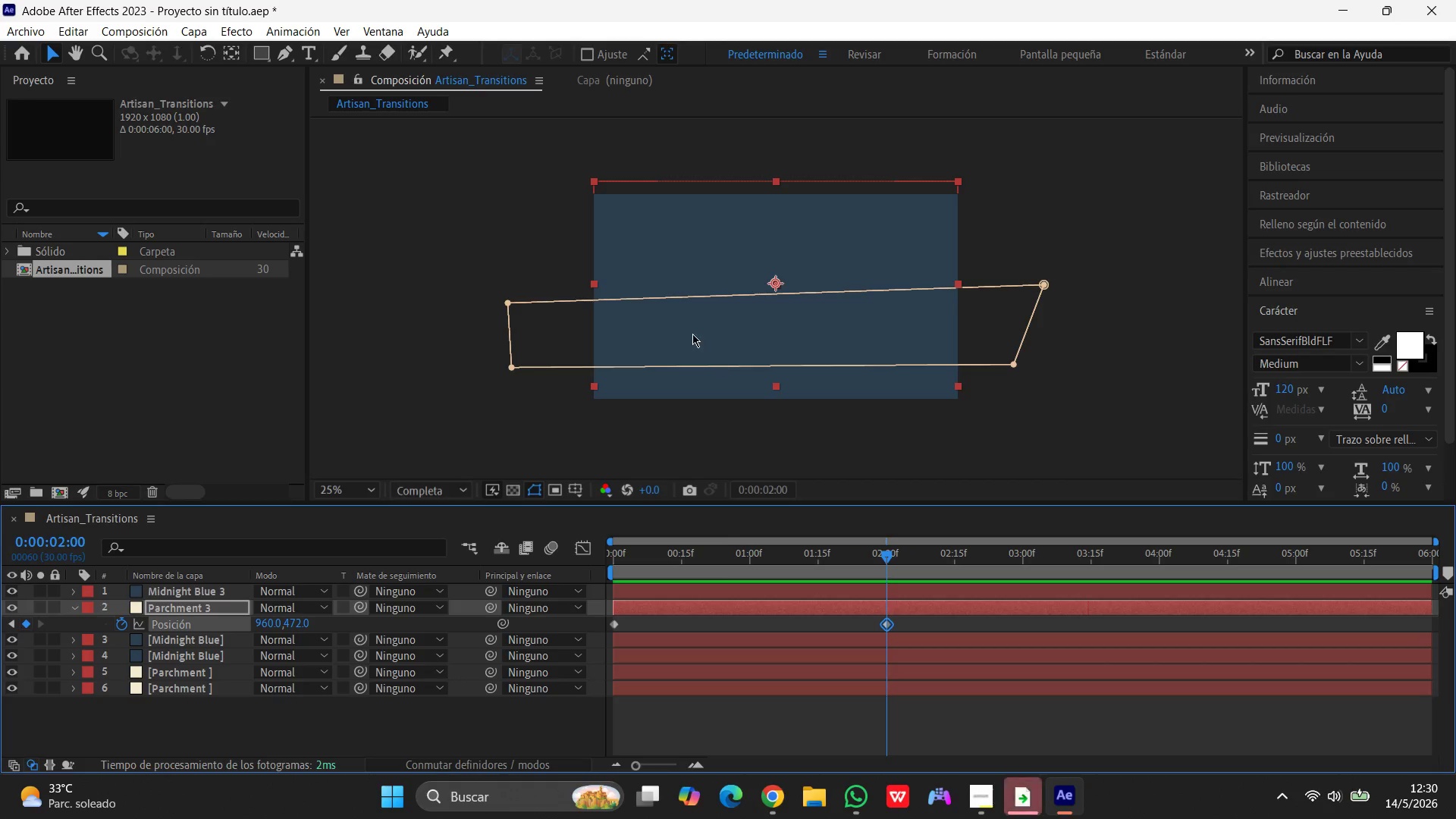 
left_click_drag(start_coordinate=[689, 328], to_coordinate=[1169, 322])
 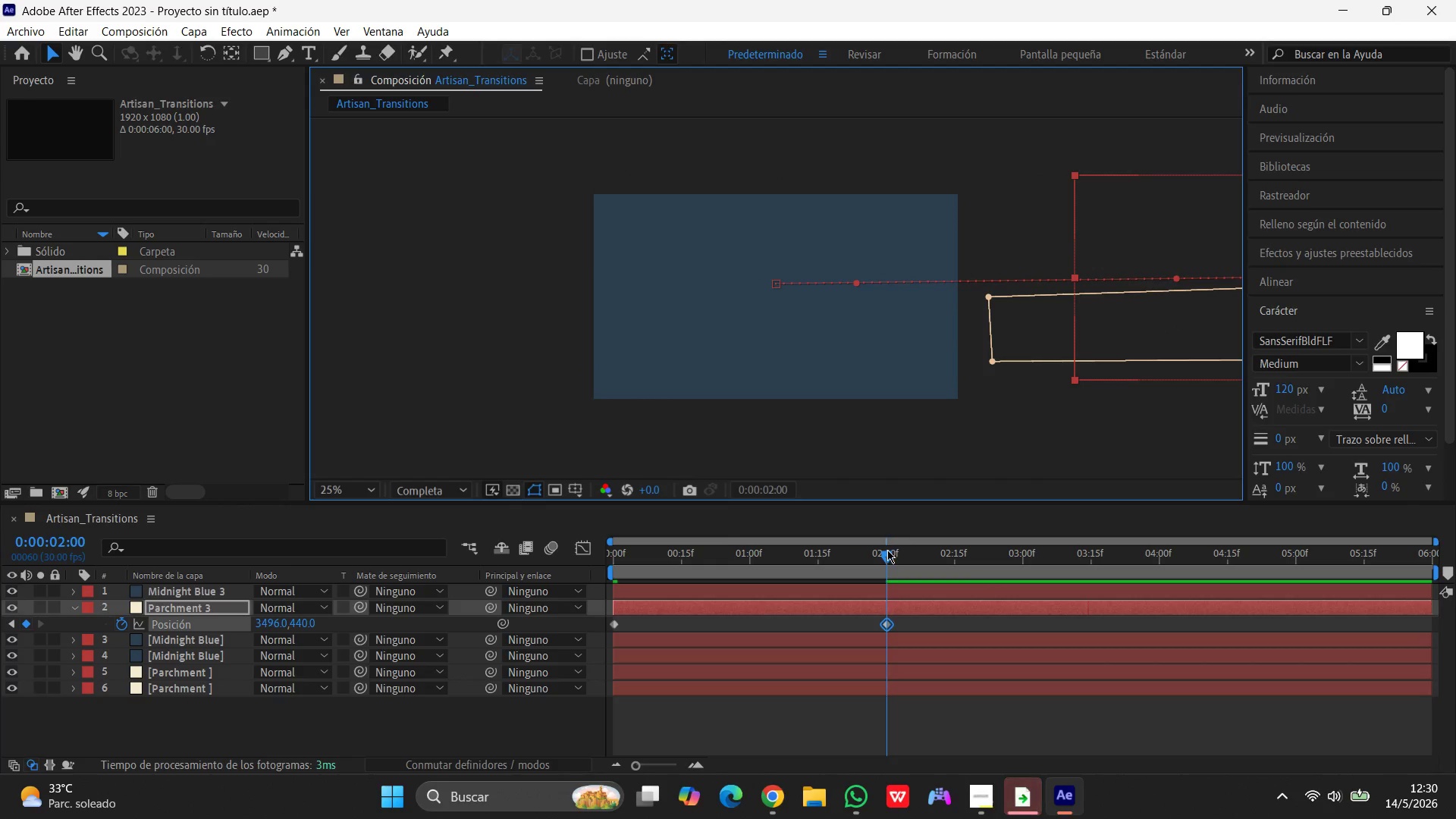 
left_click_drag(start_coordinate=[891, 554], to_coordinate=[469, 573])
 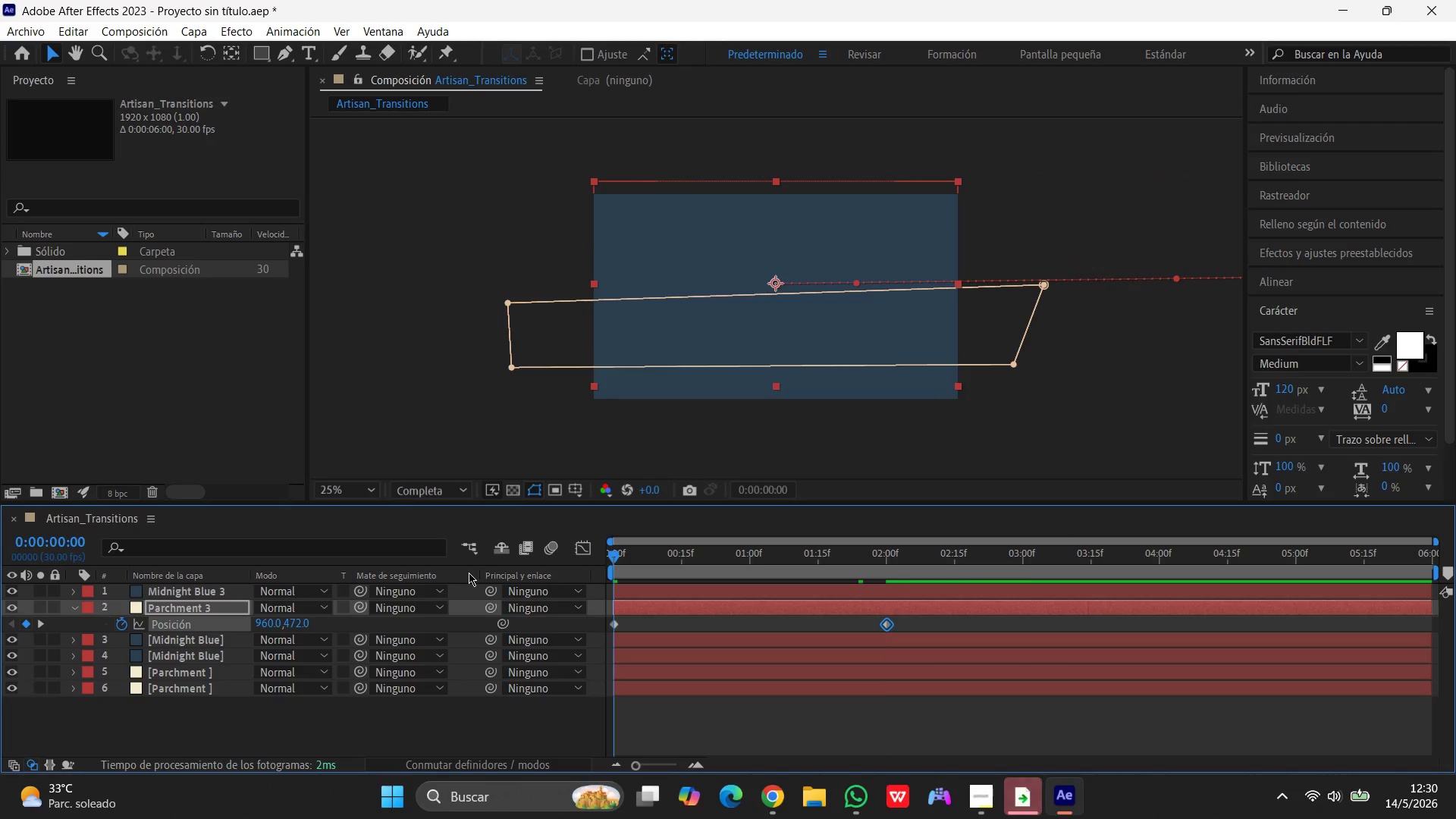 
key(Space)
 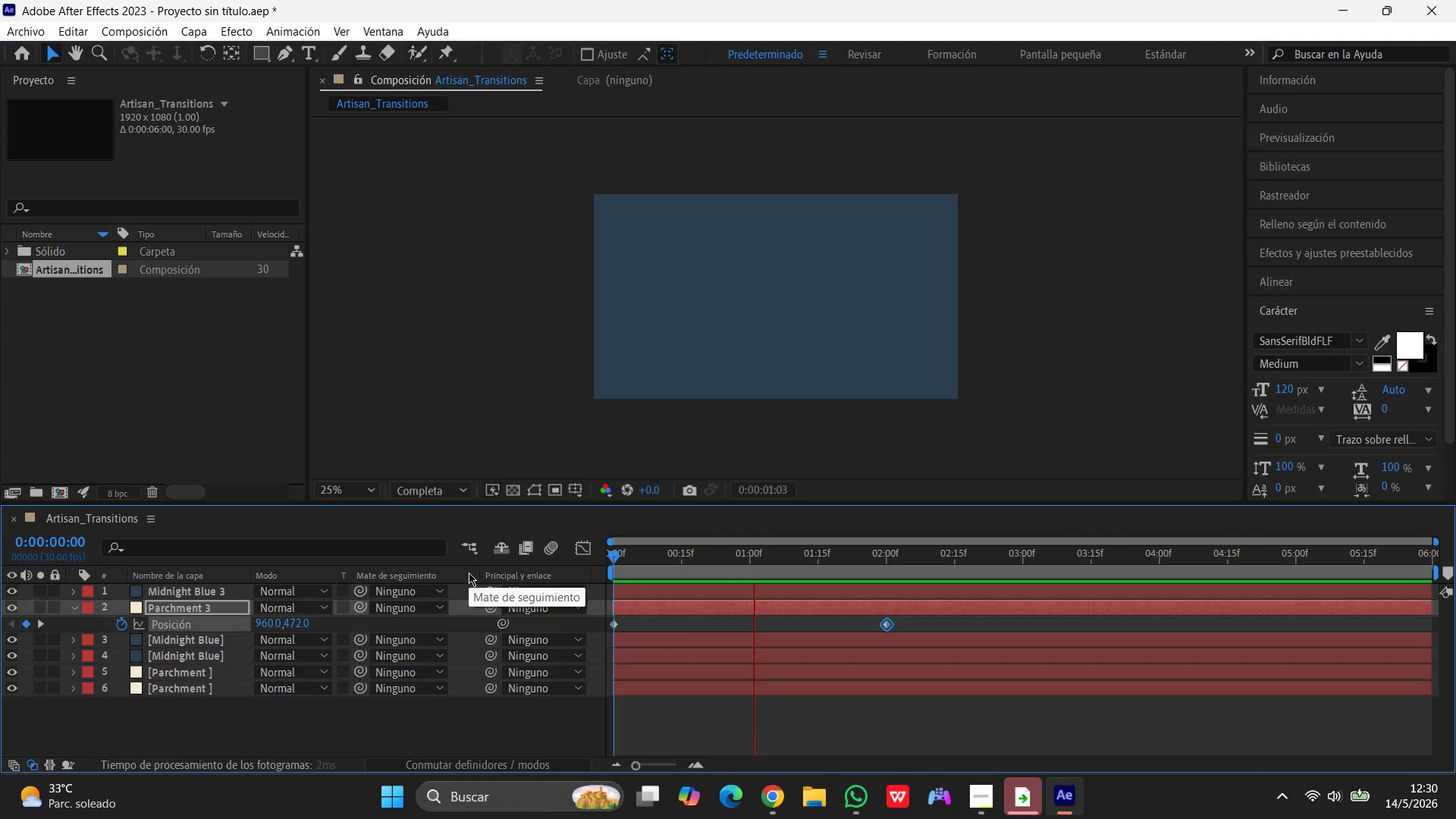 
key(Space)
 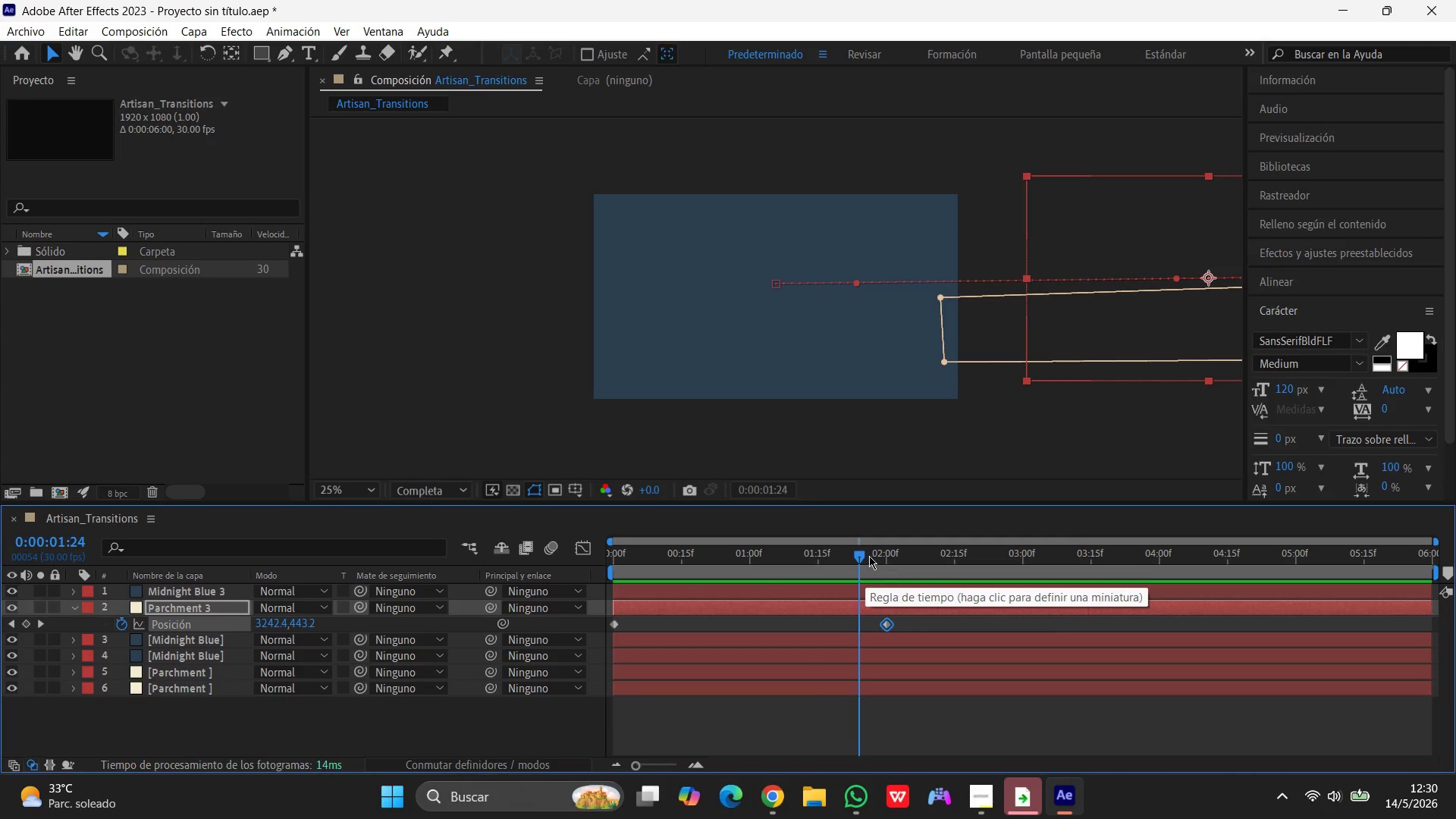 
left_click_drag(start_coordinate=[864, 548], to_coordinate=[1053, 551])
 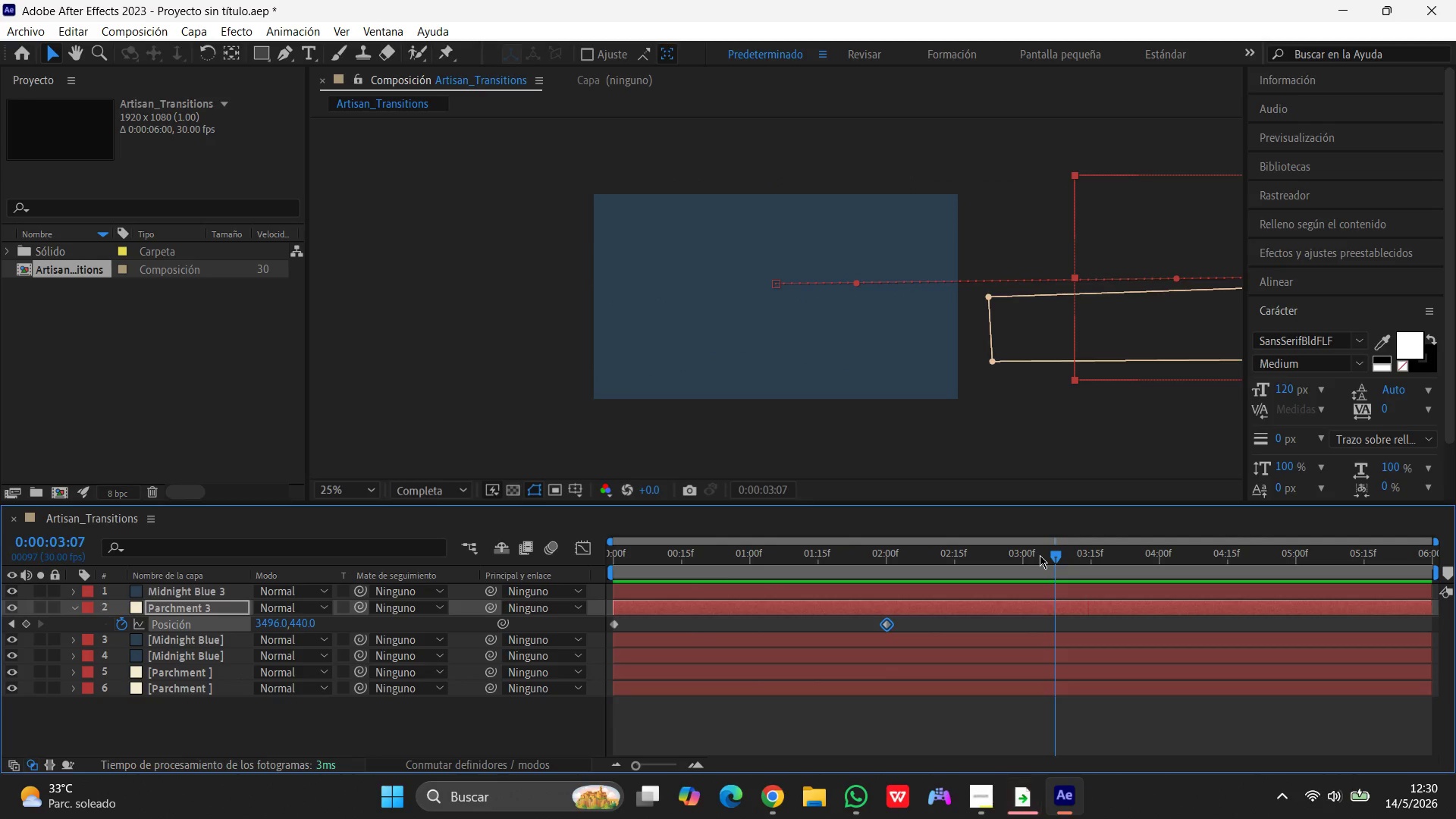 
key(Control+Z)
 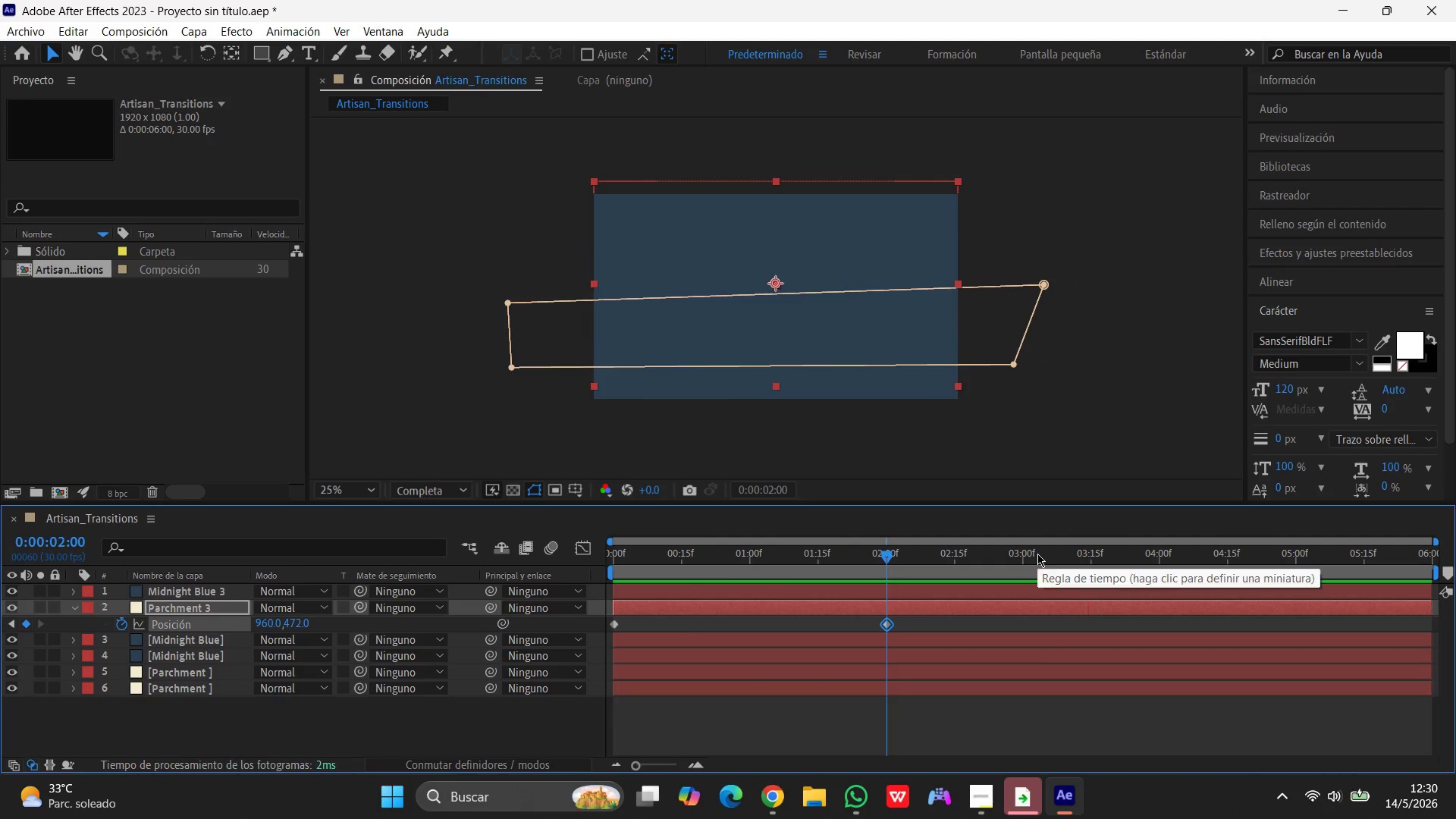 
key(Control+Z)
 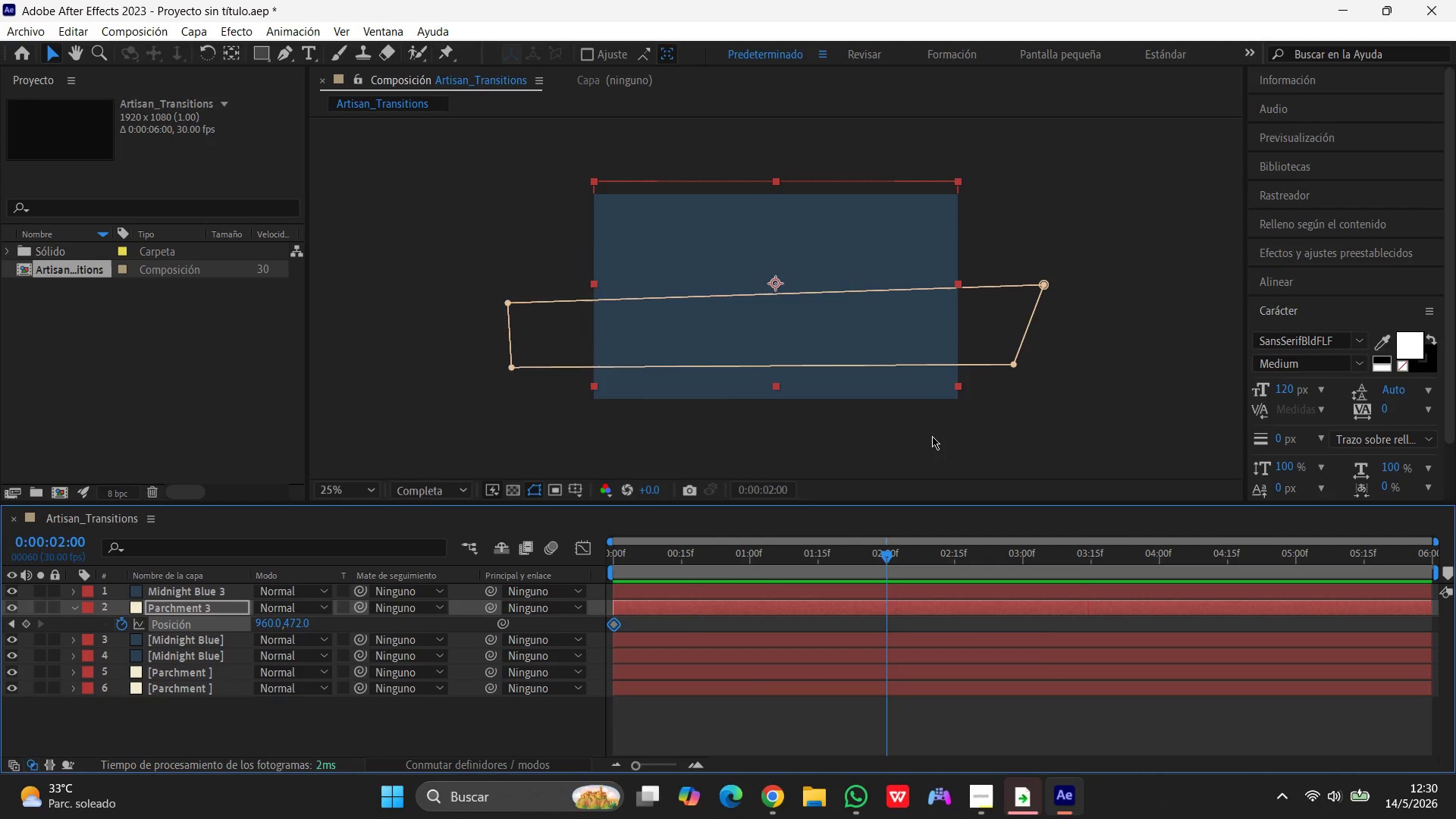 
key(Control+Z)
 